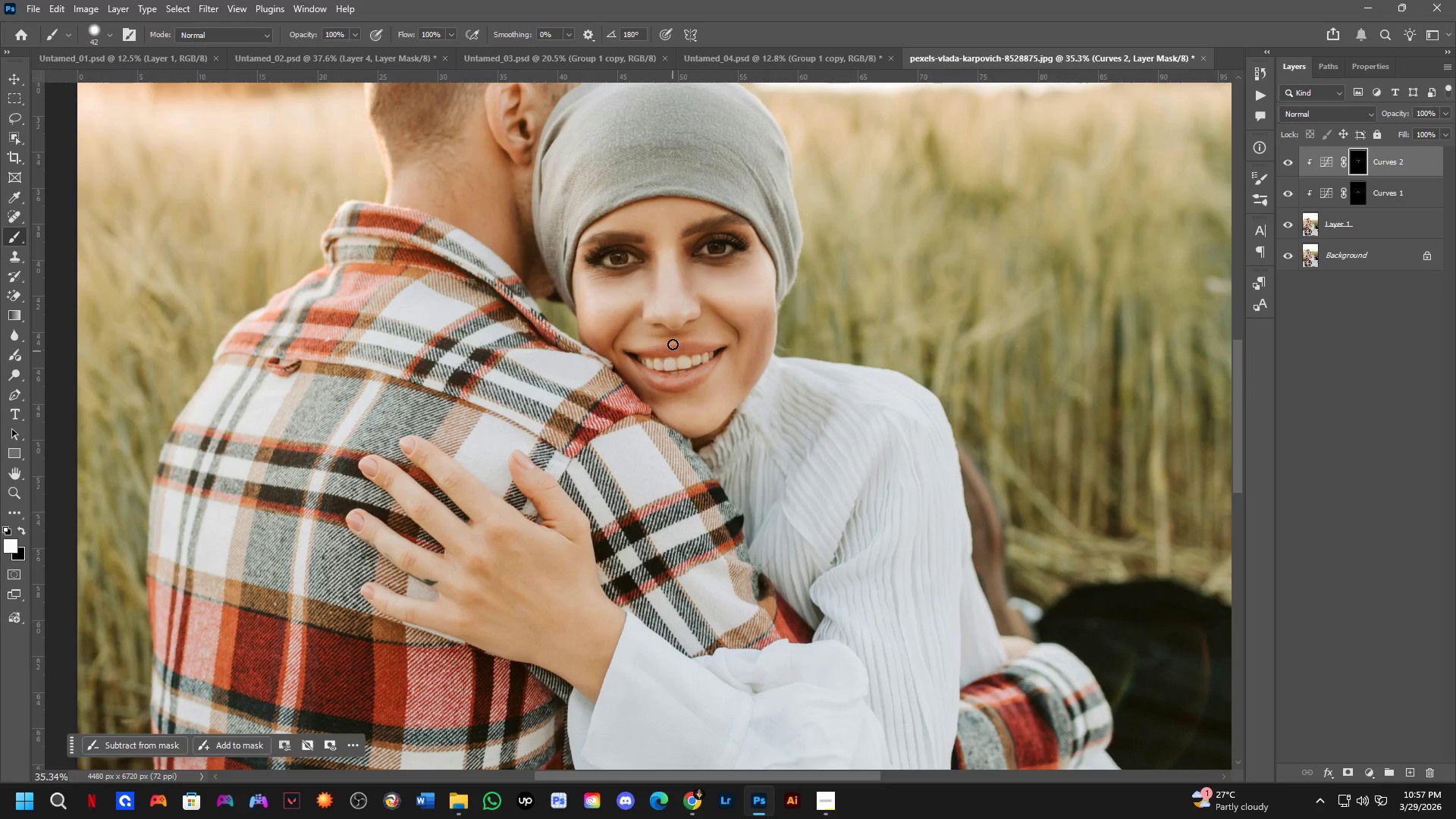 
hold_key(key=Space, duration=0.47)
 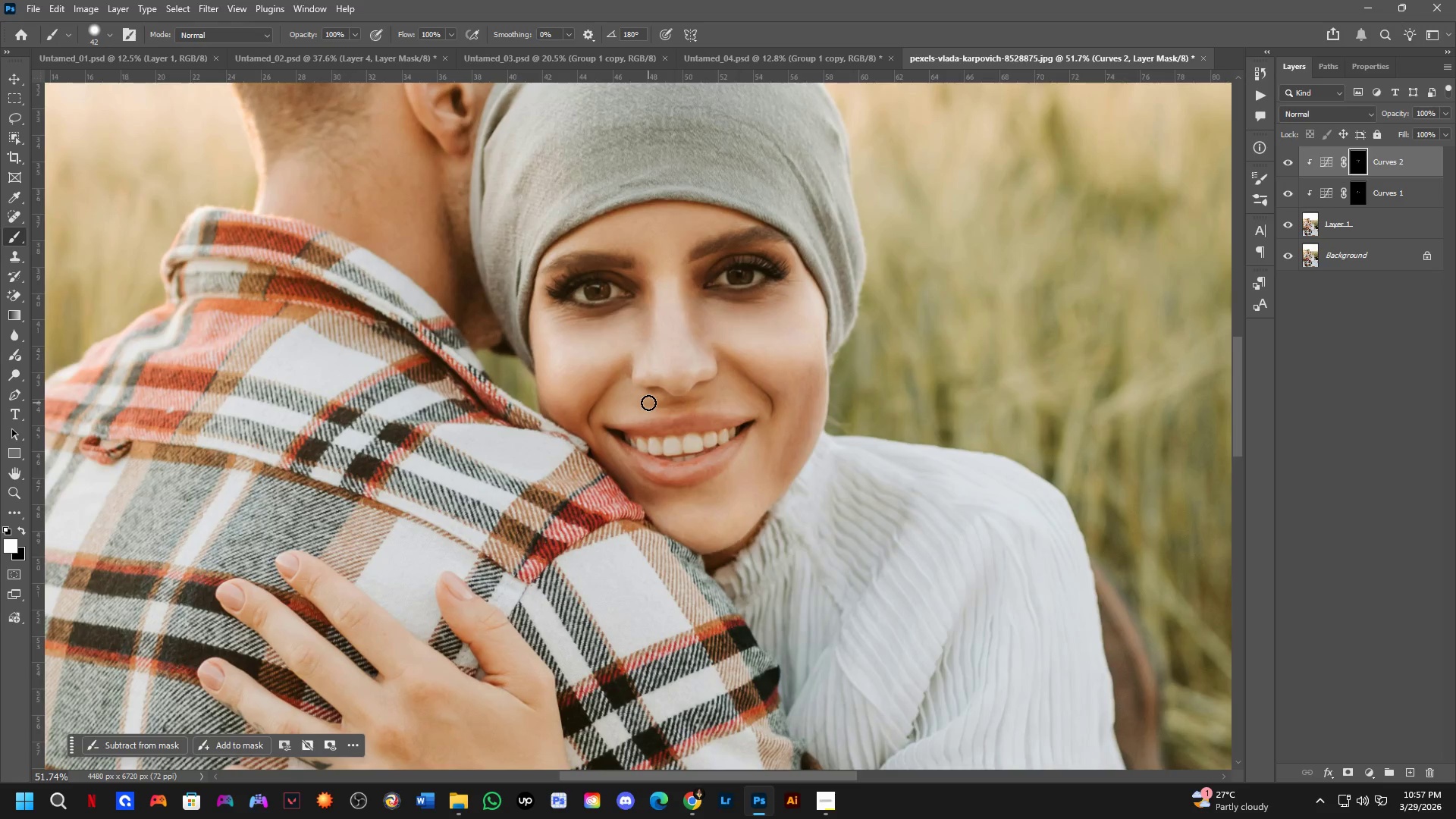 
left_click_drag(start_coordinate=[670, 306], to_coordinate=[665, 374])
 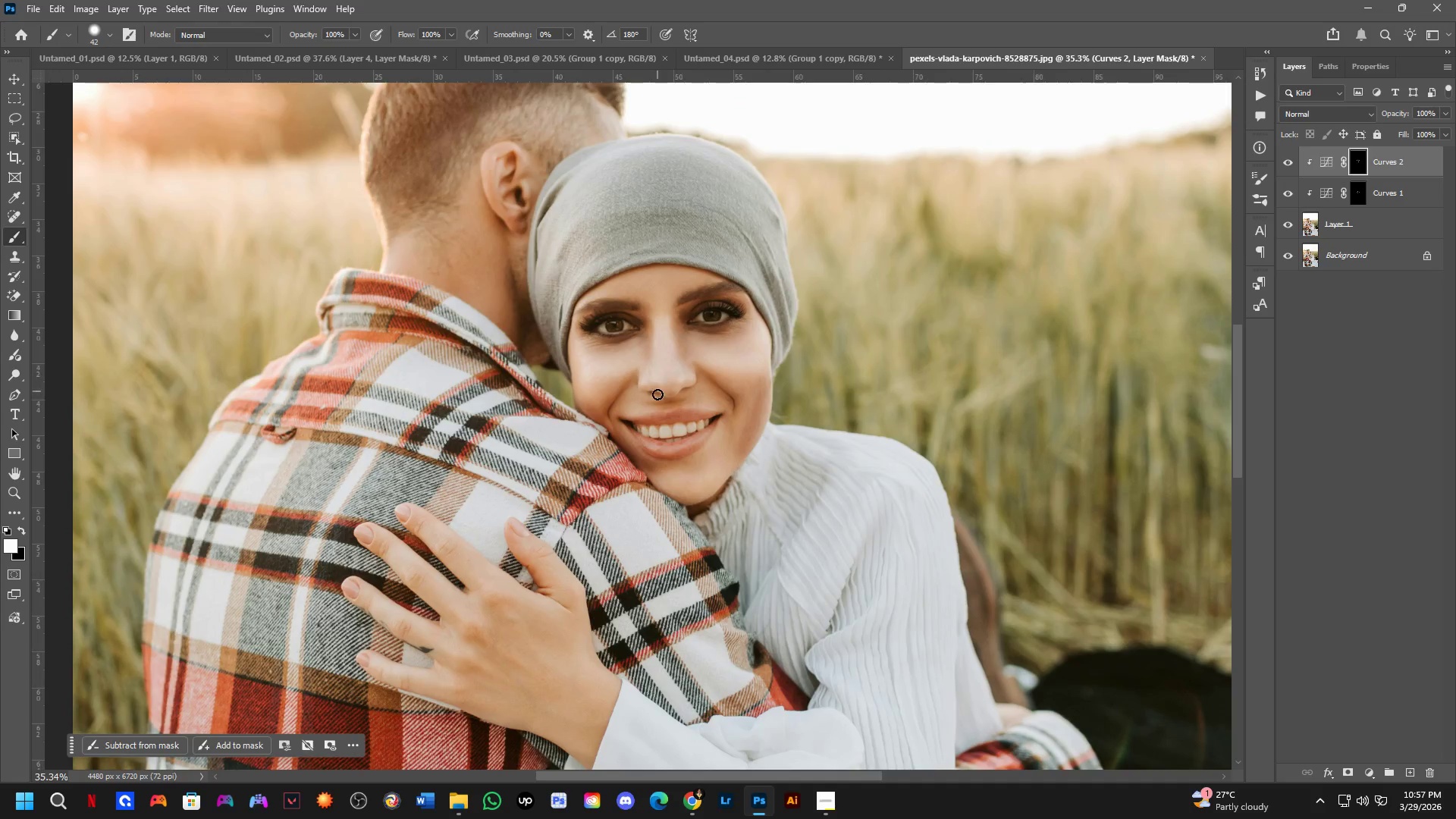 
scroll: coordinate [648, 403], scroll_direction: up, amount: 7.0
 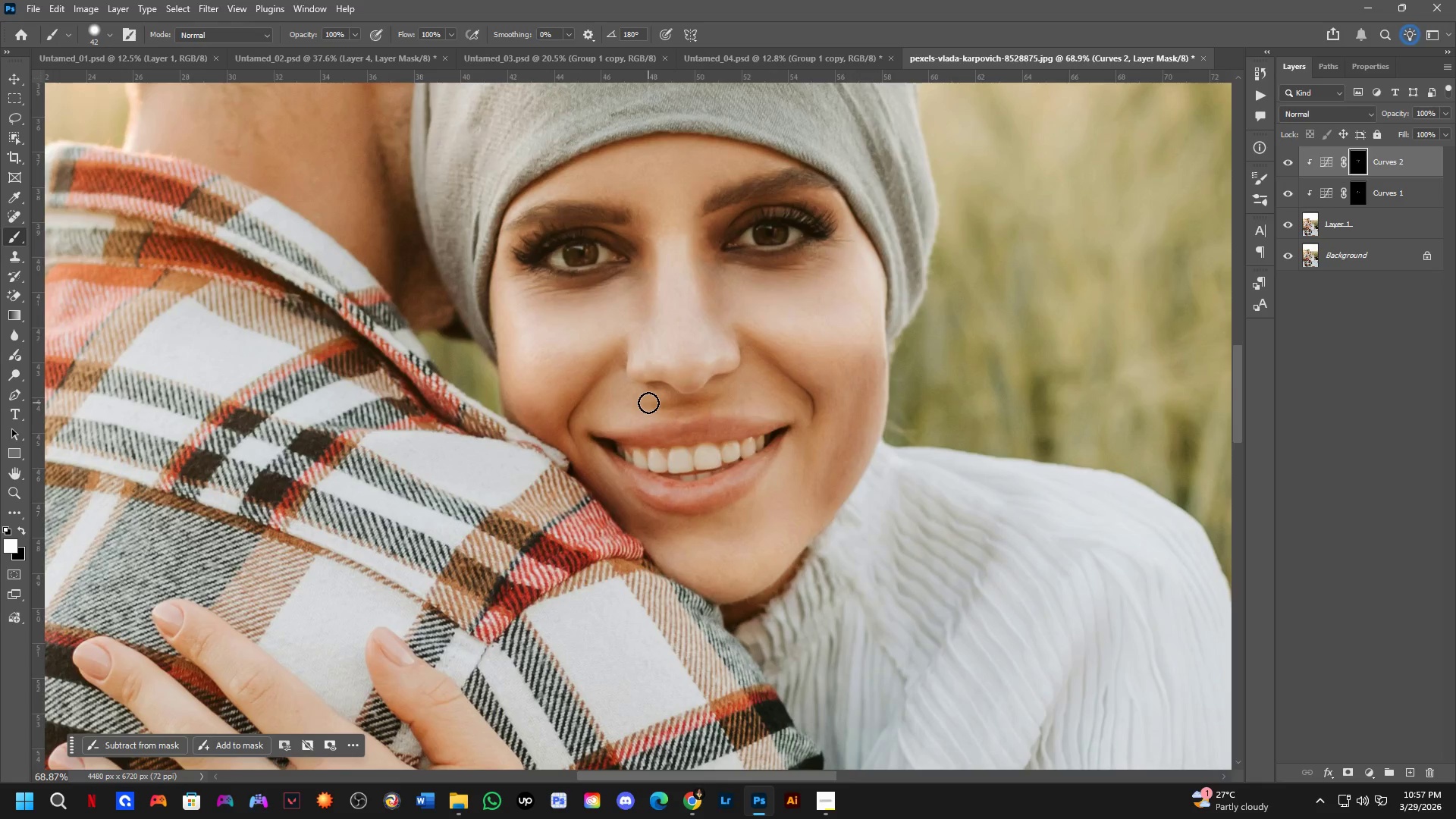 
scroll: coordinate [648, 403], scroll_direction: down, amount: 3.0
 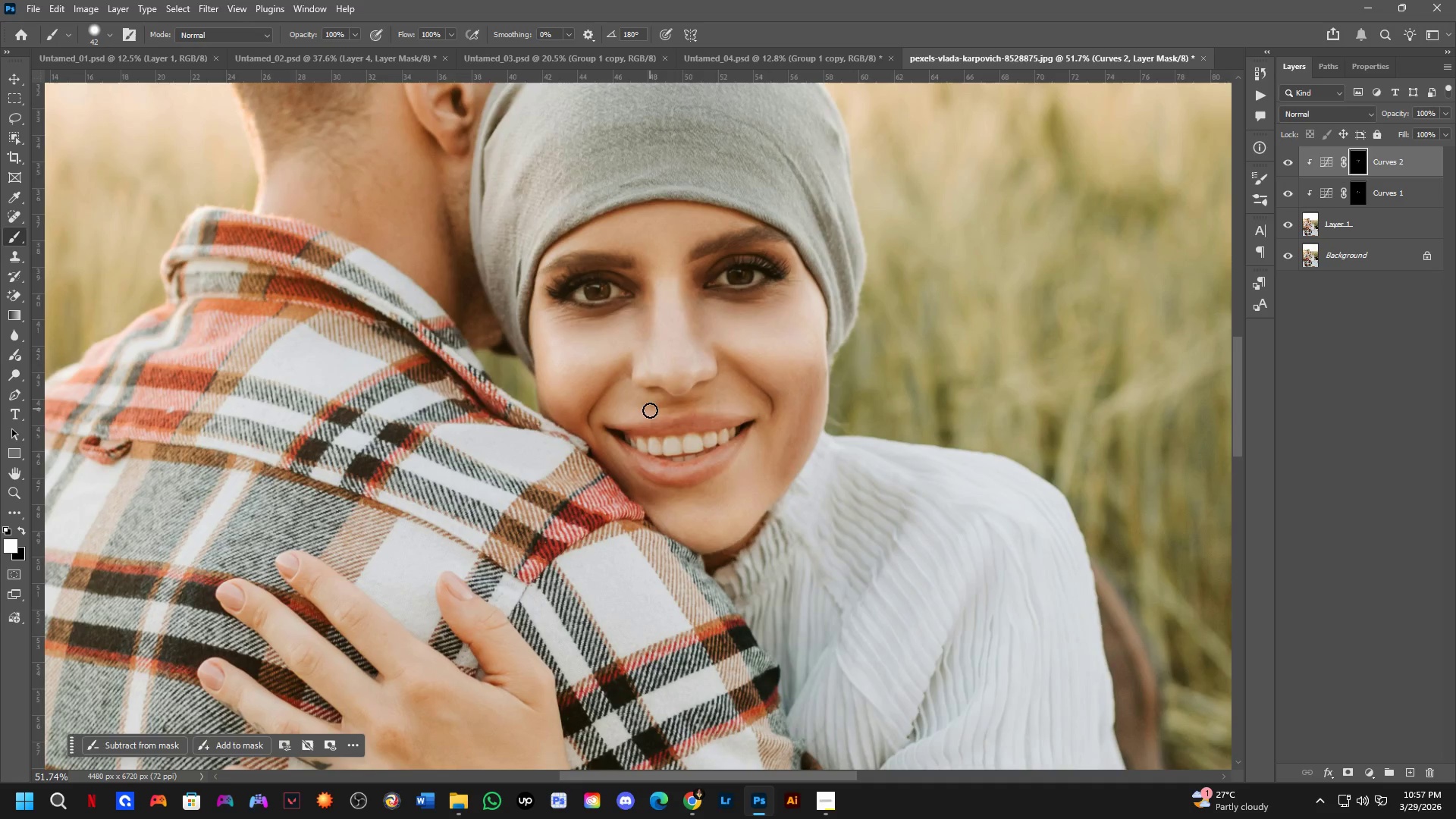 
hold_key(key=Space, duration=0.52)
 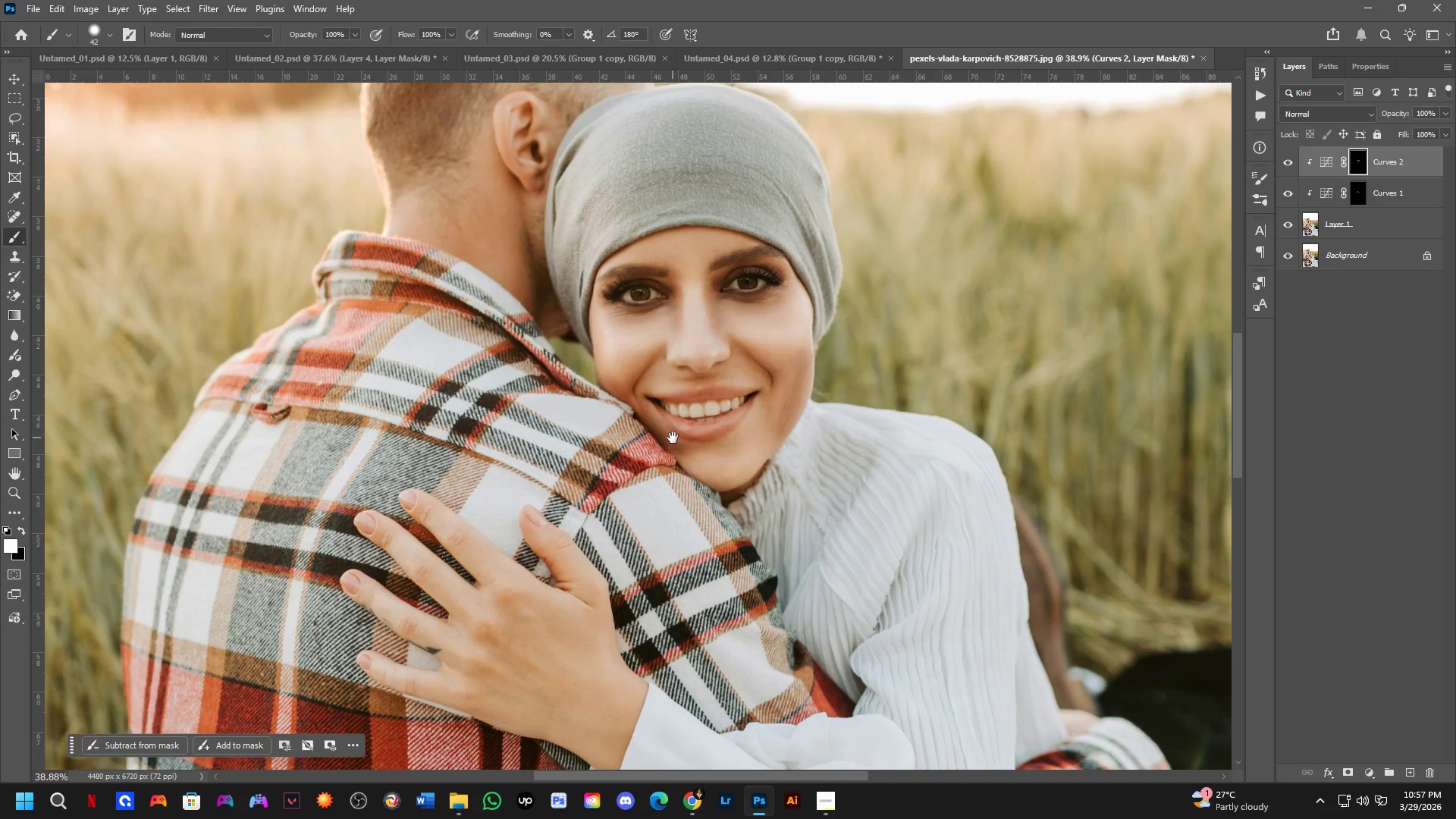 
left_click_drag(start_coordinate=[651, 413], to_coordinate=[683, 384])
 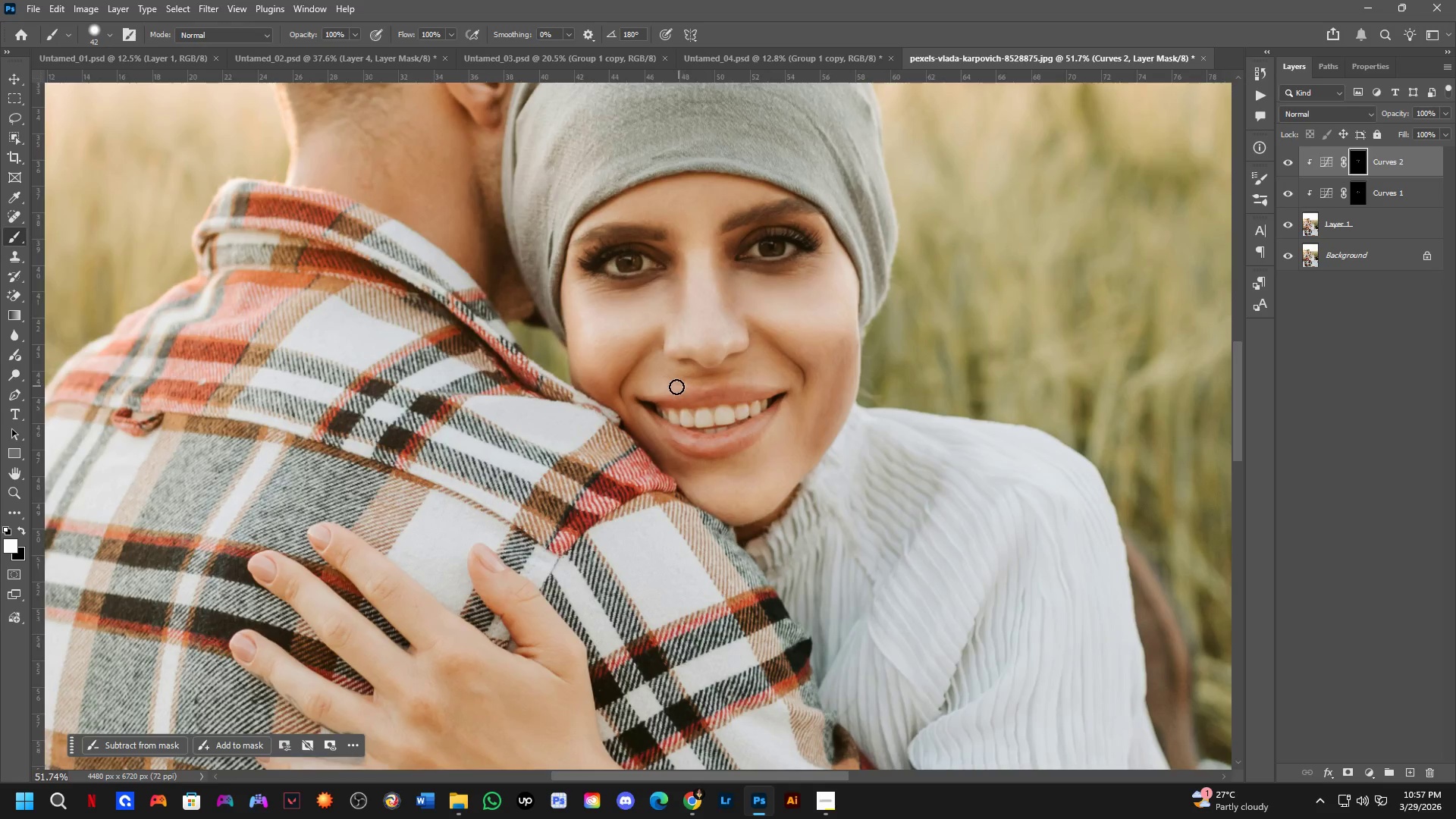 
scroll: coordinate [673, 388], scroll_direction: down, amount: 3.0
 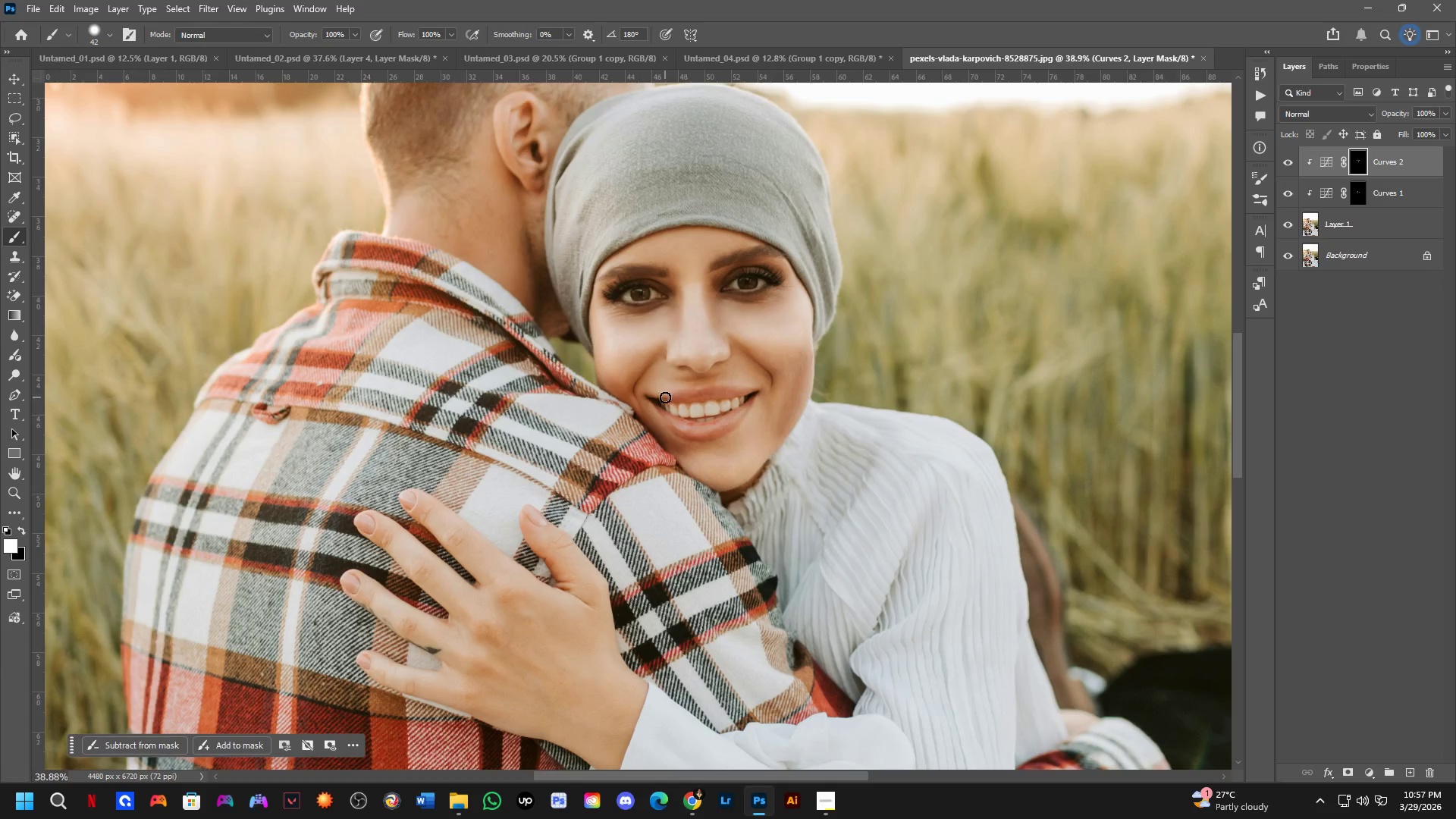 
hold_key(key=Space, duration=0.56)
 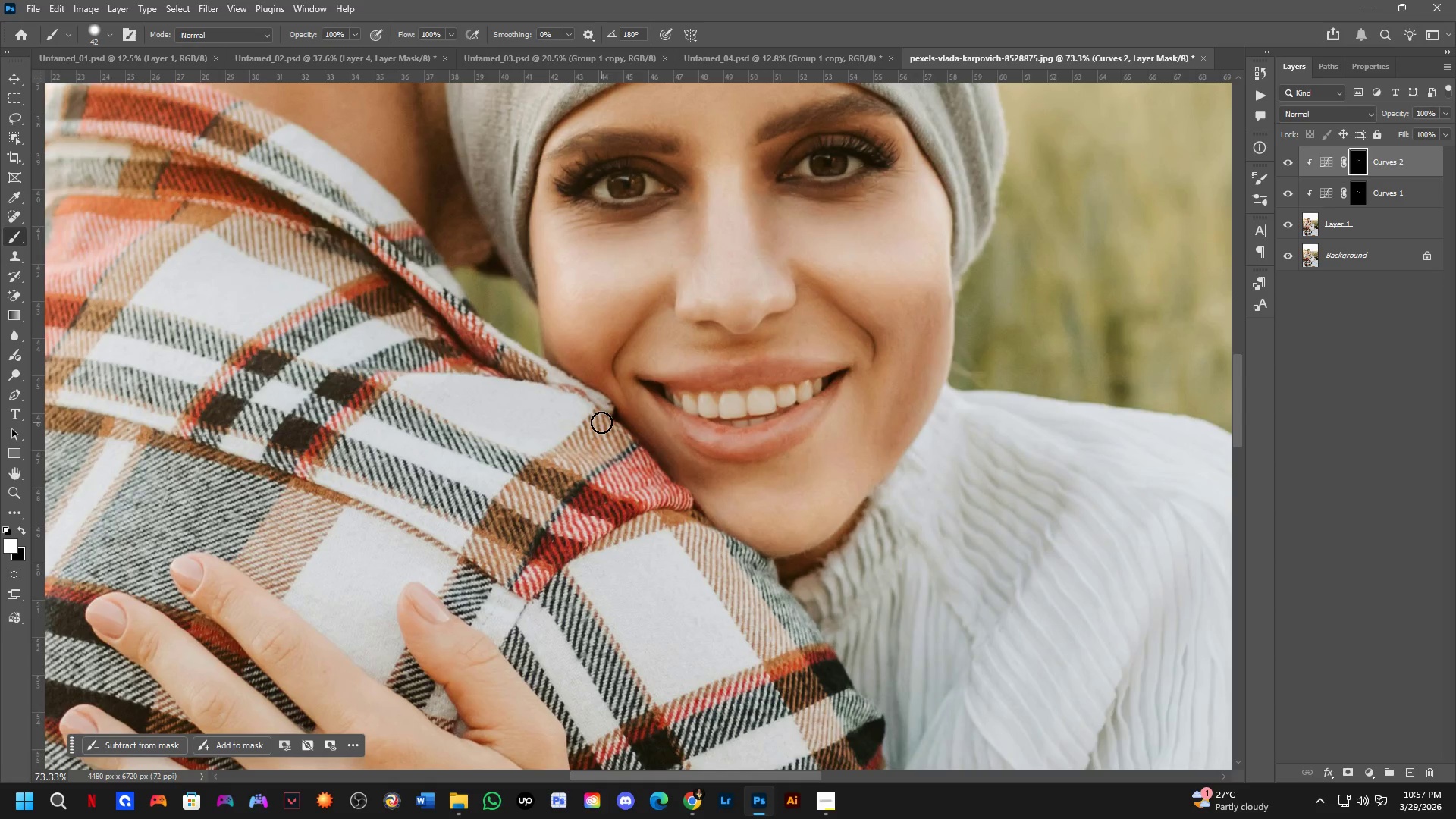 
left_click_drag(start_coordinate=[673, 438], to_coordinate=[652, 432])
 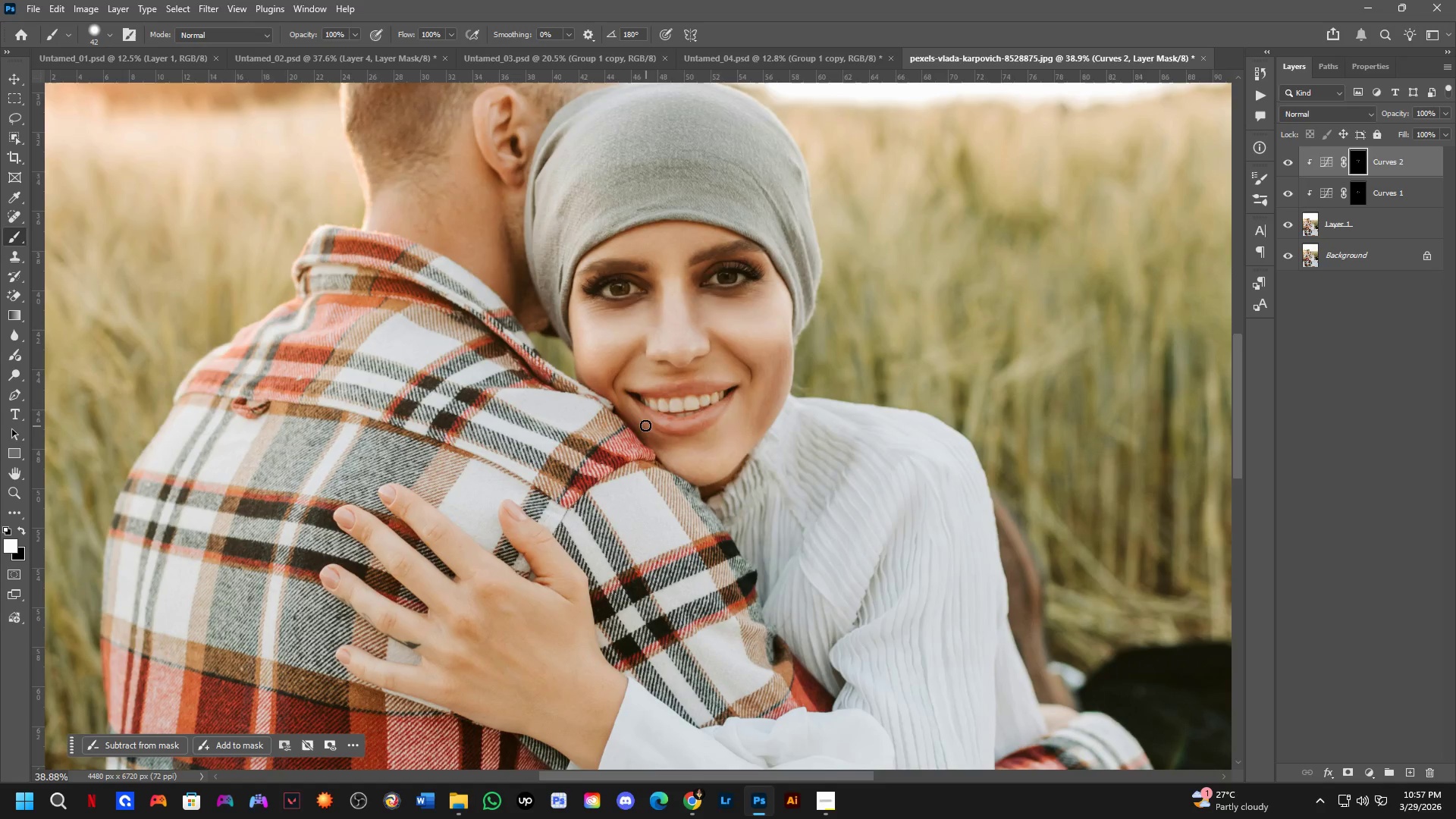 
key(Shift+ShiftLeft)
 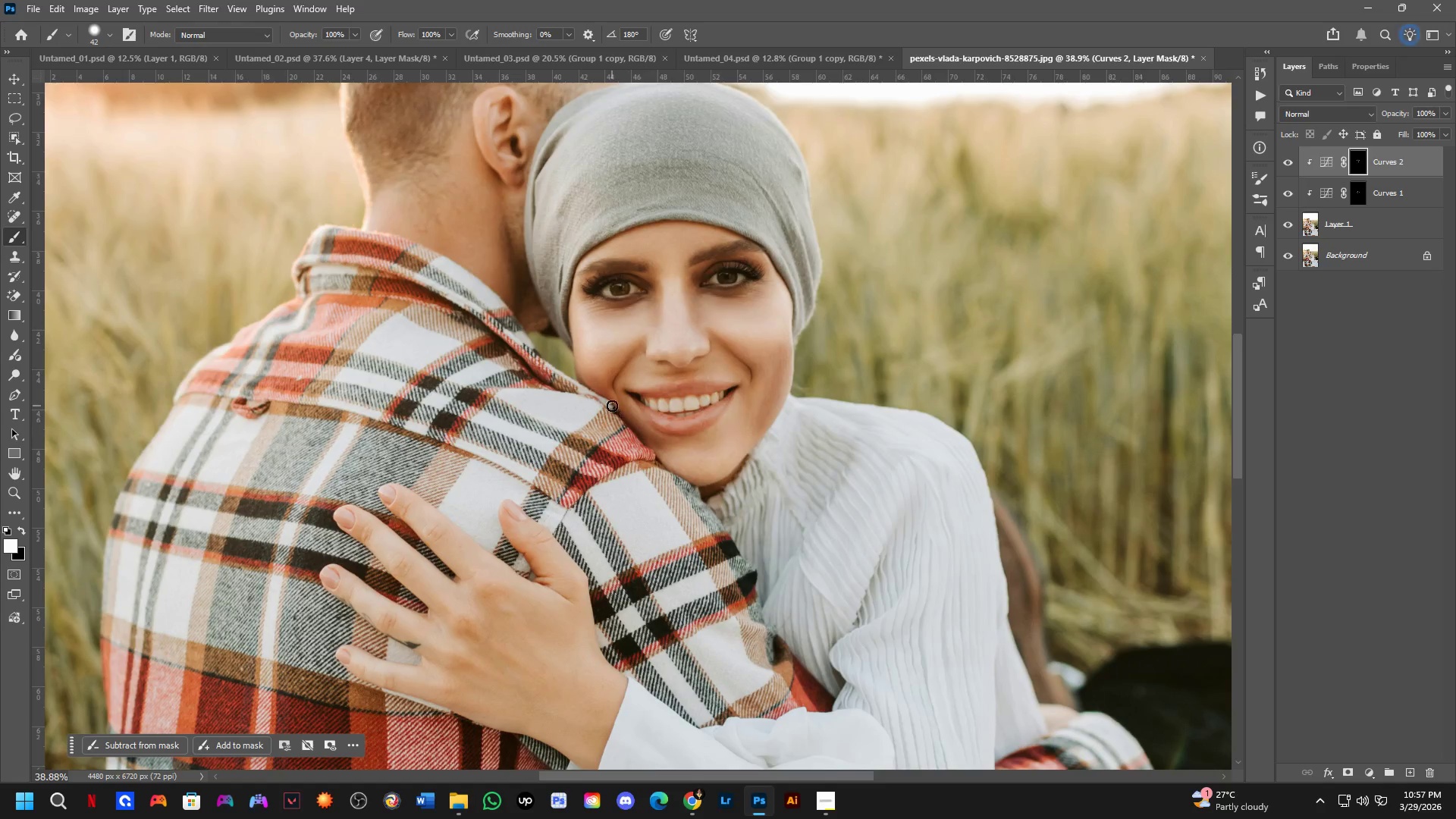 
scroll: coordinate [598, 419], scroll_direction: none, amount: 0.0
 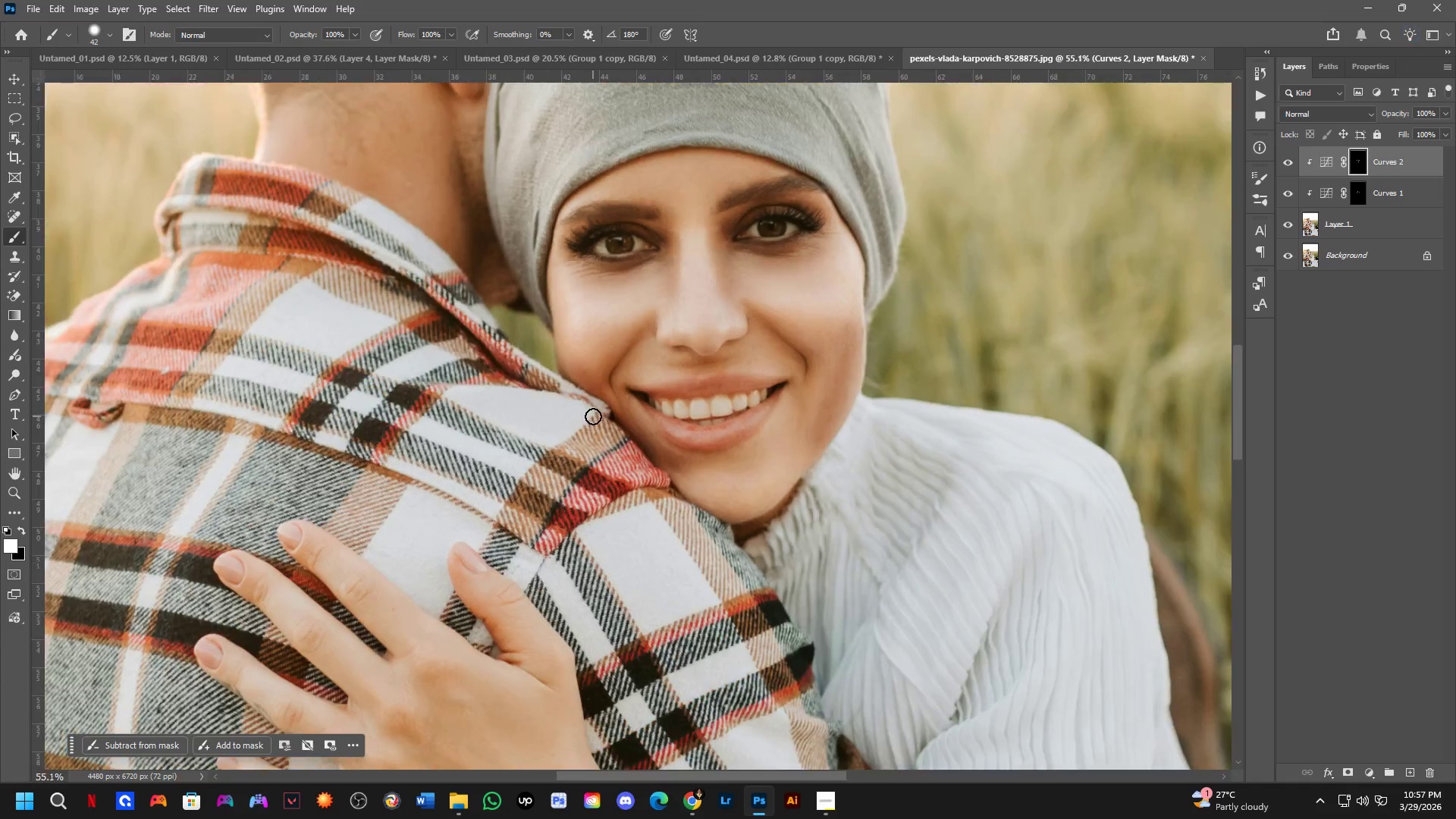 
hold_key(key=Space, duration=0.53)
 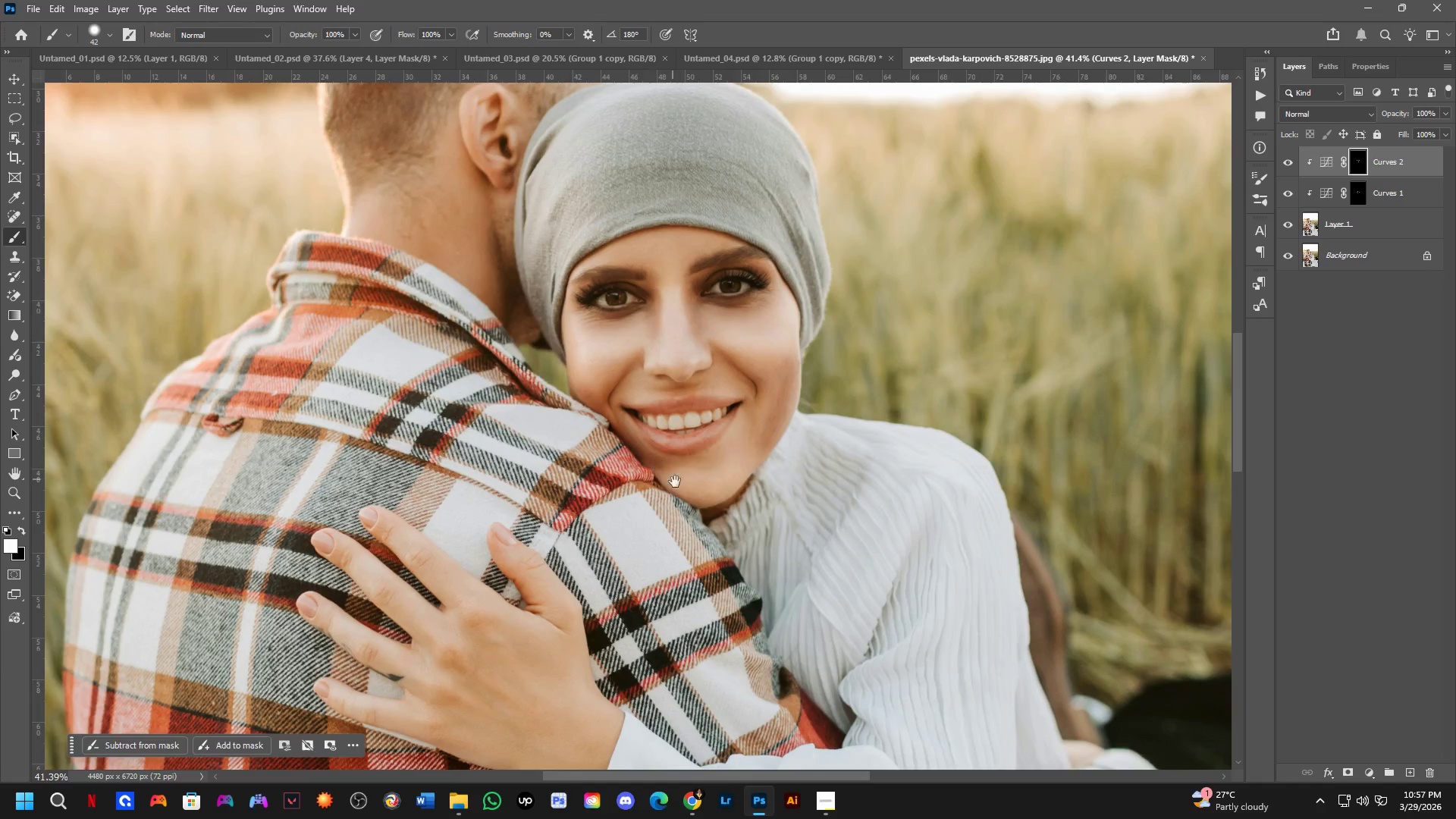 
left_click_drag(start_coordinate=[704, 429], to_coordinate=[689, 431])
 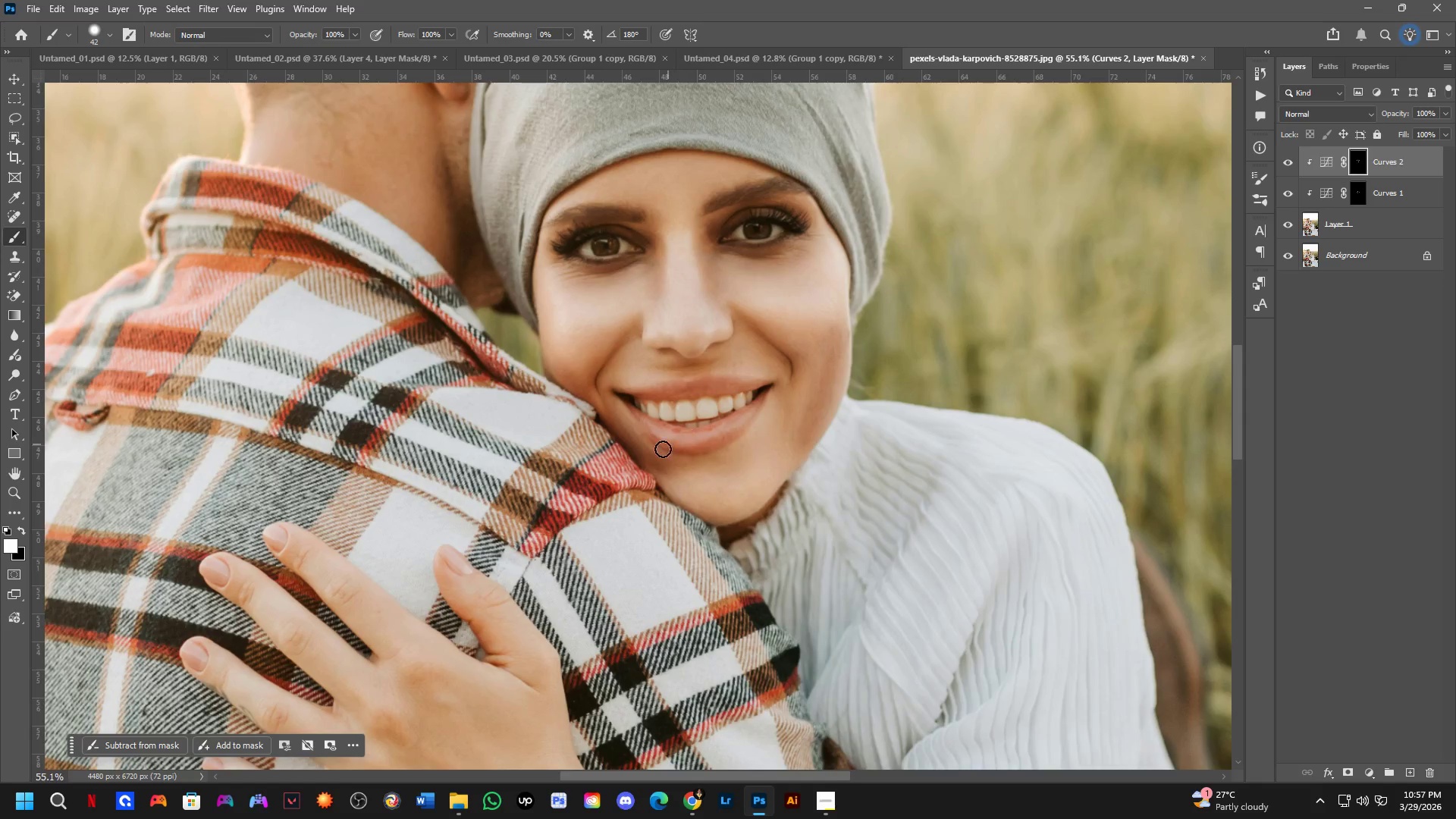 
scroll: coordinate [648, 455], scroll_direction: down, amount: 3.0
 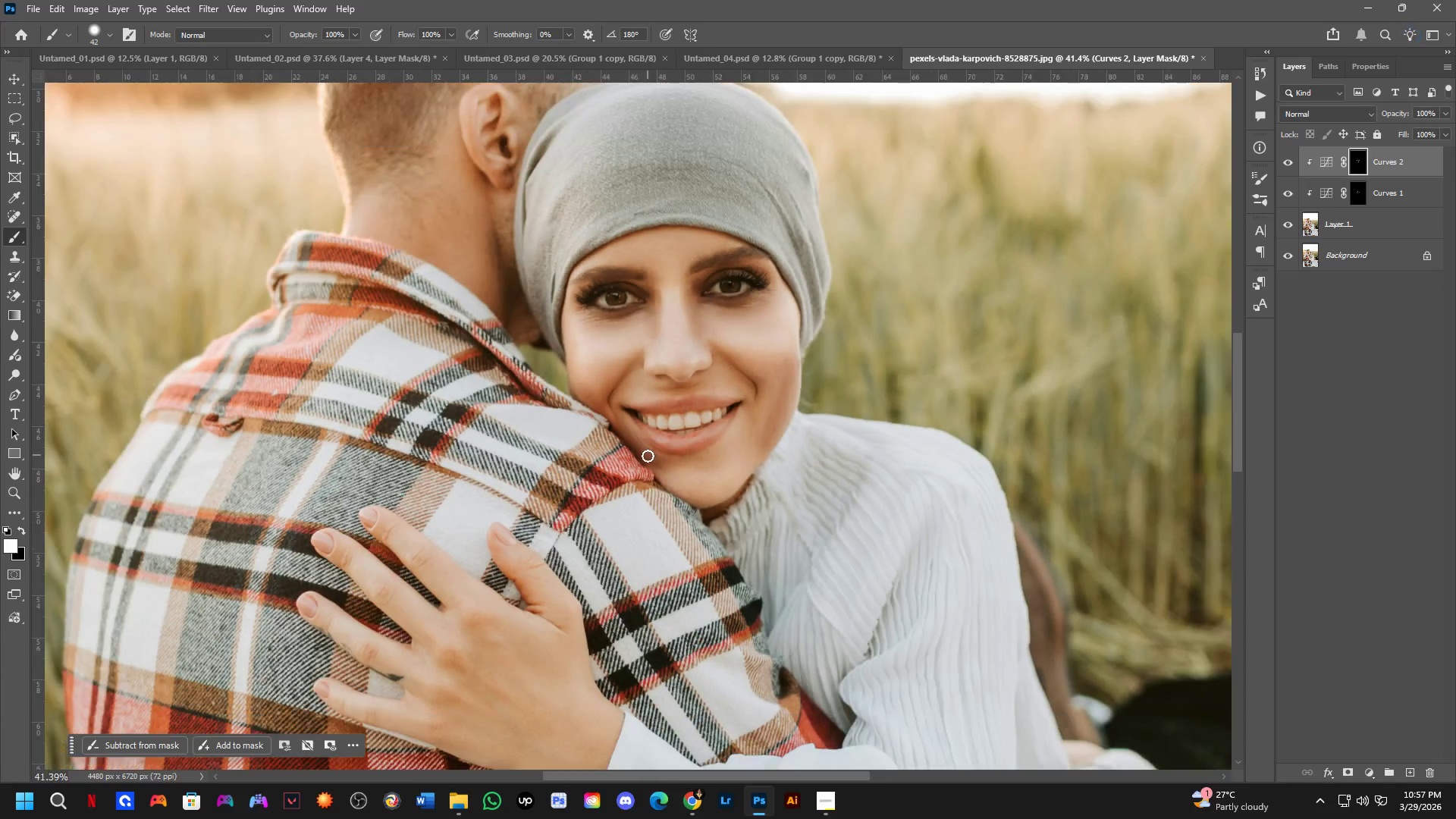 
hold_key(key=Space, duration=0.58)
 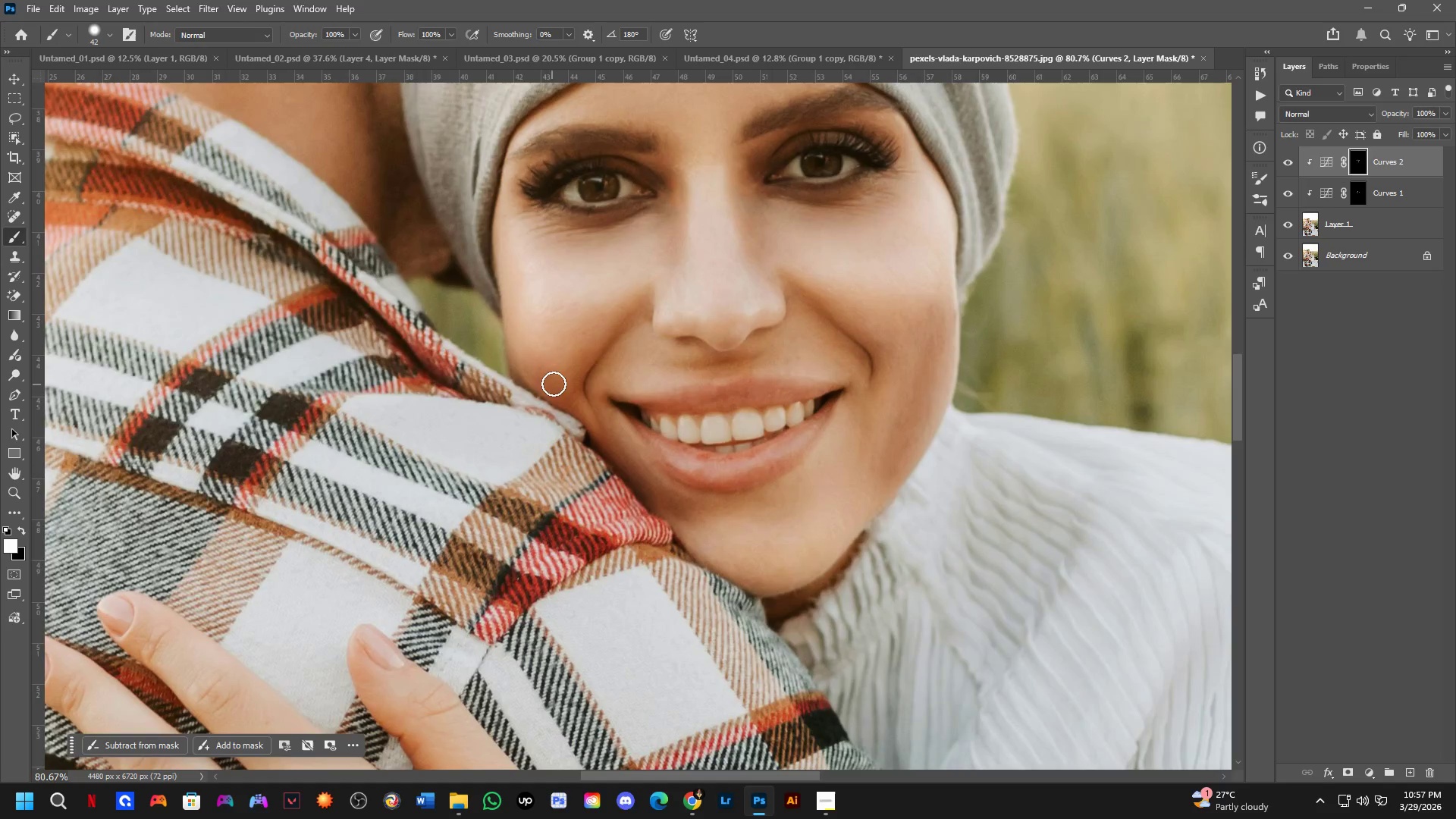 
left_click_drag(start_coordinate=[676, 482], to_coordinate=[637, 475])
 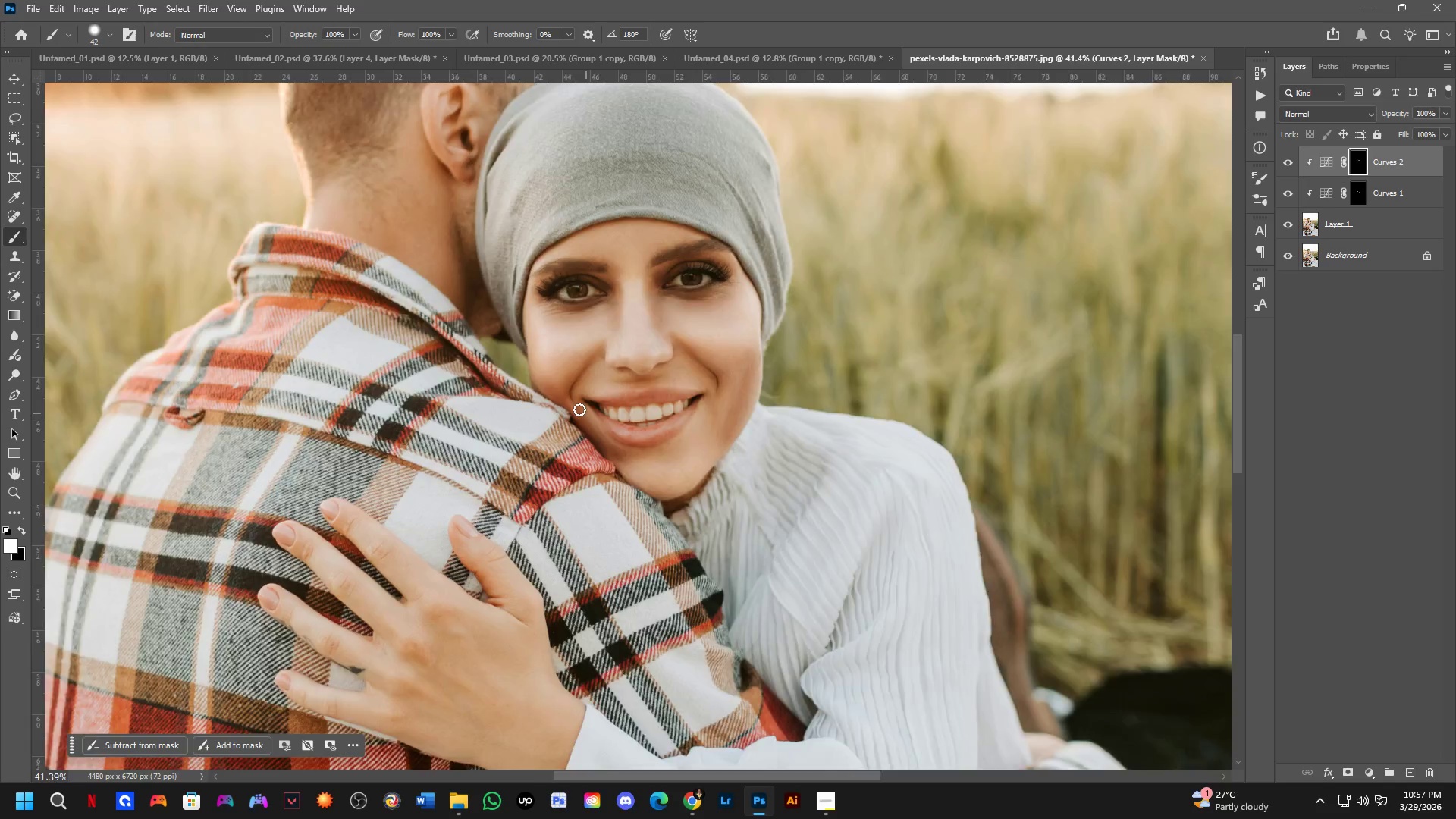 
scroll: coordinate [672, 351], scroll_direction: down, amount: 3.0
 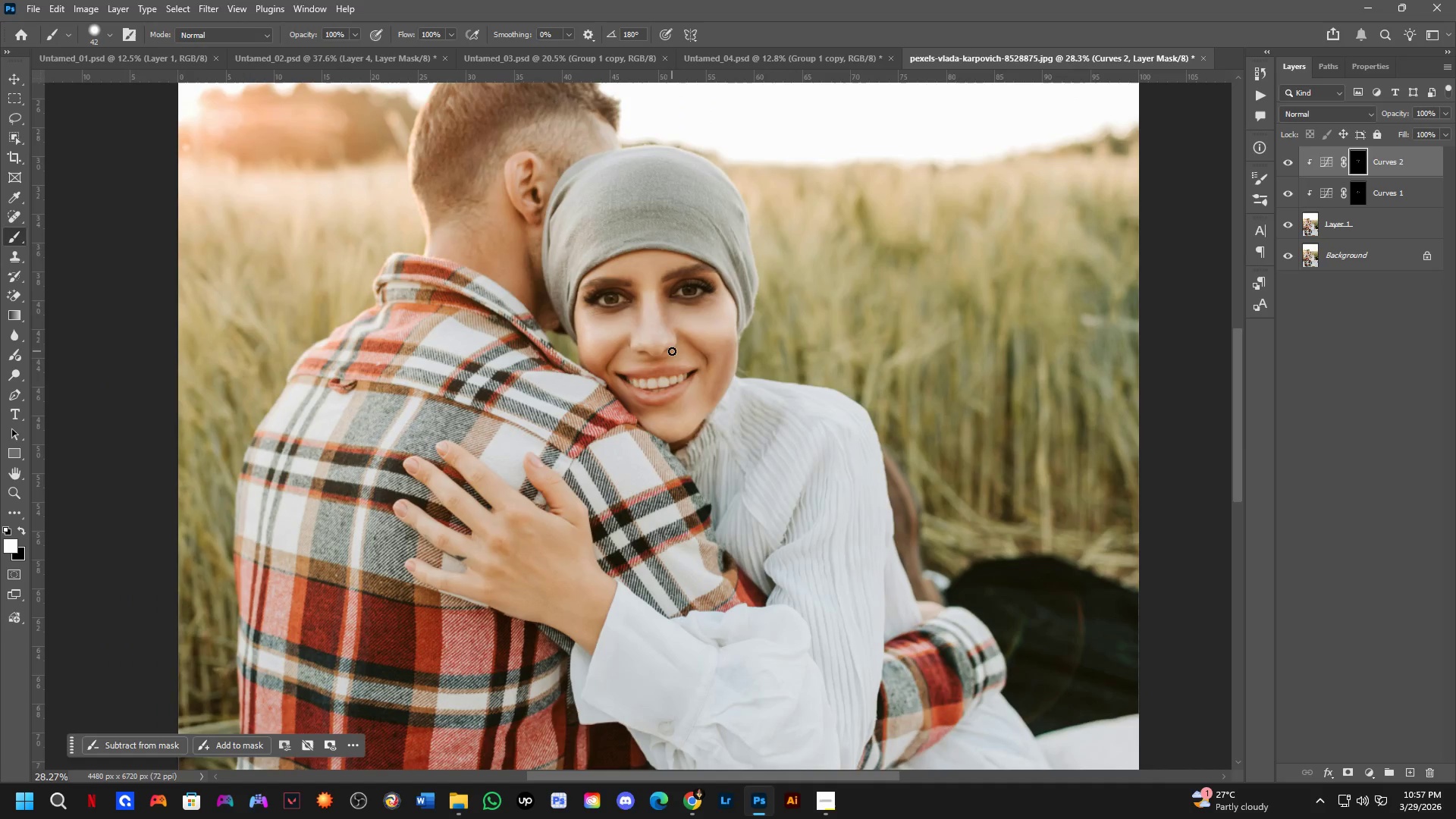 
hold_key(key=Space, duration=0.38)
 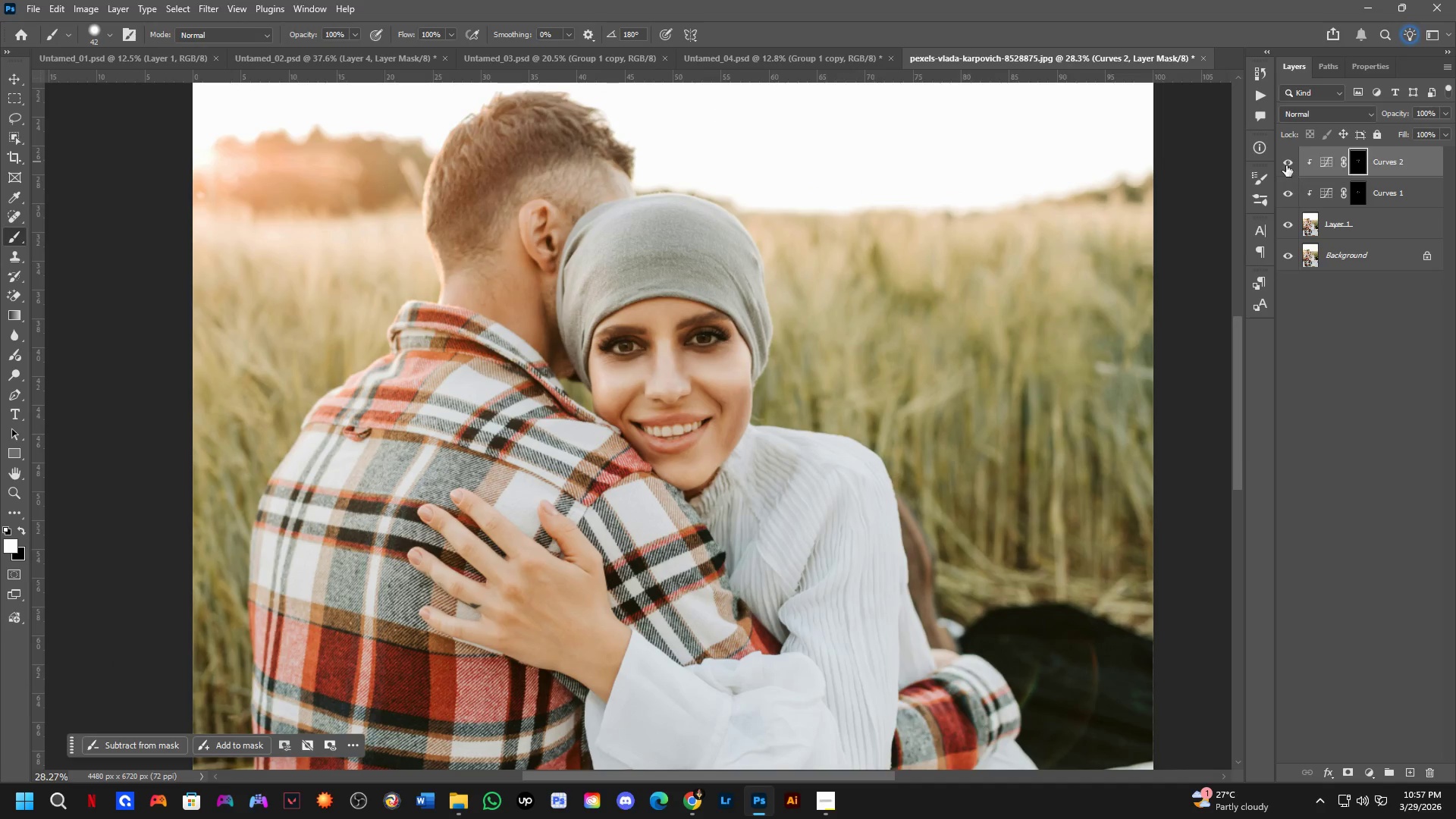 
left_click_drag(start_coordinate=[692, 303], to_coordinate=[701, 333])
 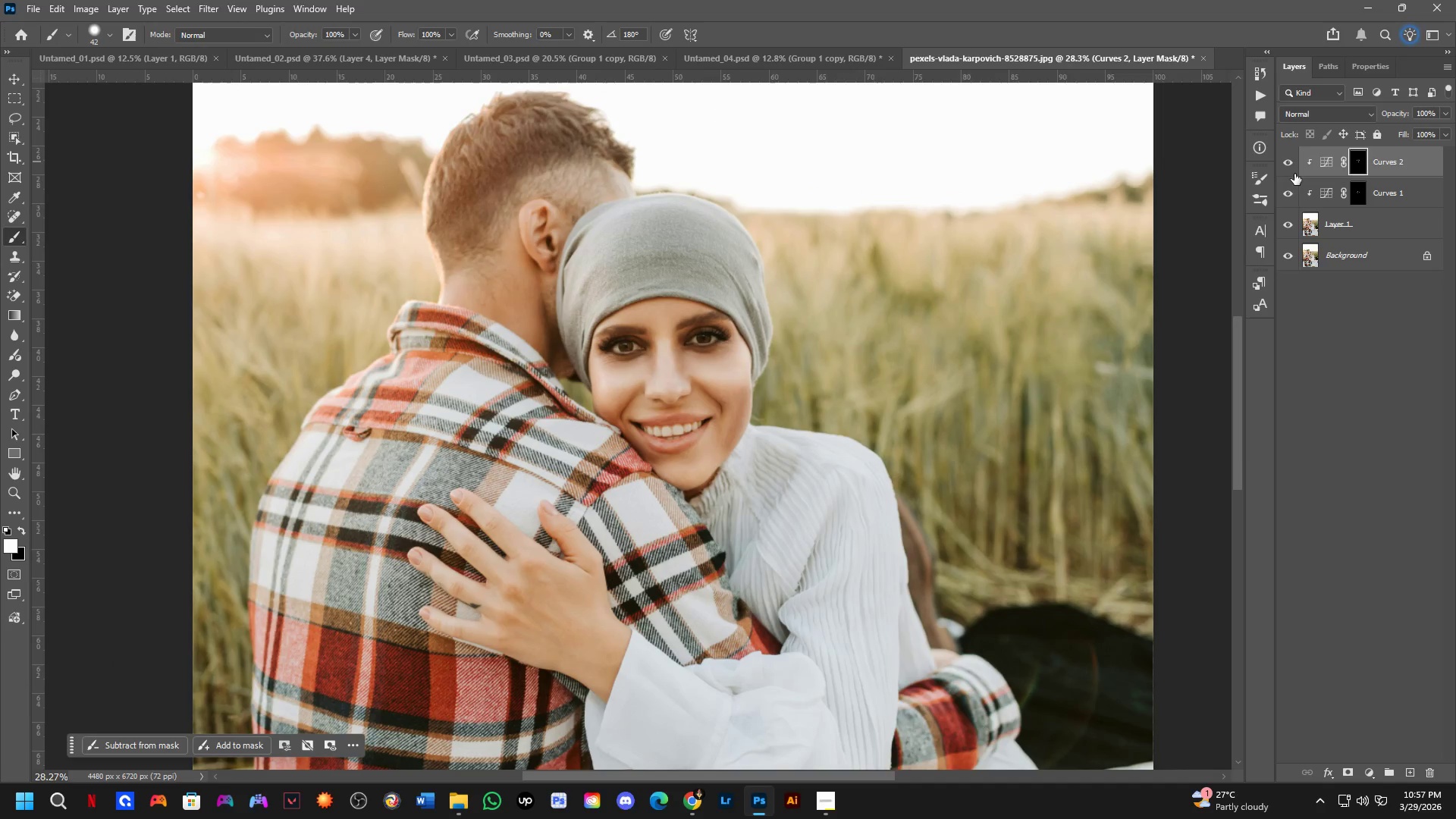 
left_click([1285, 165])
 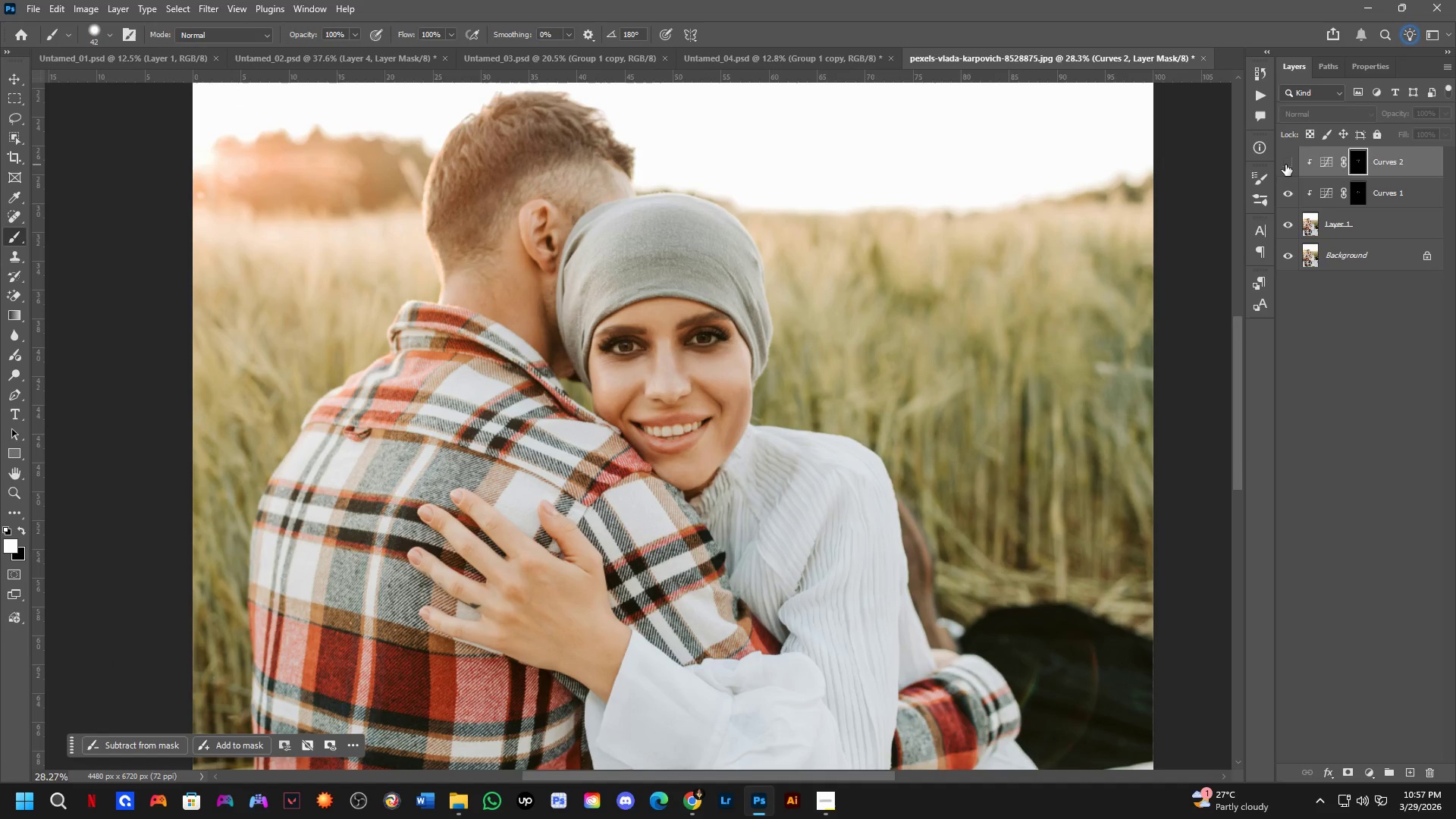 
double_click([1285, 165])
 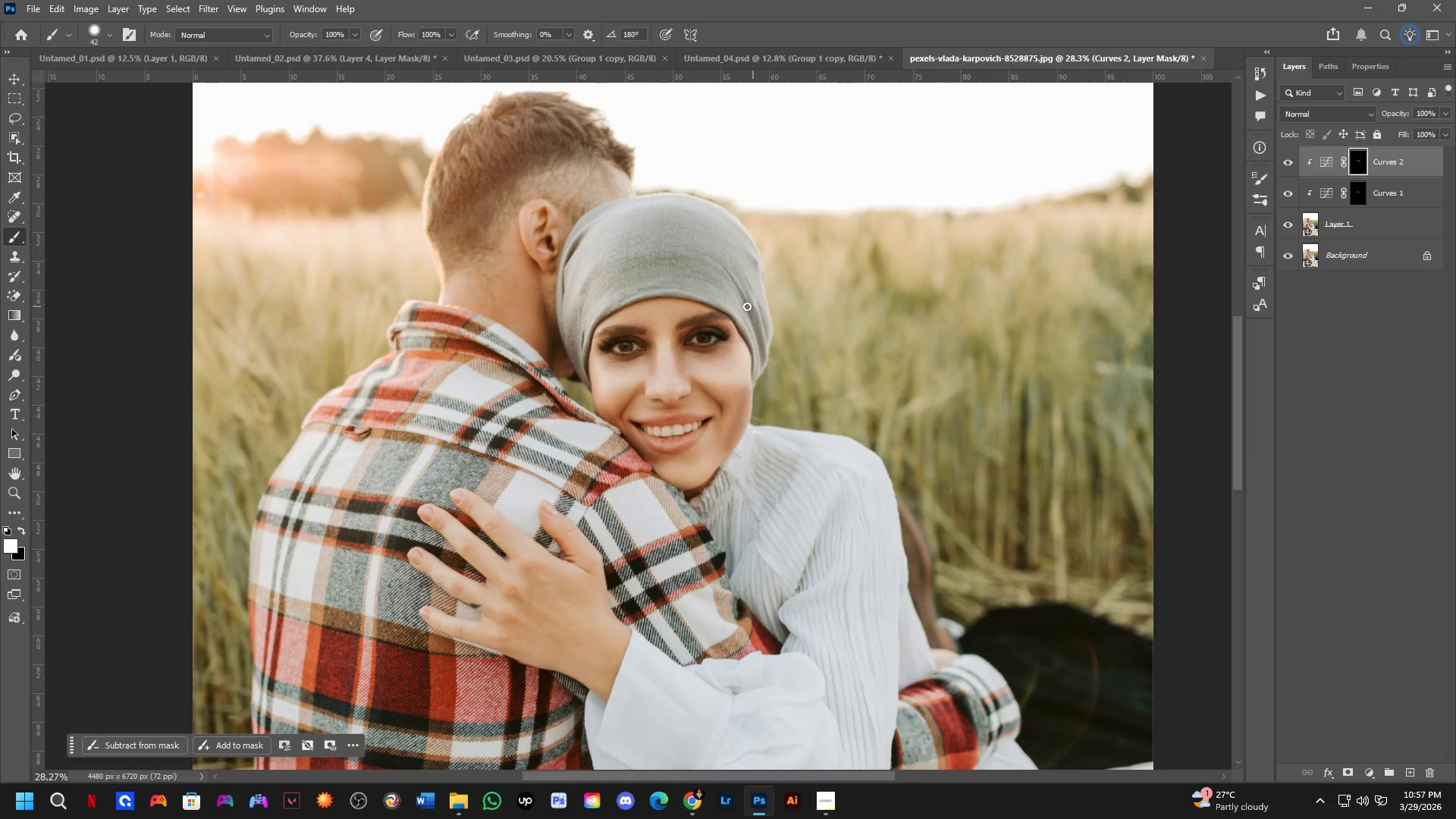 
key(Shift+ShiftLeft)
 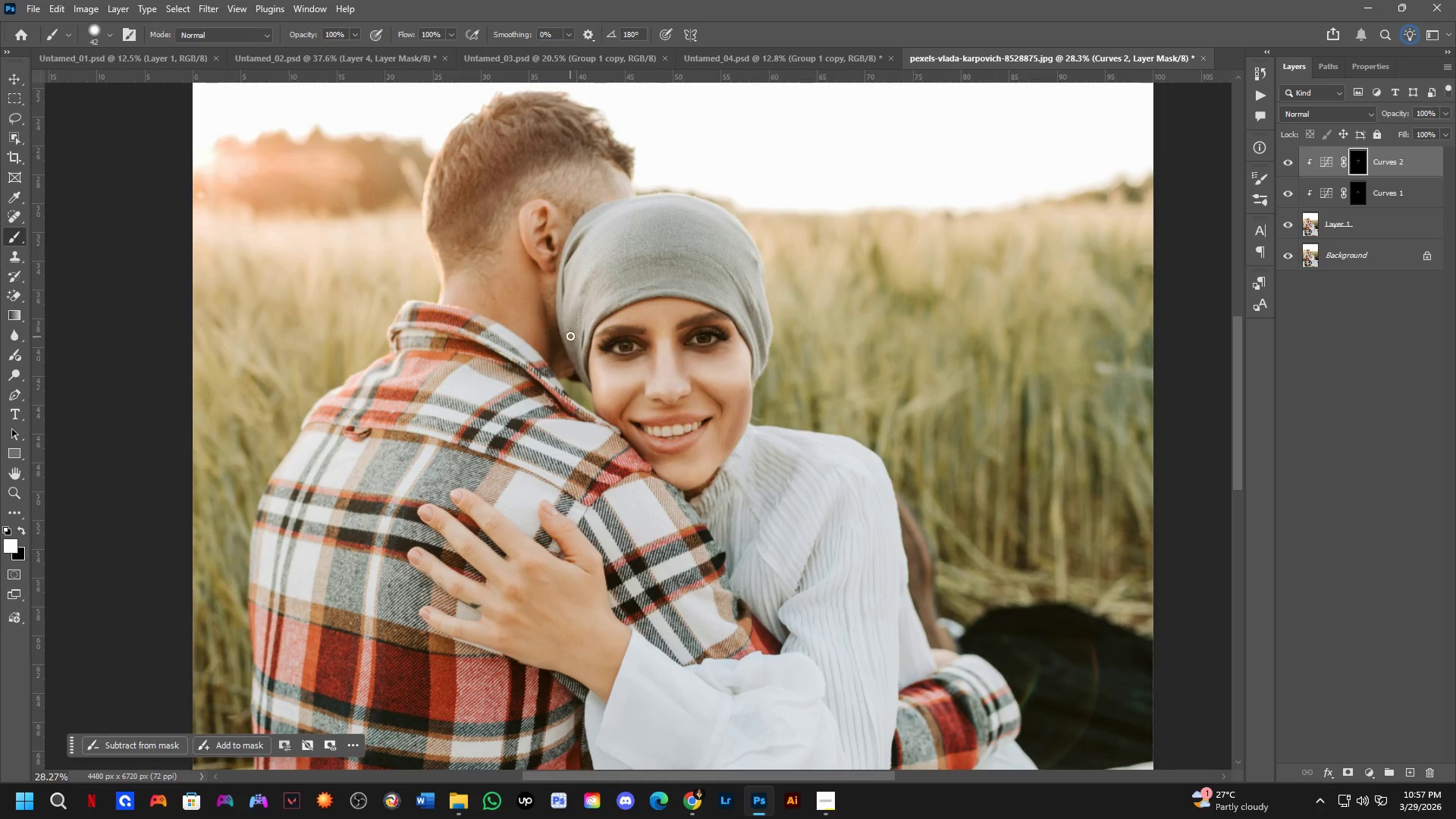 
scroll: coordinate [640, 328], scroll_direction: up, amount: 7.0
 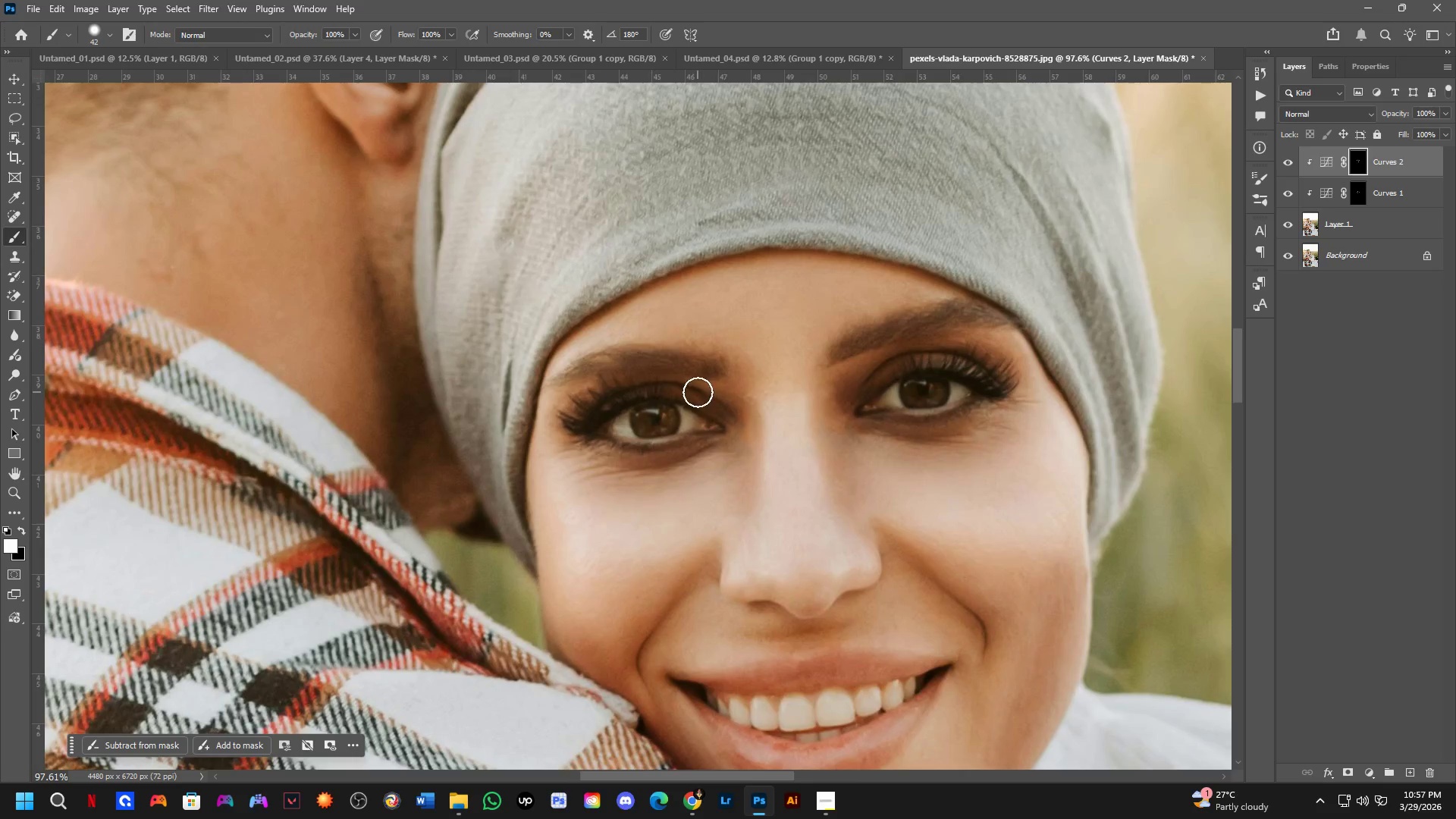 
hold_key(key=Space, duration=0.47)
 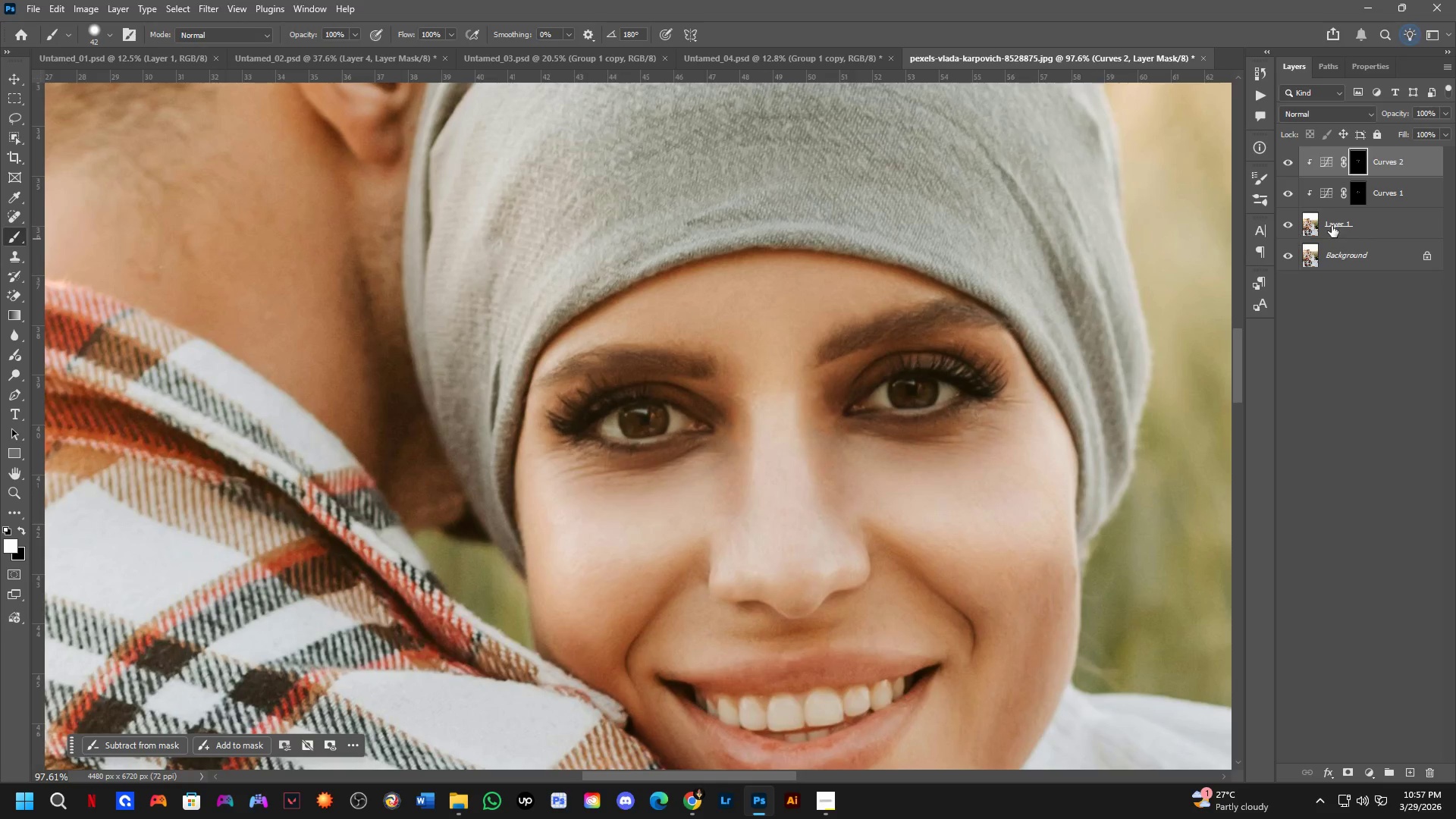 
left_click_drag(start_coordinate=[698, 392], to_coordinate=[686, 392])
 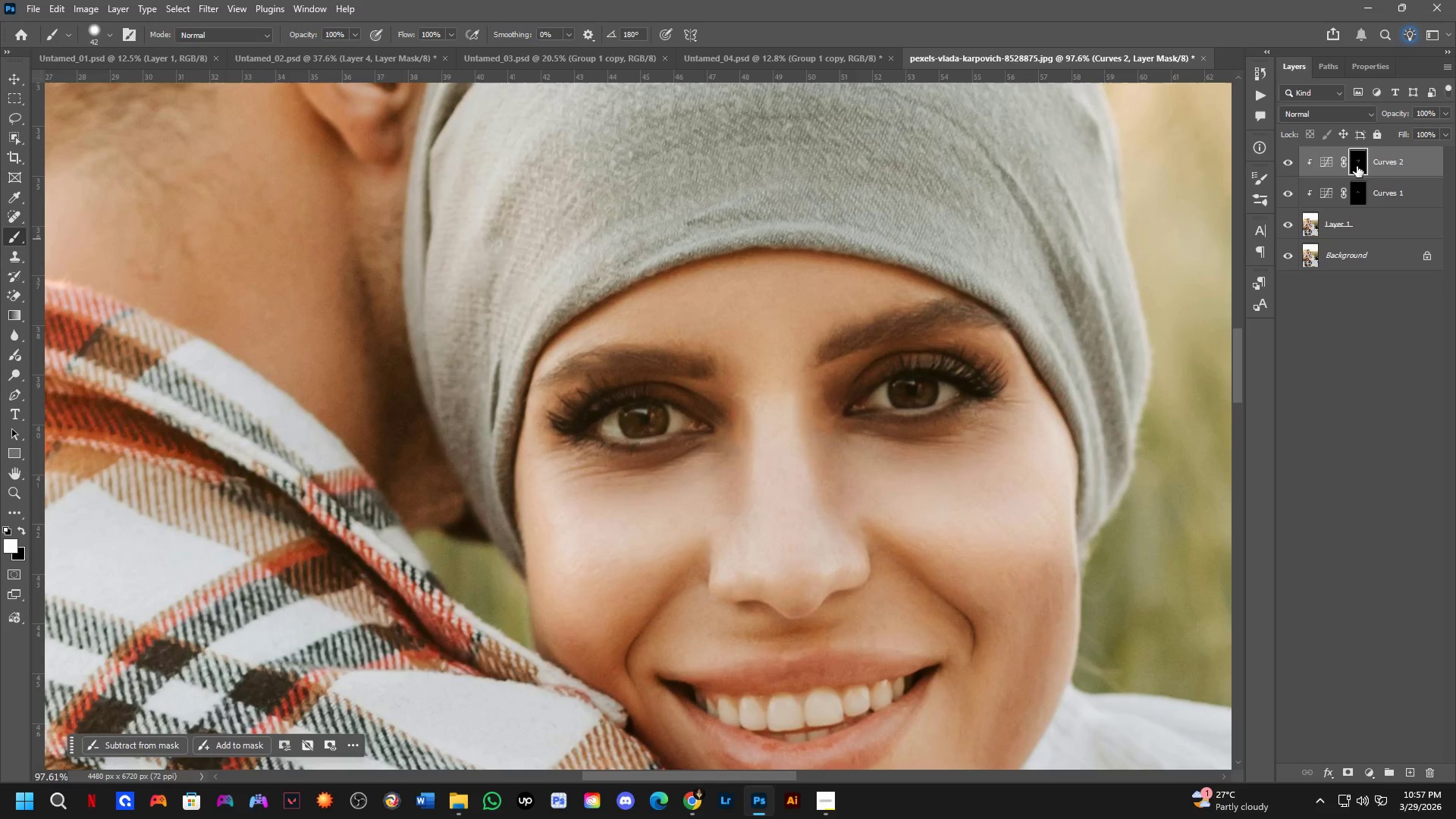 
hold_key(key=Space, duration=0.56)
 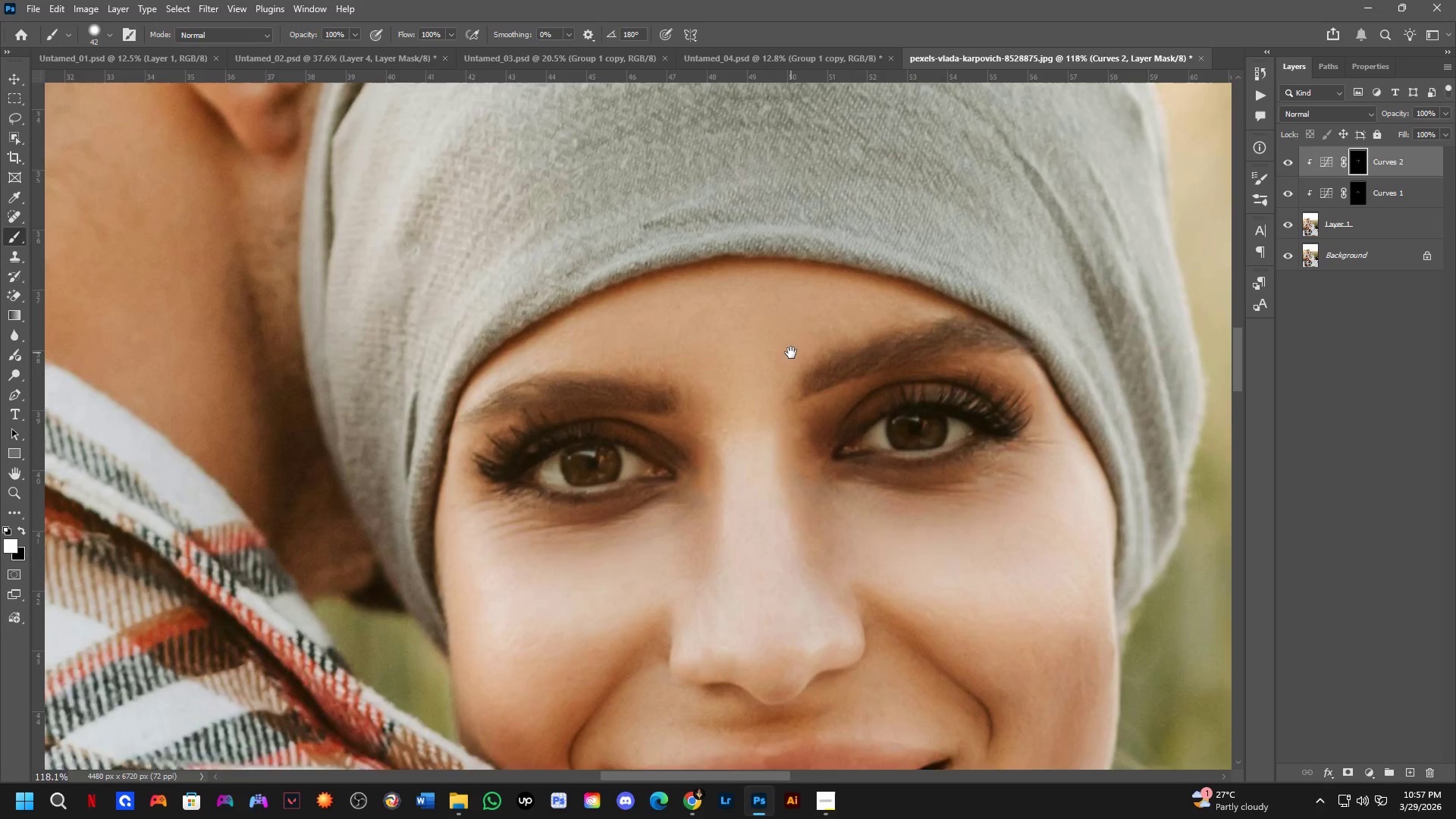 
scroll: coordinate [791, 368], scroll_direction: up, amount: 5.0
 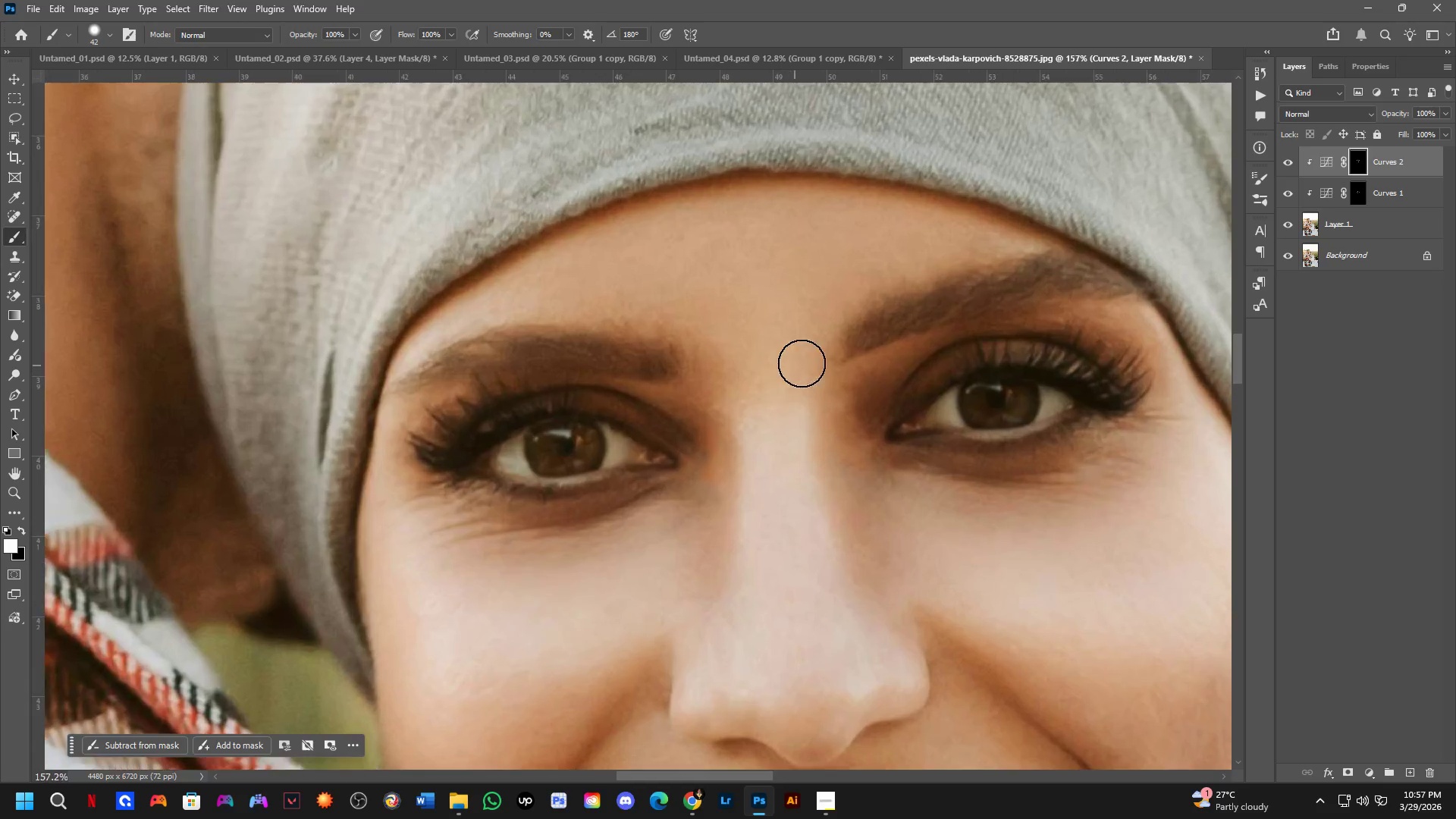 
left_click_drag(start_coordinate=[834, 336], to_coordinate=[795, 380])
 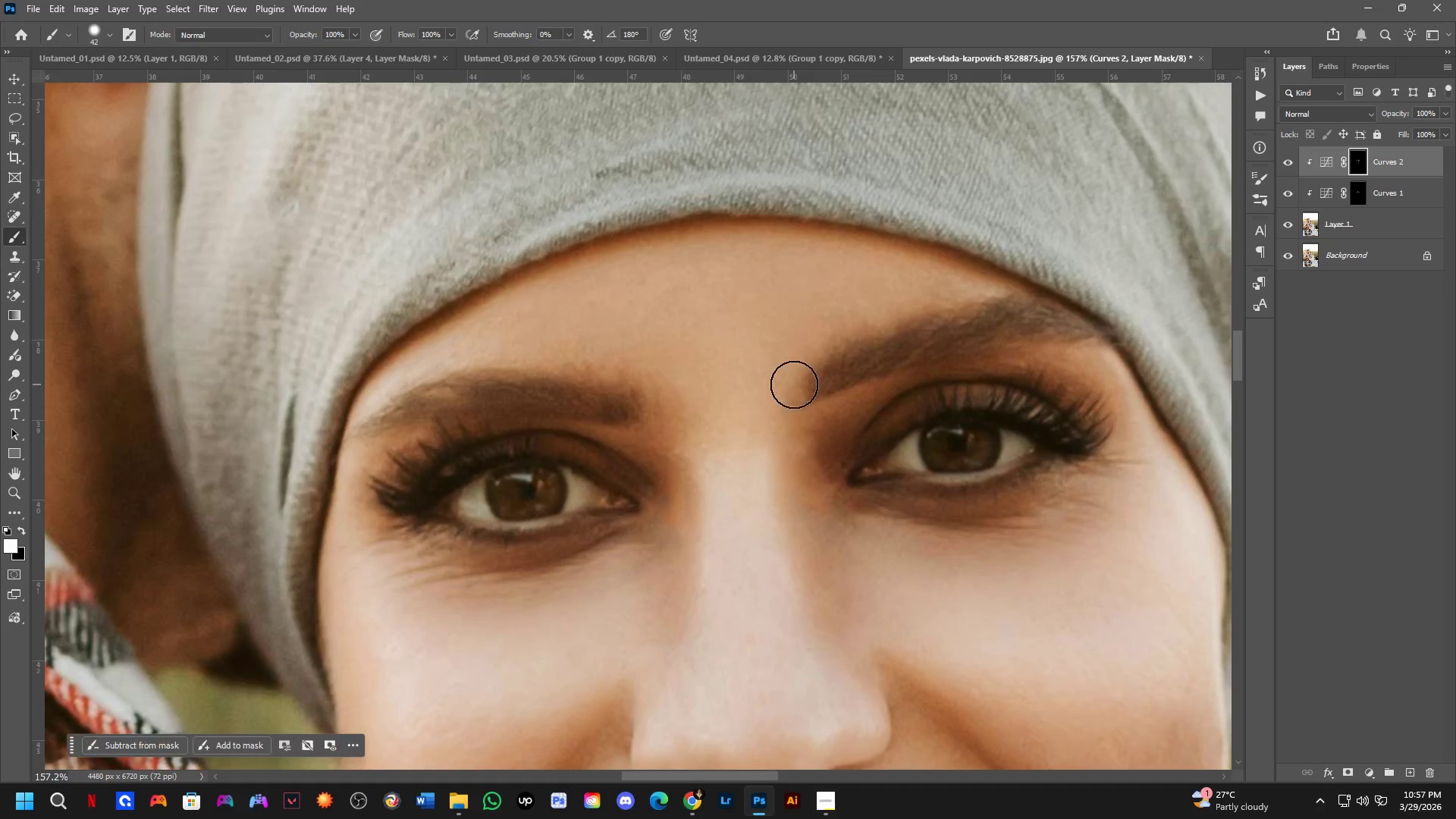 
scroll: coordinate [786, 381], scroll_direction: down, amount: 3.0
 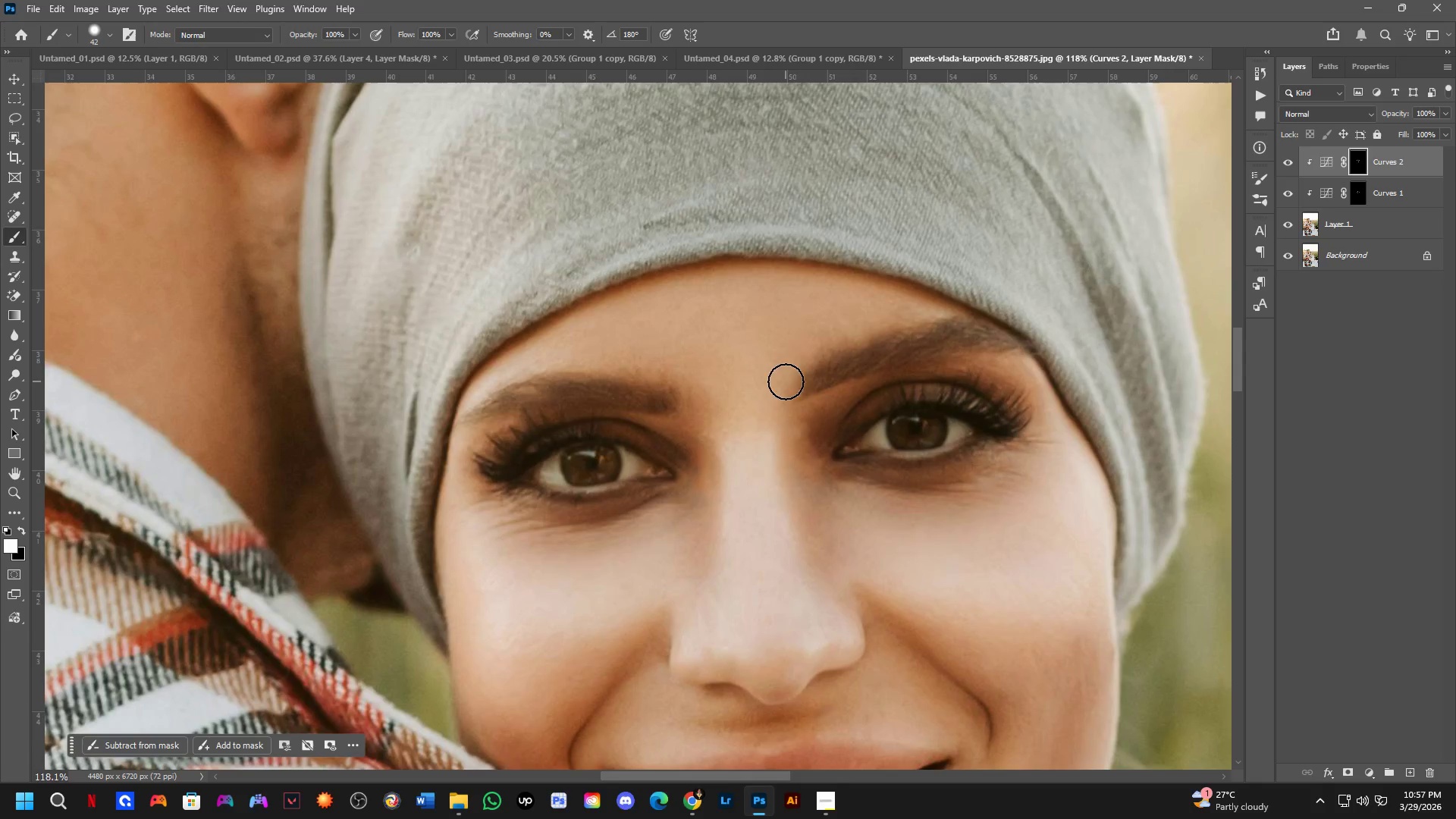 
hold_key(key=Space, duration=0.5)
 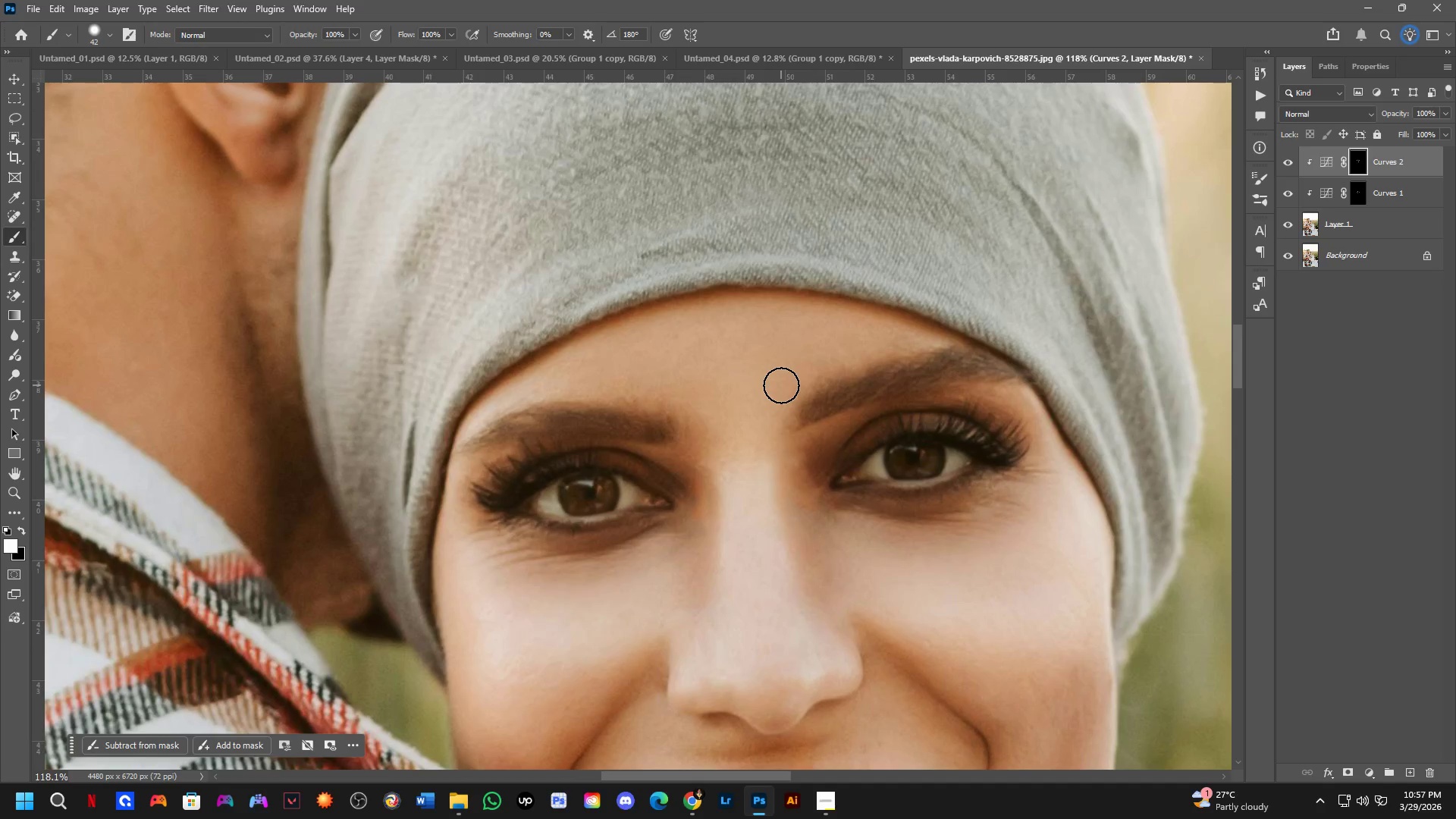 
left_click_drag(start_coordinate=[791, 353], to_coordinate=[789, 382])
 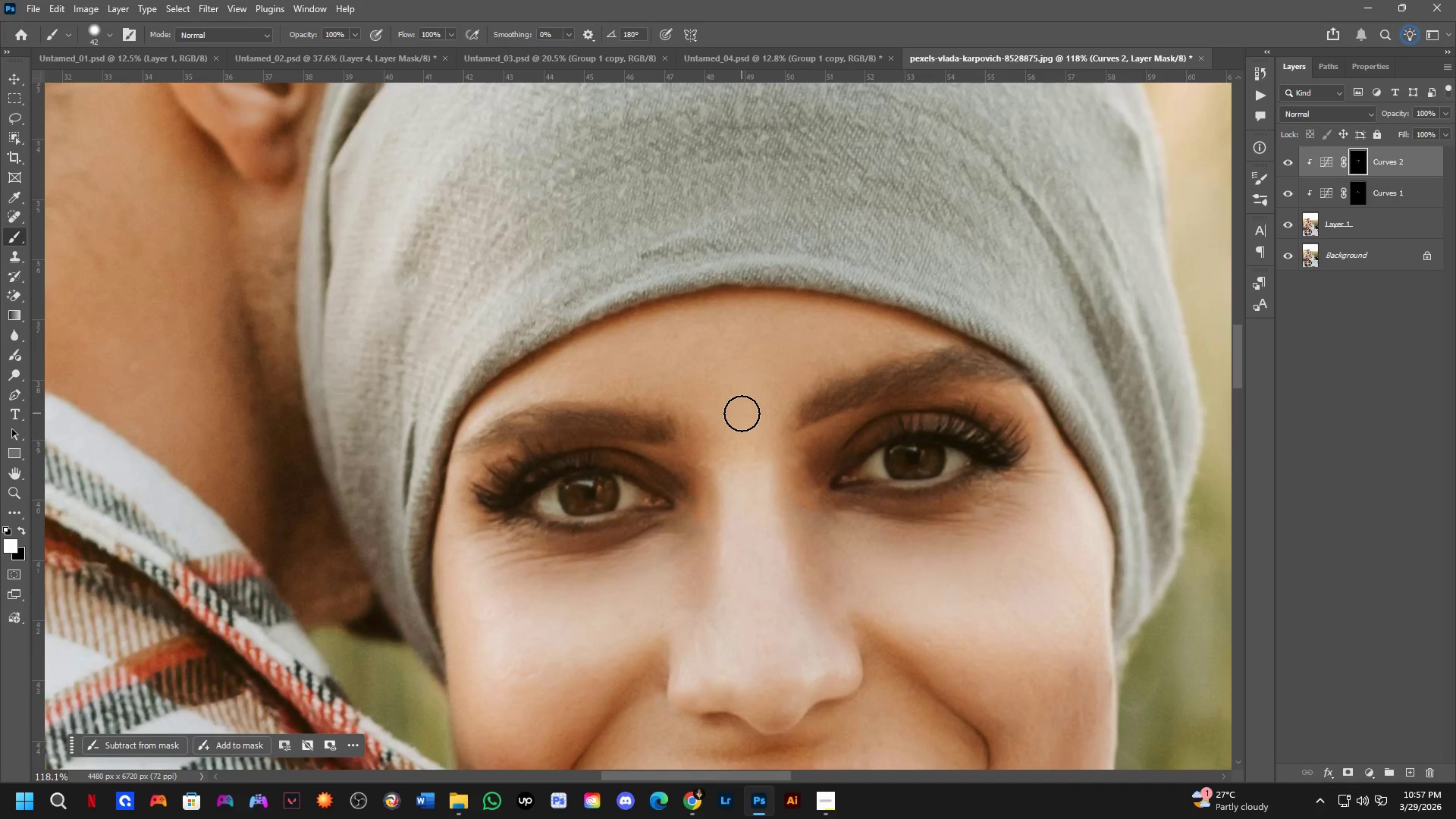 
hold_key(key=Space, duration=0.62)
 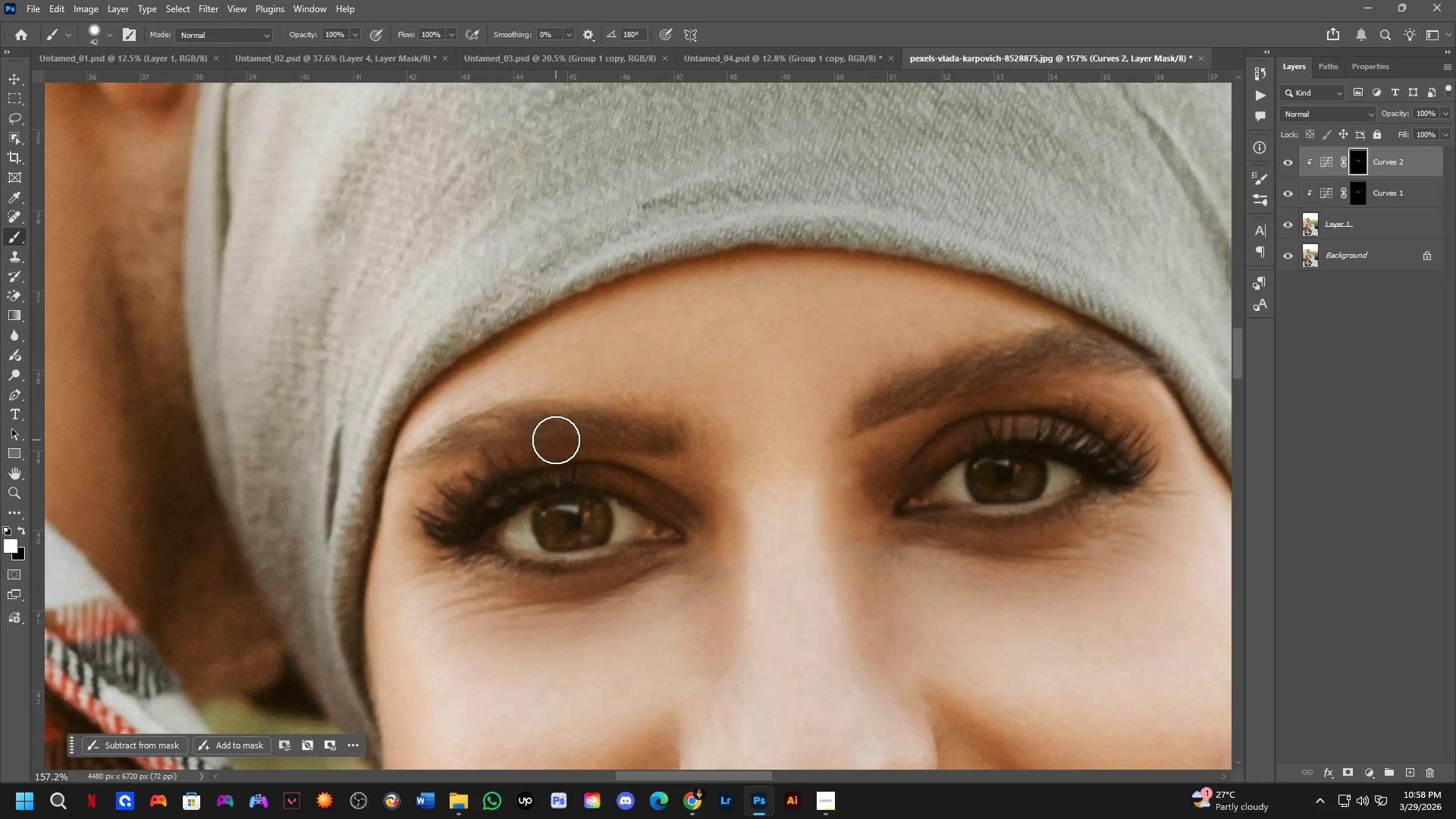 
left_click_drag(start_coordinate=[736, 405], to_coordinate=[716, 413])
 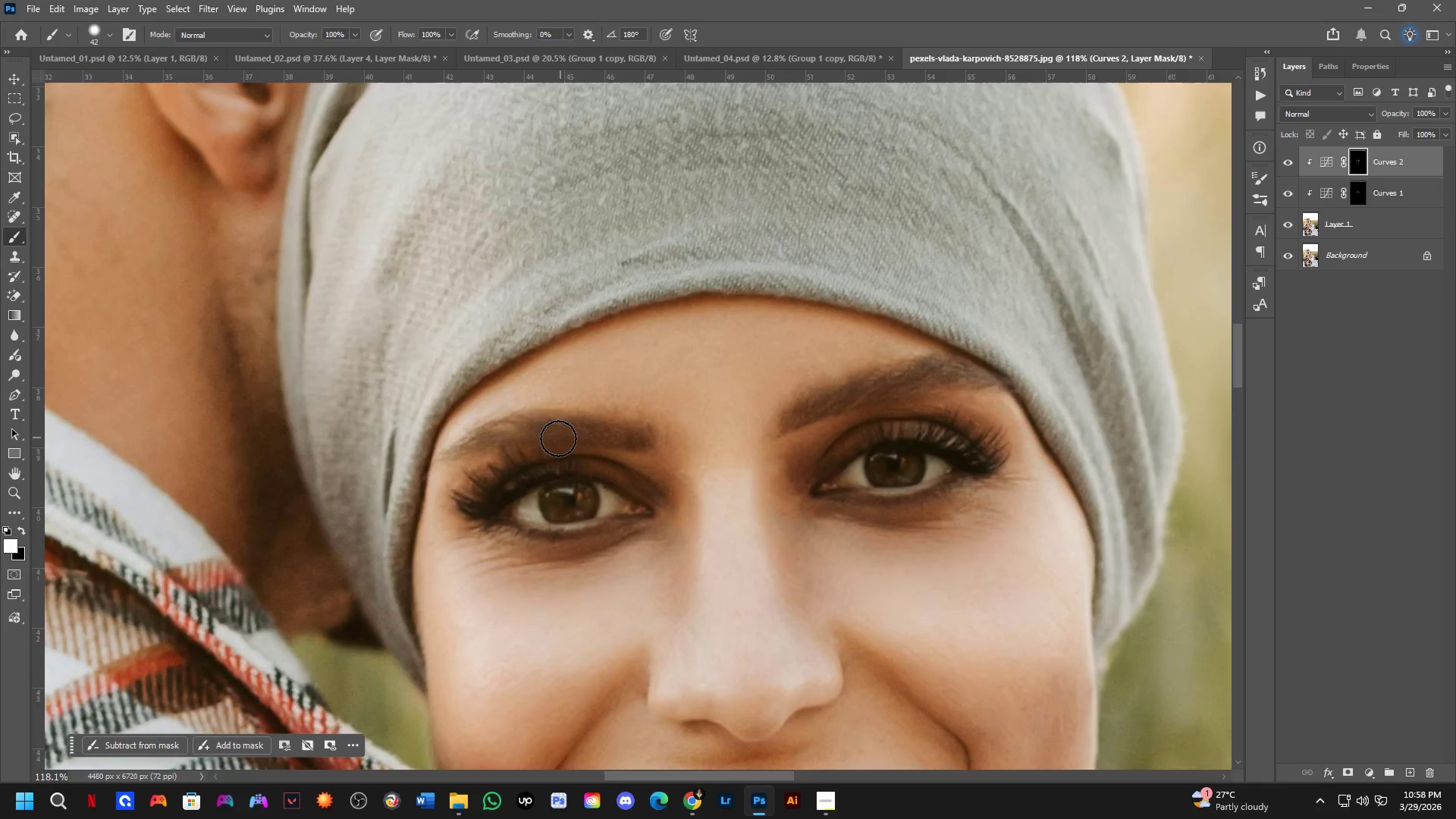 
scroll: coordinate [556, 440], scroll_direction: up, amount: 4.0
 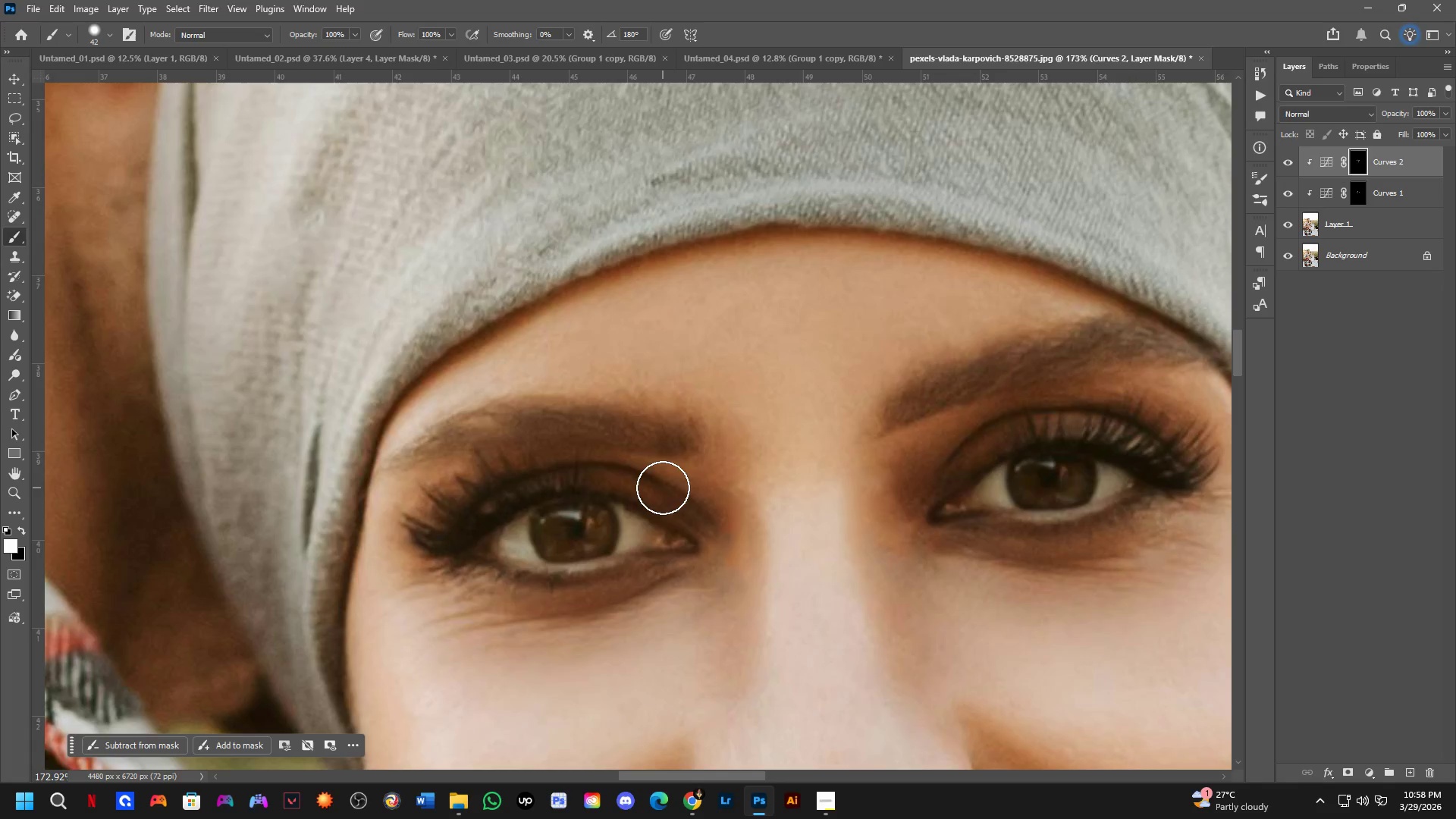 
wait(12.4)
 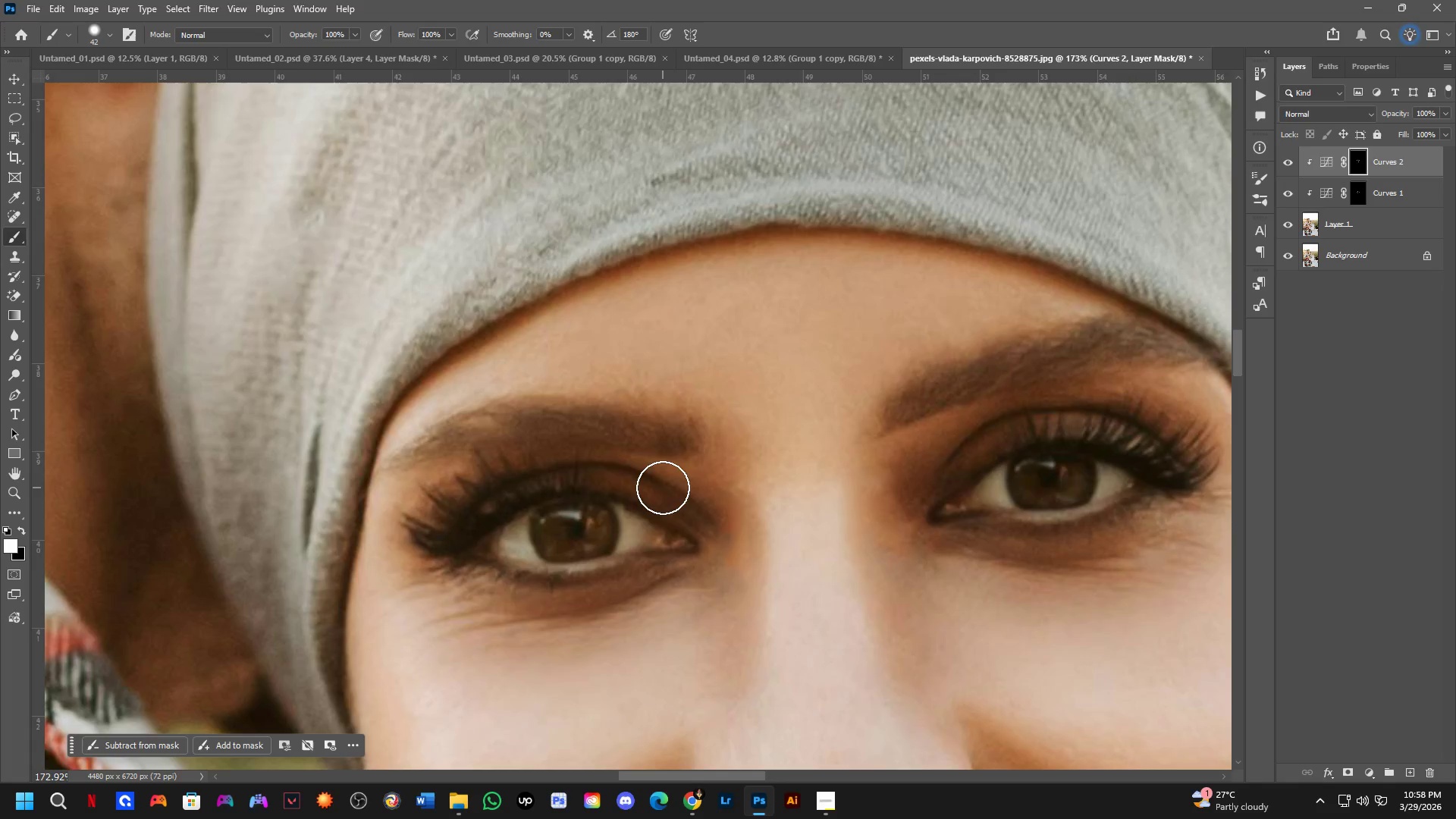 
scroll: coordinate [370, 544], scroll_direction: down, amount: 3.0
 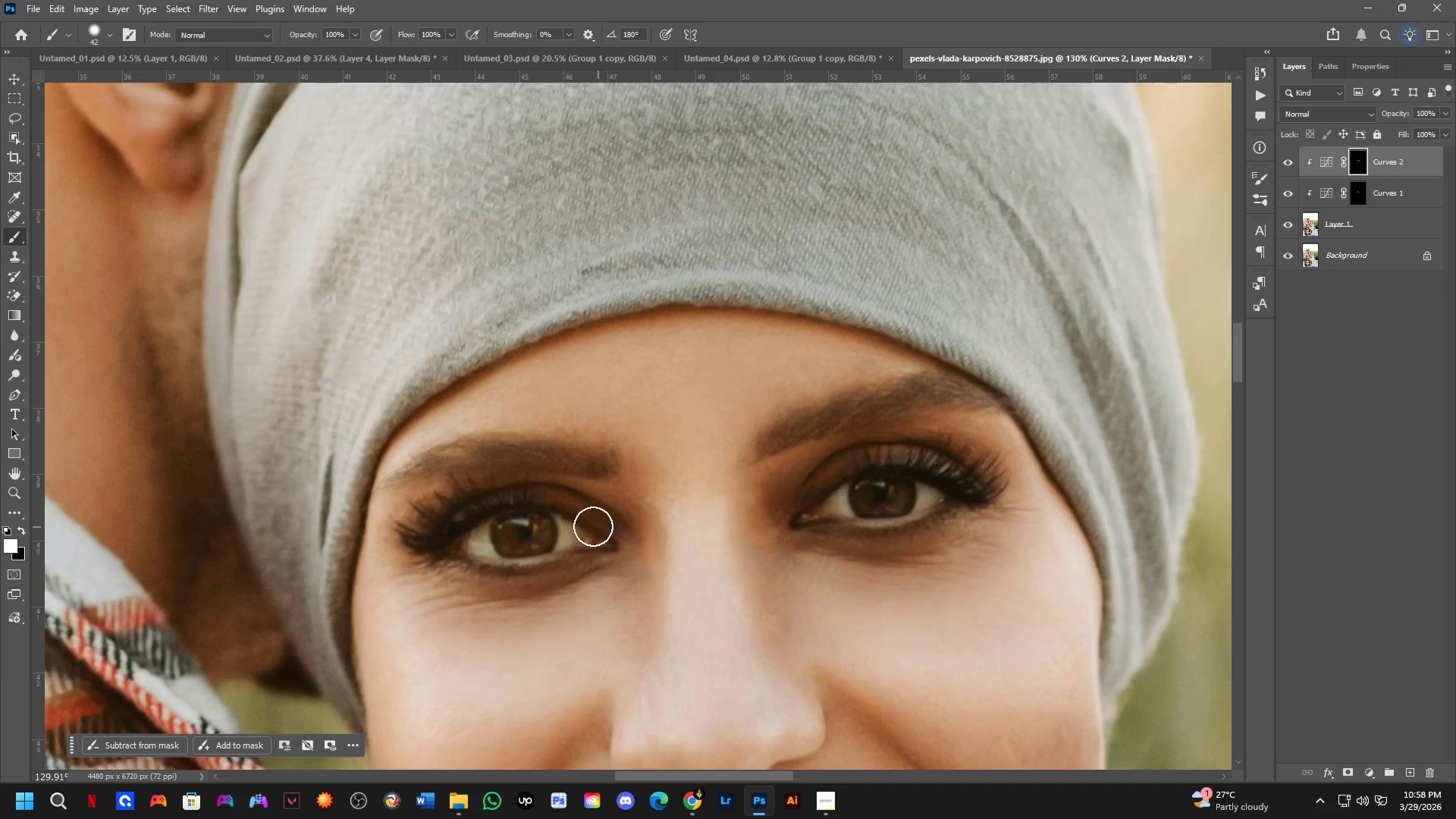 
wait(7.68)
 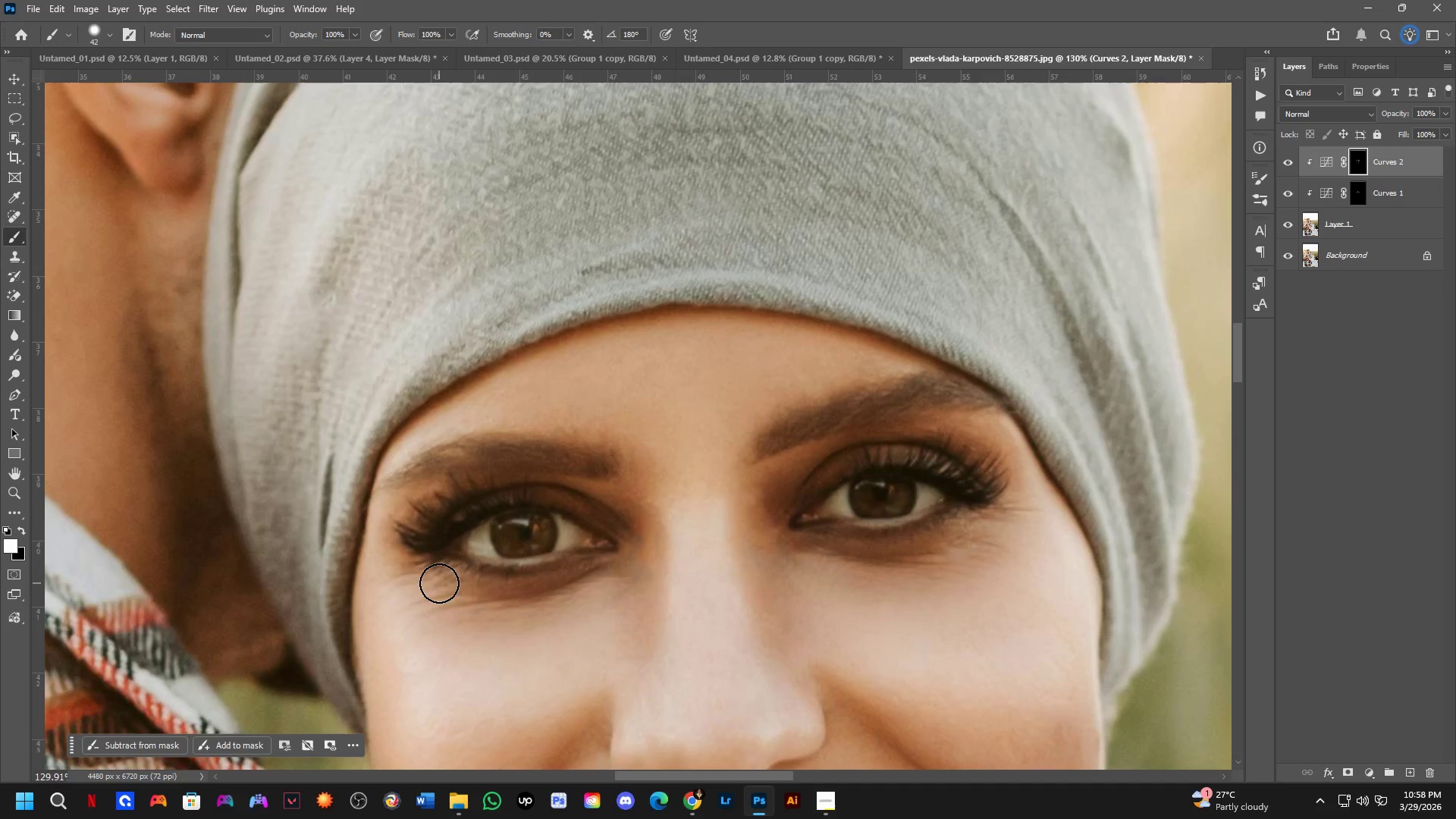 
scroll: coordinate [513, 553], scroll_direction: down, amount: 2.0
 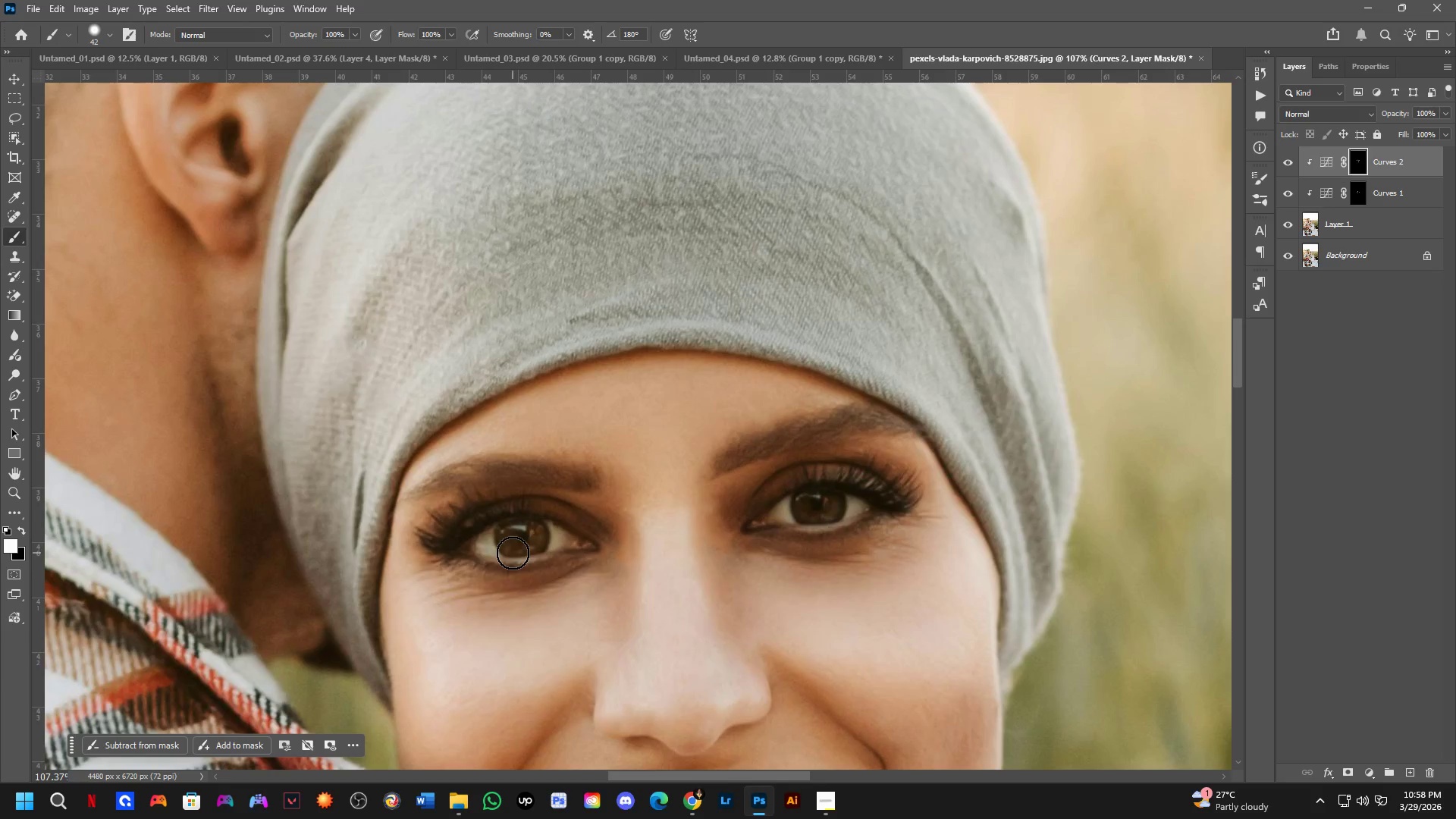 
hold_key(key=Space, duration=0.47)
 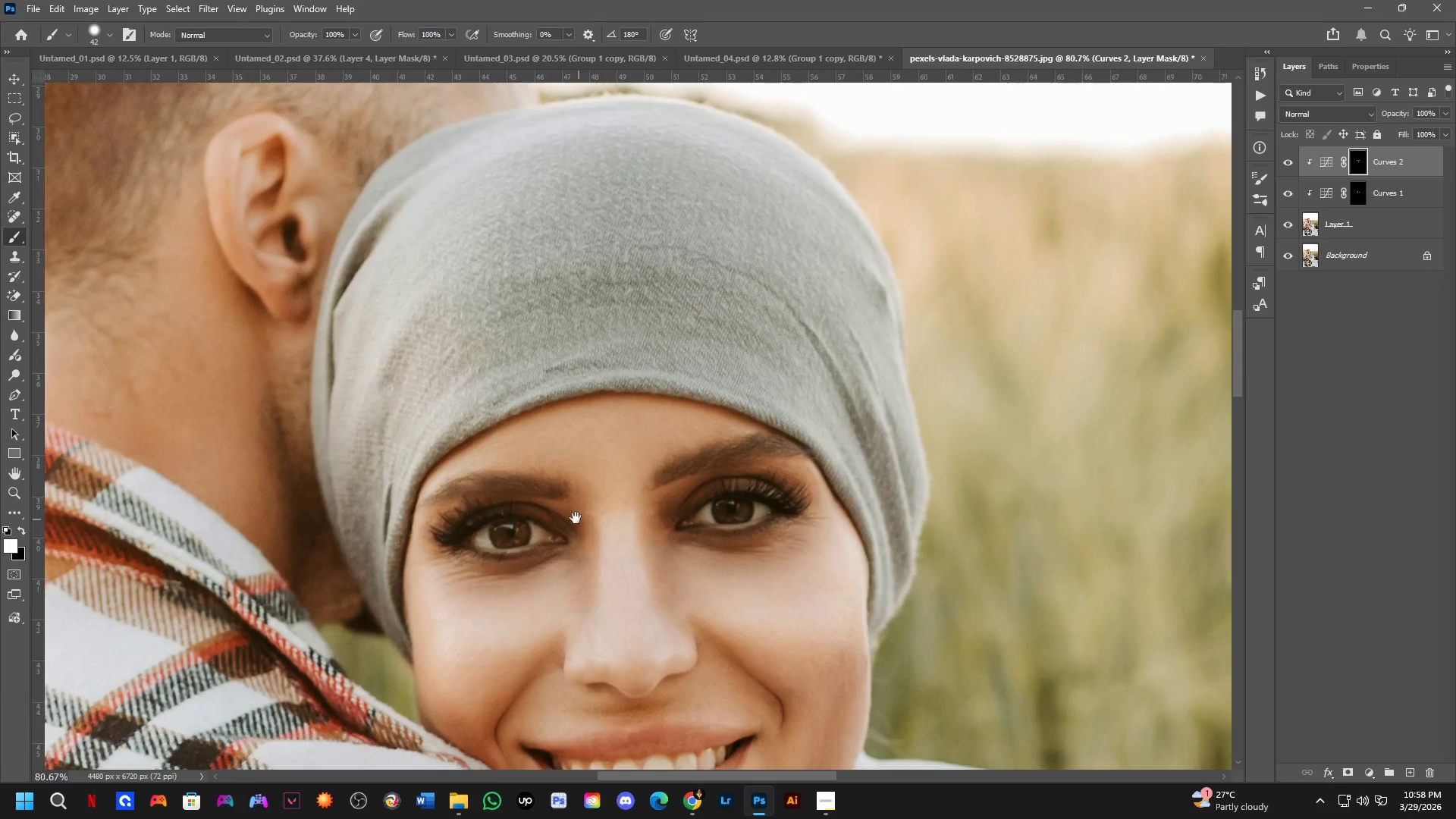 
left_click_drag(start_coordinate=[621, 469], to_coordinate=[596, 492])
 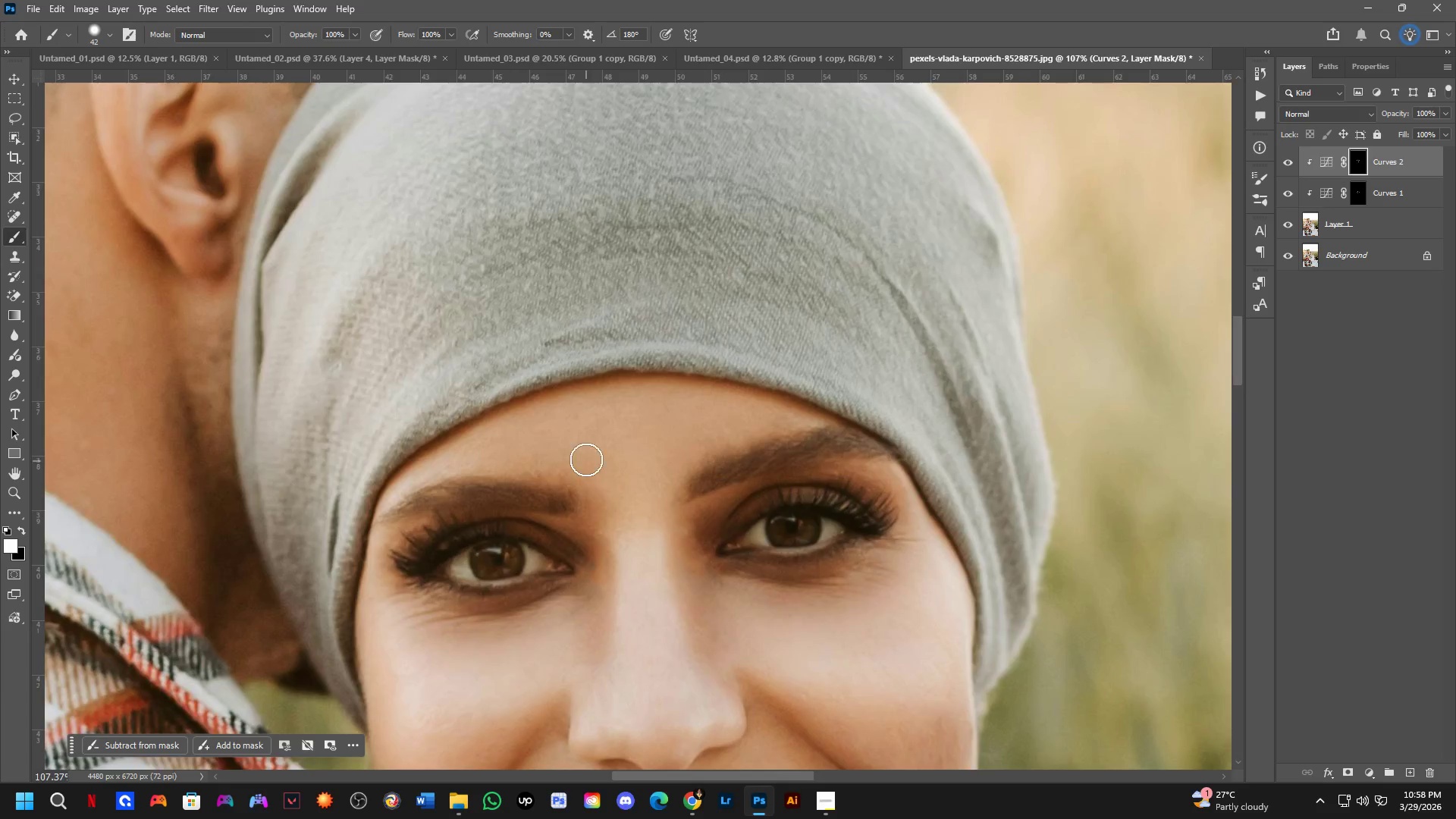 
scroll: coordinate [585, 460], scroll_direction: down, amount: 2.0
 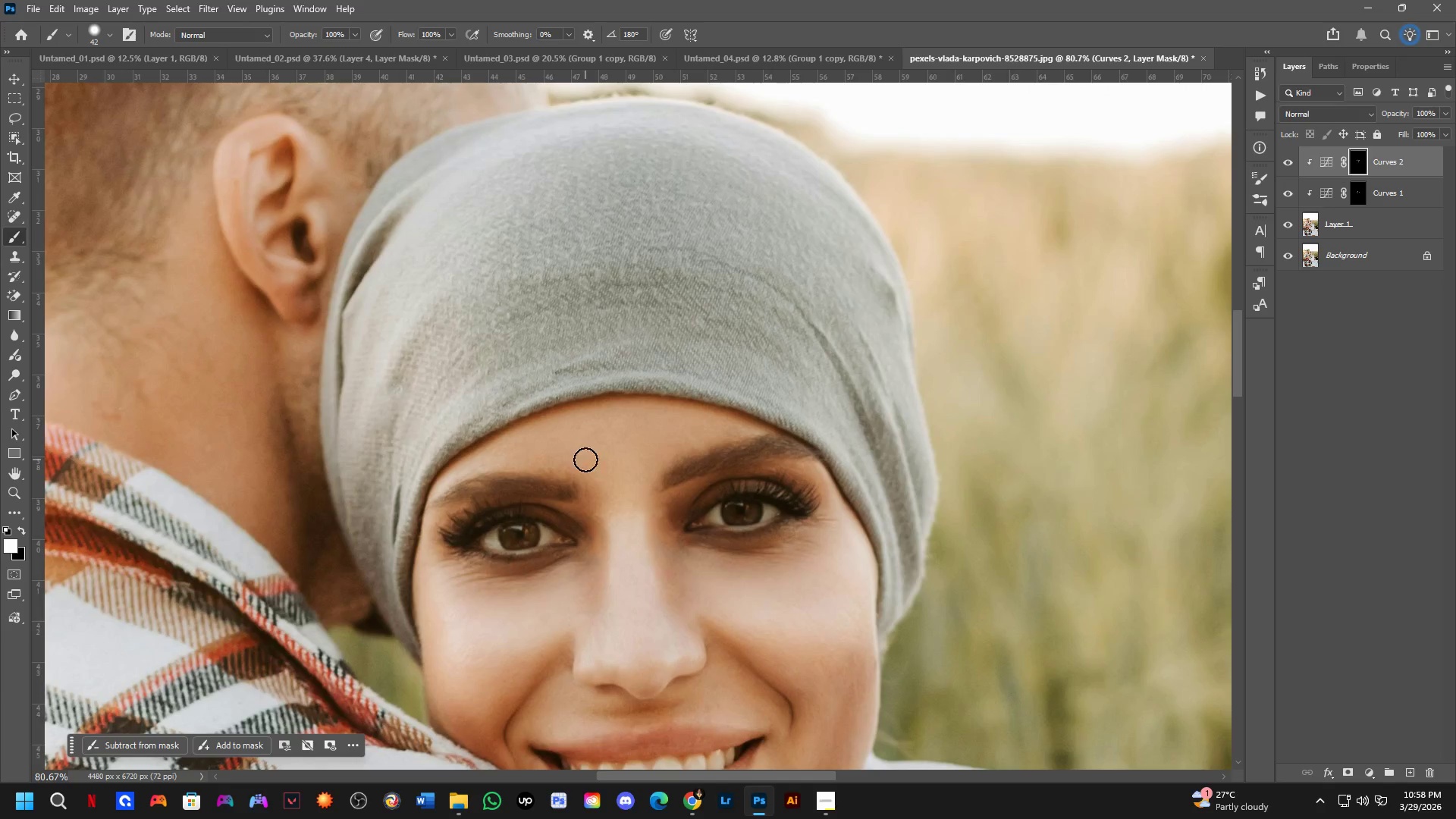 
hold_key(key=Space, duration=0.48)
 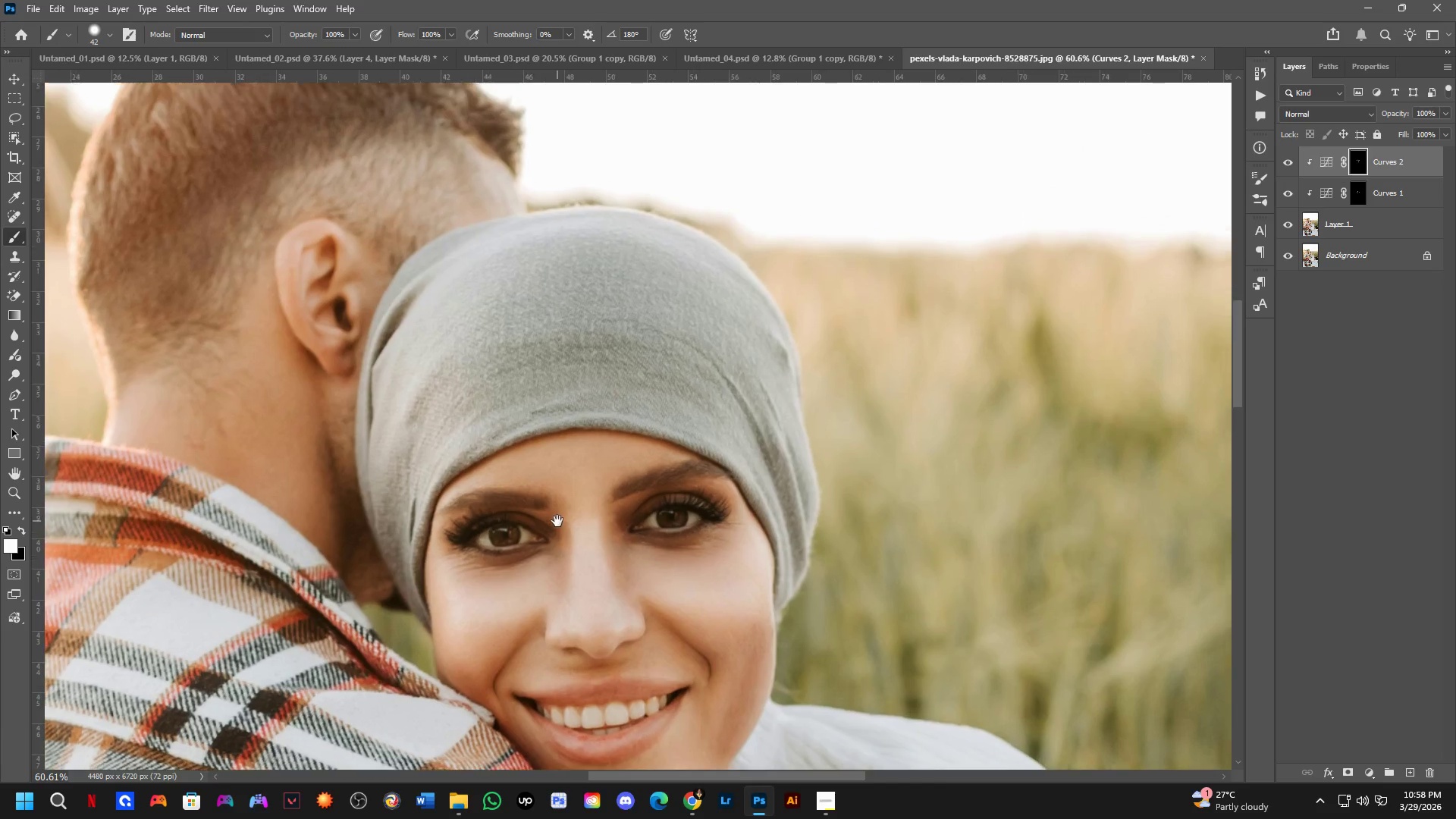 
left_click_drag(start_coordinate=[591, 522], to_coordinate=[566, 513])
 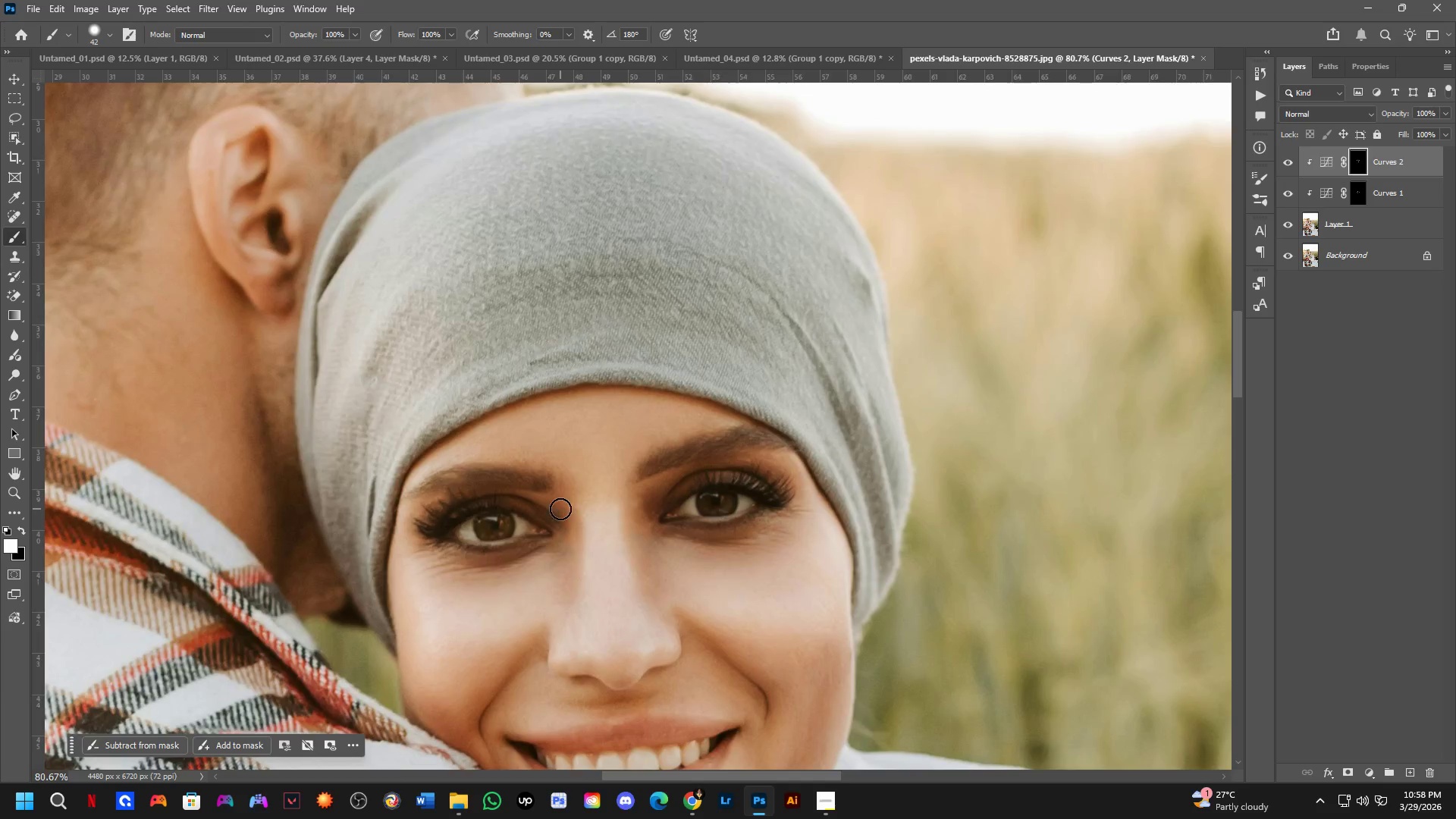 
scroll: coordinate [560, 509], scroll_direction: down, amount: 3.0
 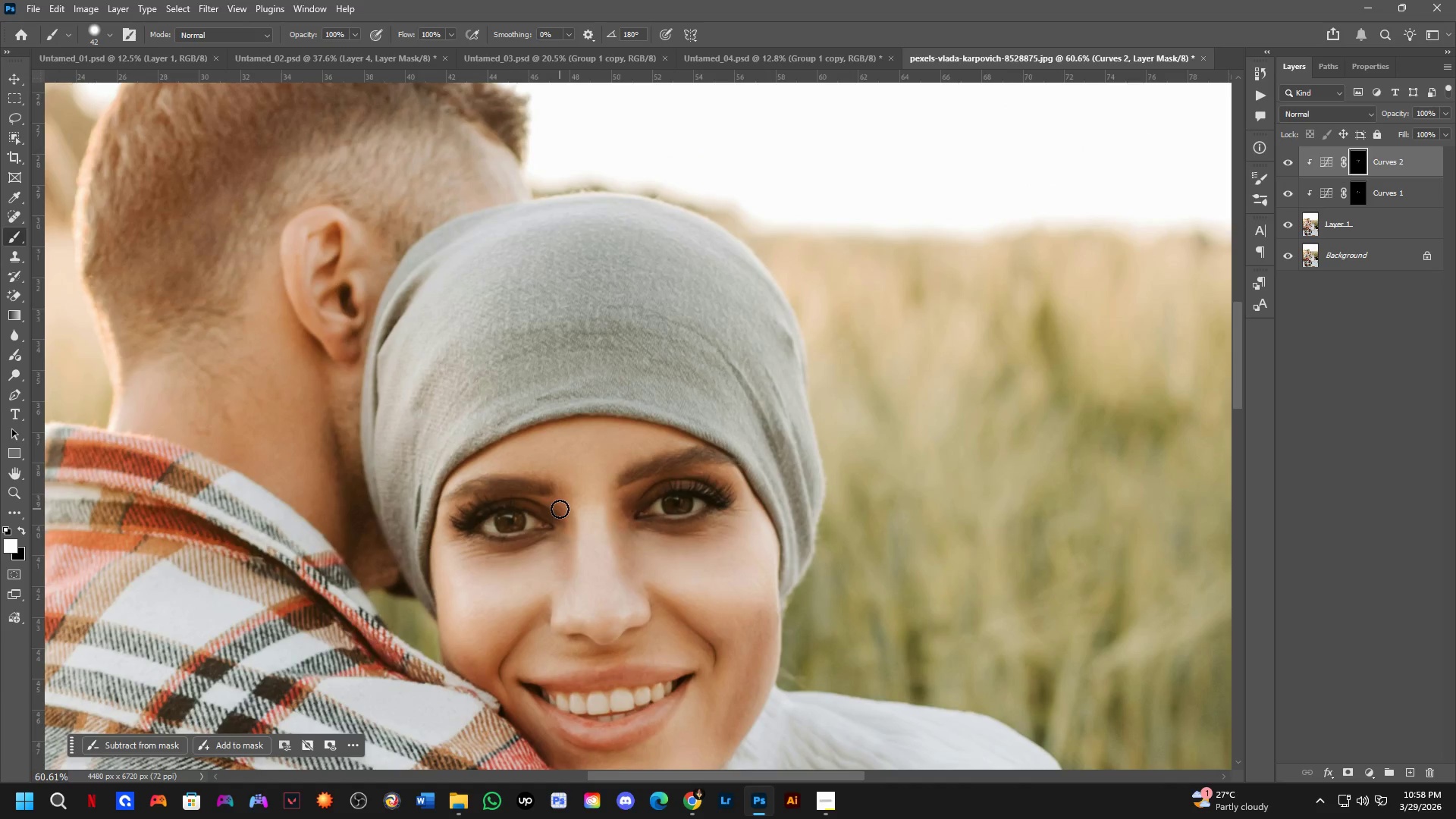 
hold_key(key=Space, duration=0.44)
 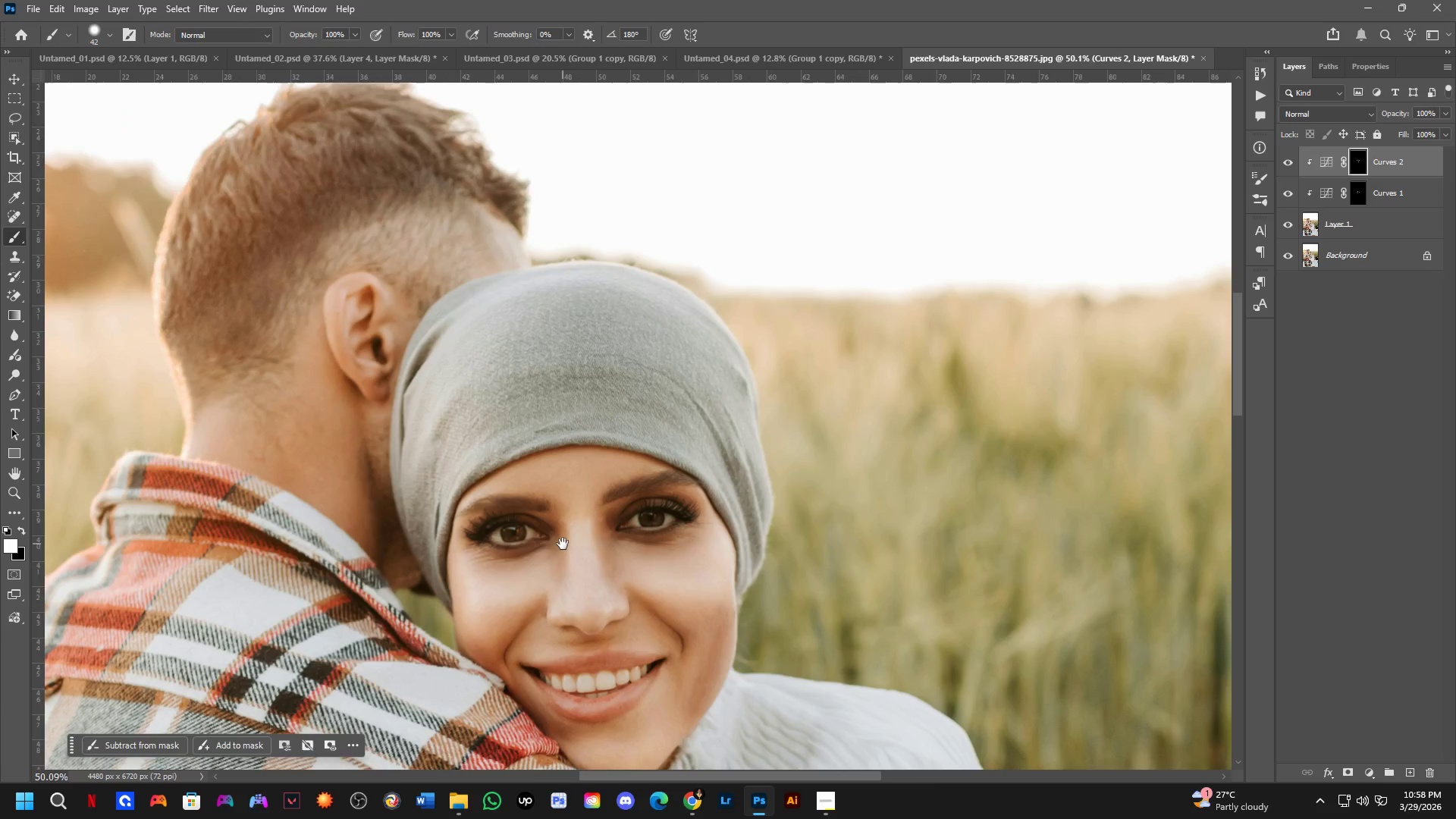 
left_click_drag(start_coordinate=[563, 507], to_coordinate=[557, 521])
 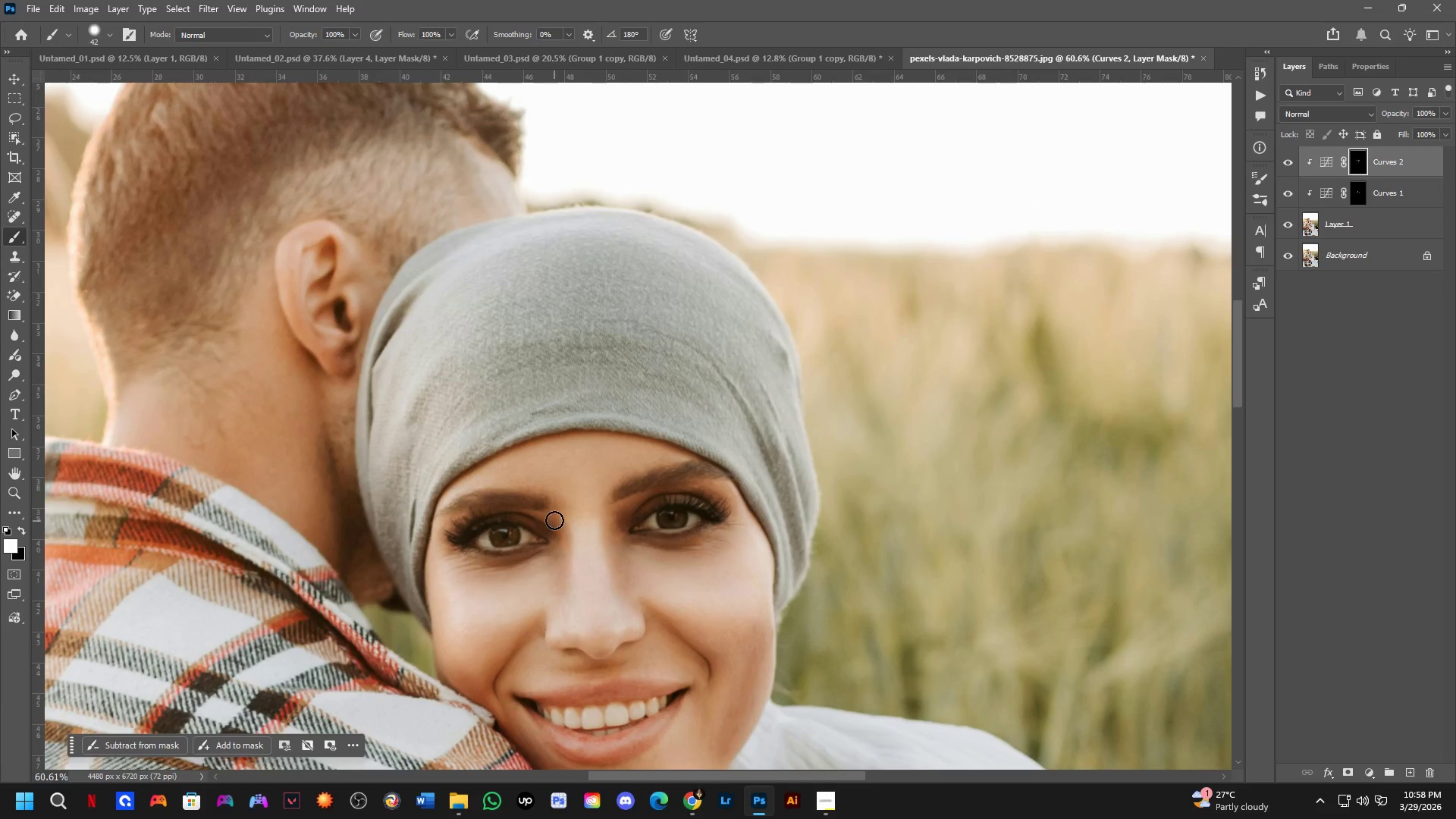 
scroll: coordinate [552, 519], scroll_direction: down, amount: 2.0
 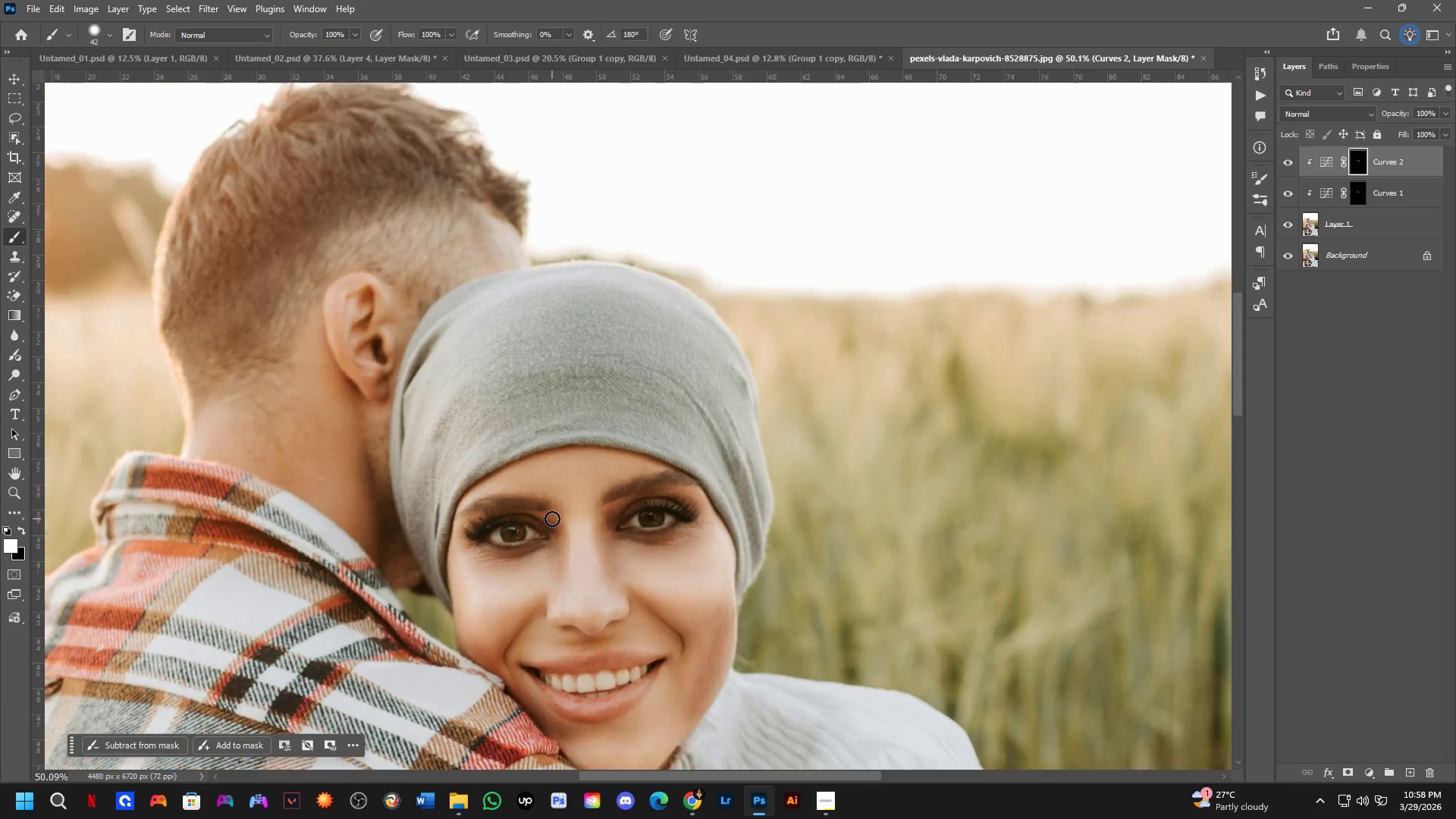 
hold_key(key=Space, duration=0.62)
 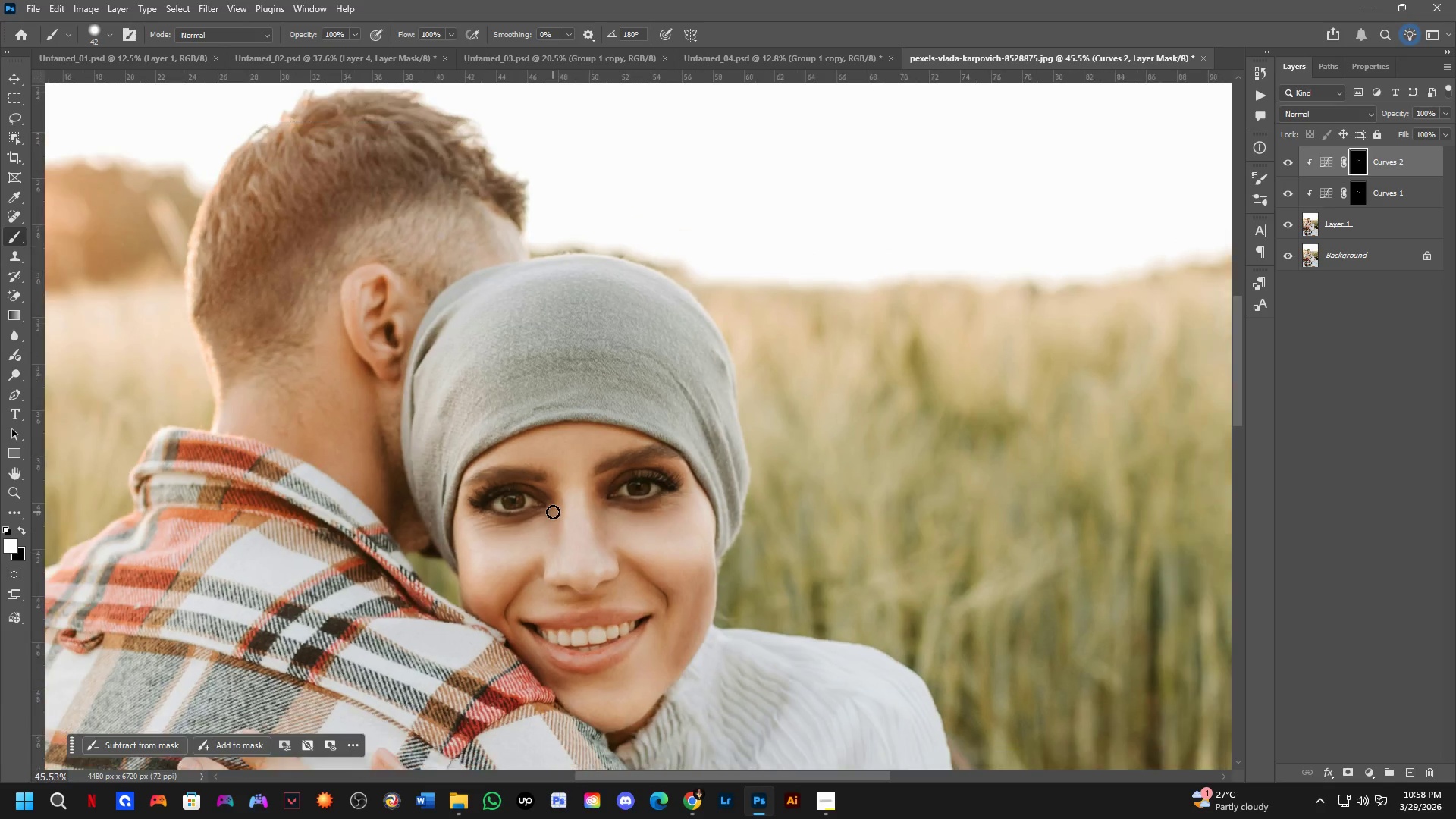 
left_click_drag(start_coordinate=[563, 544], to_coordinate=[559, 510])
 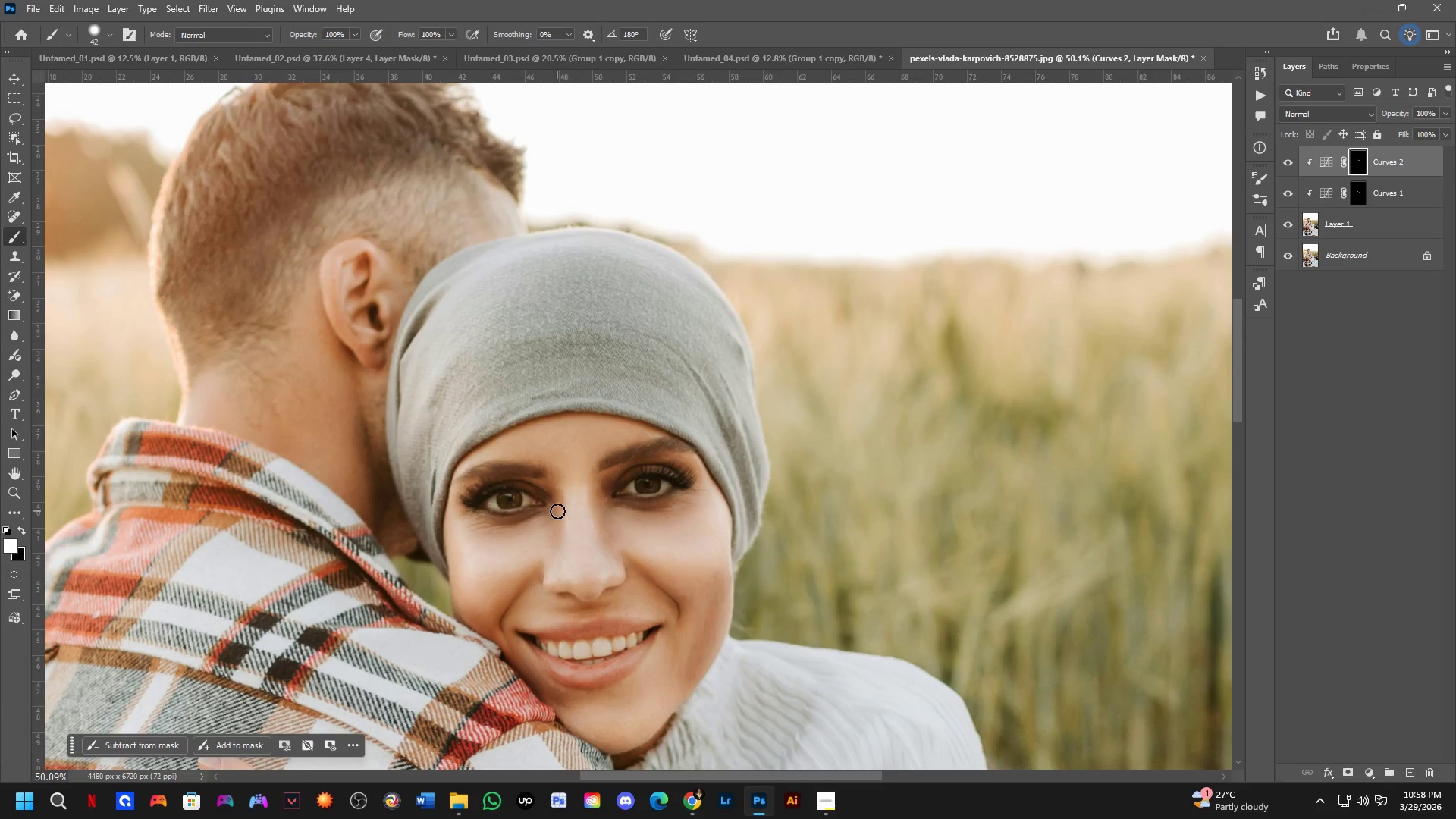 
scroll: coordinate [553, 512], scroll_direction: down, amount: 1.0
 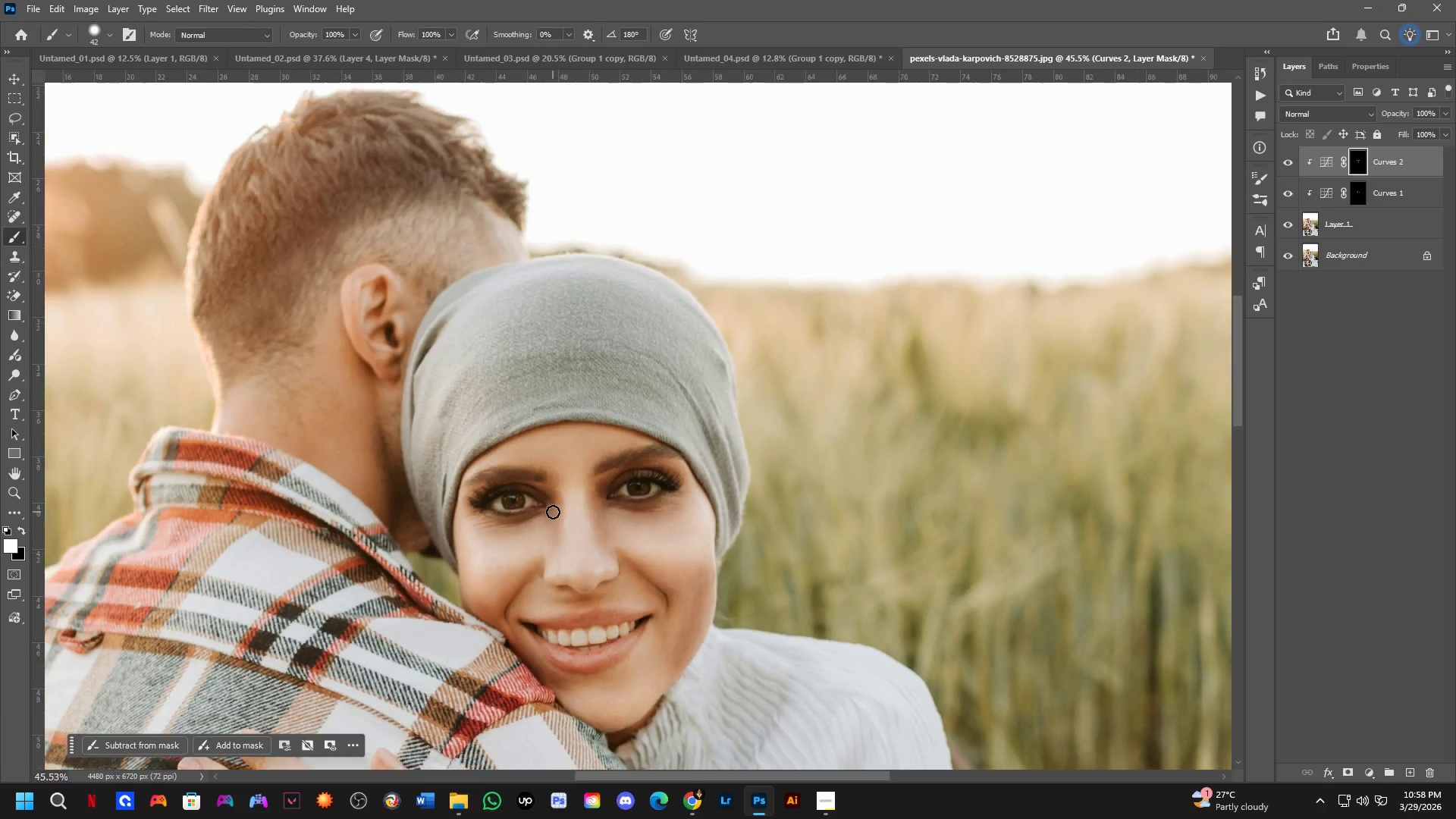 
hold_key(key=Space, duration=0.33)
 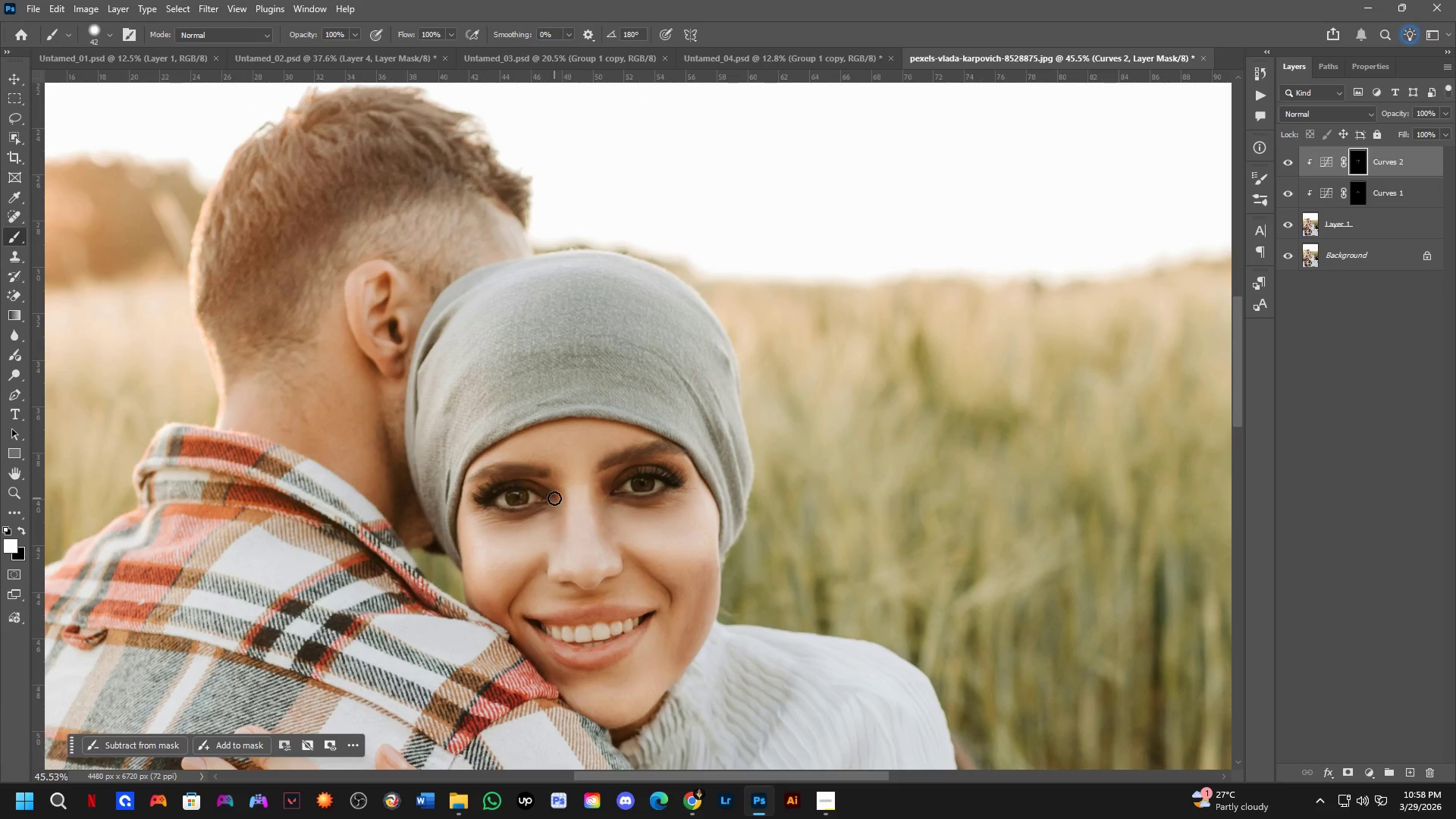 
left_click_drag(start_coordinate=[554, 516], to_coordinate=[557, 512])
 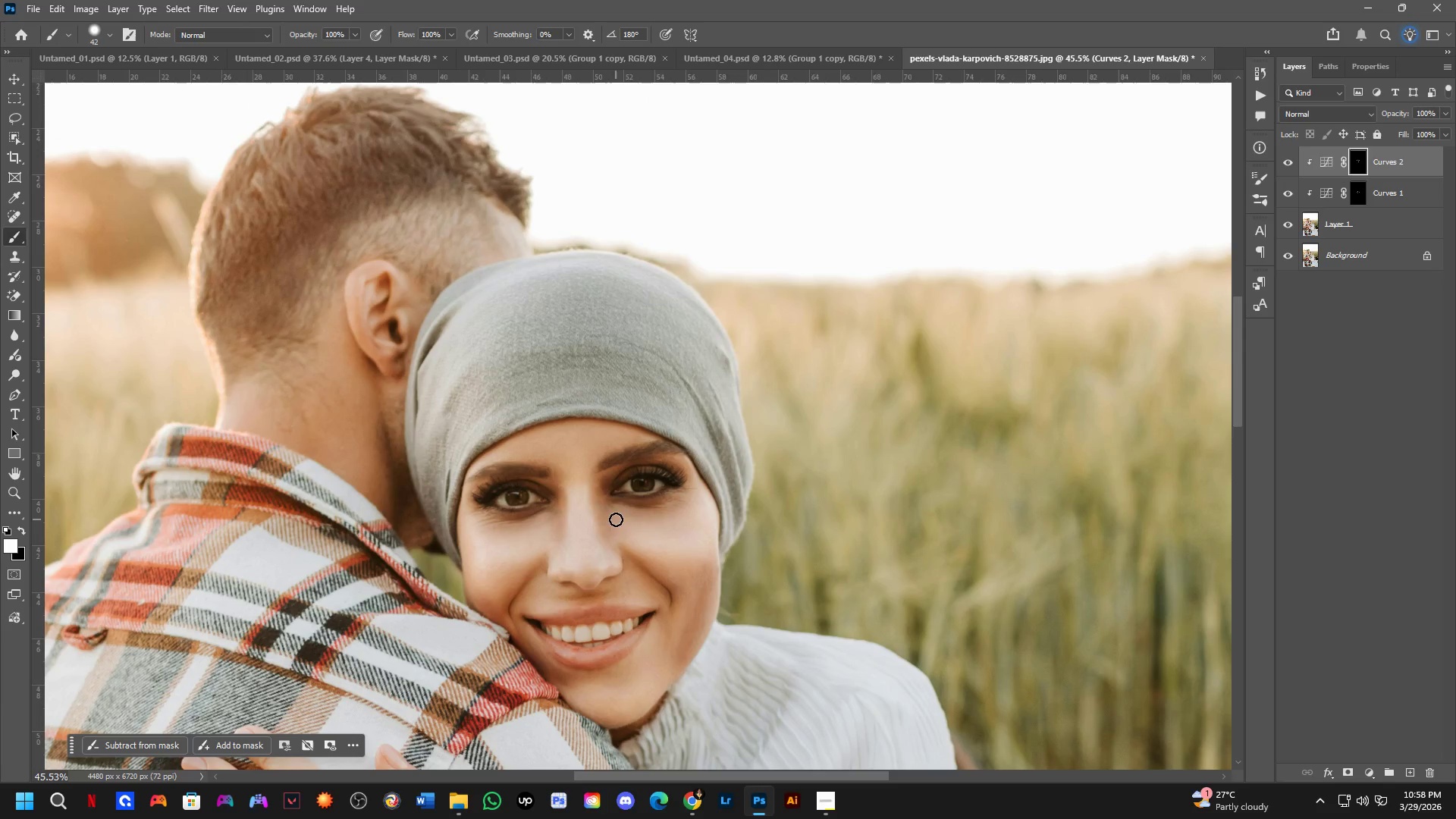 
scroll: coordinate [575, 587], scroll_direction: down, amount: 4.0
 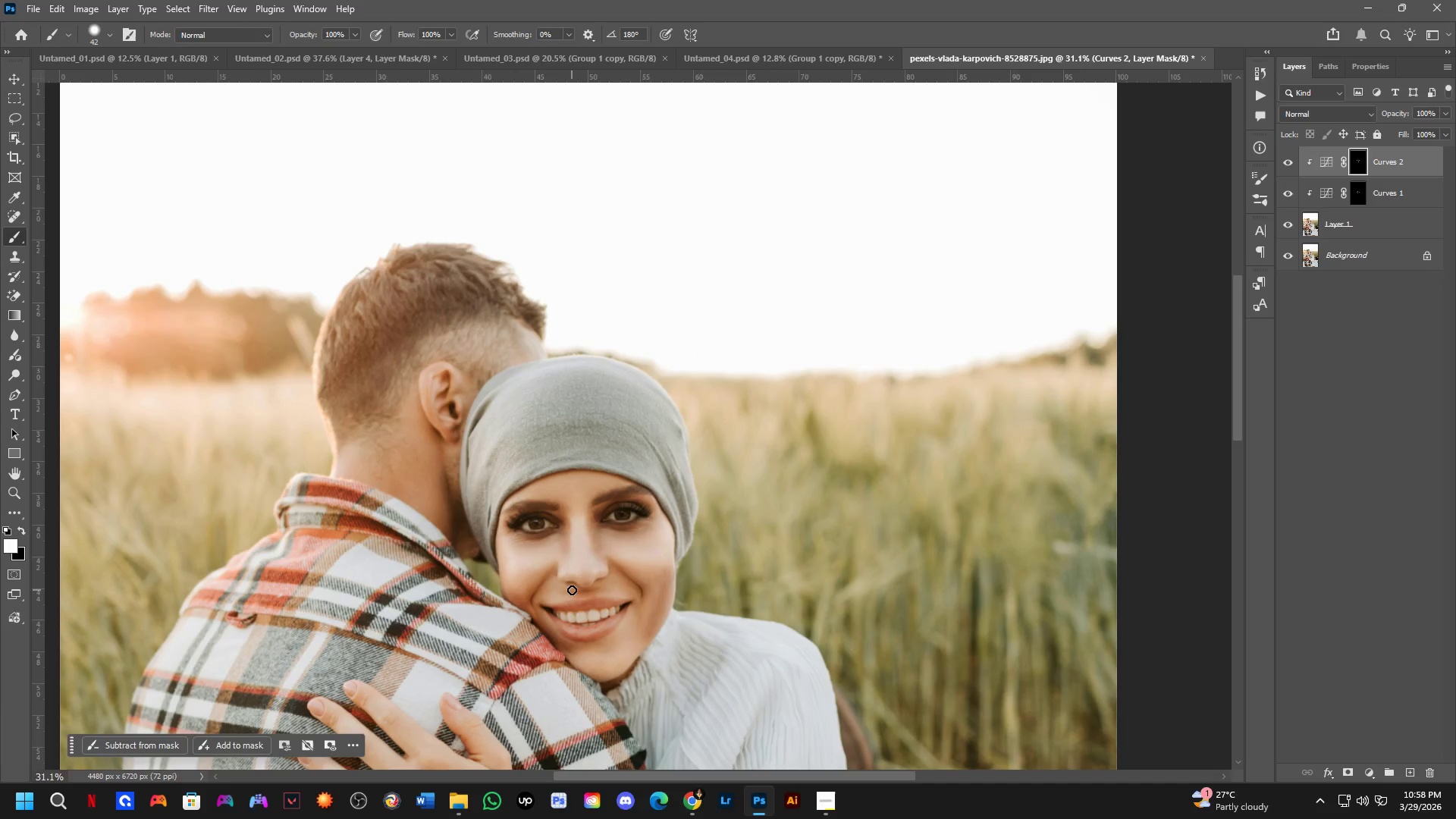 
hold_key(key=Space, duration=0.52)
 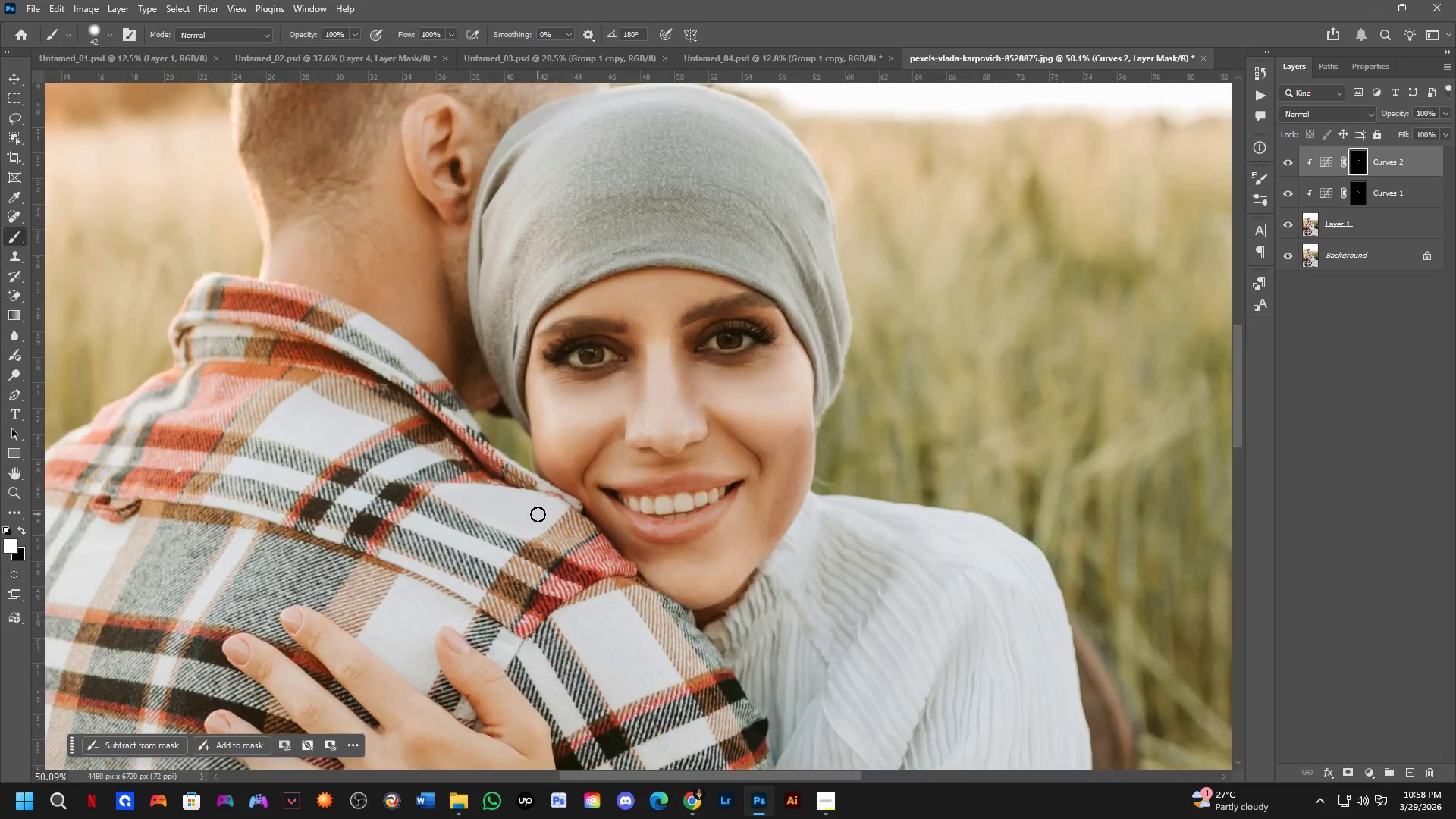 
left_click_drag(start_coordinate=[568, 630], to_coordinate=[603, 522])
 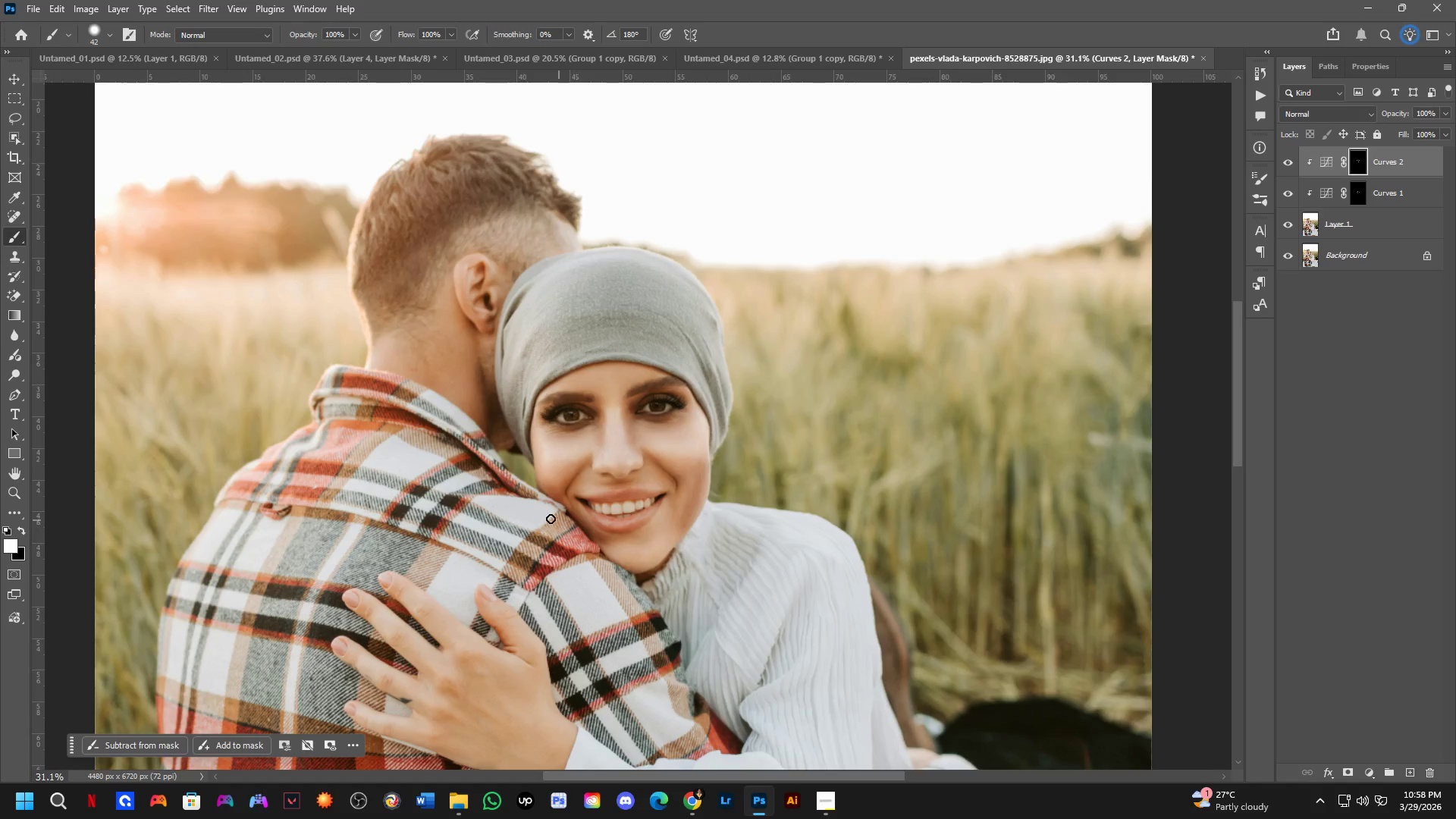 
scroll: coordinate [538, 514], scroll_direction: up, amount: 5.0
 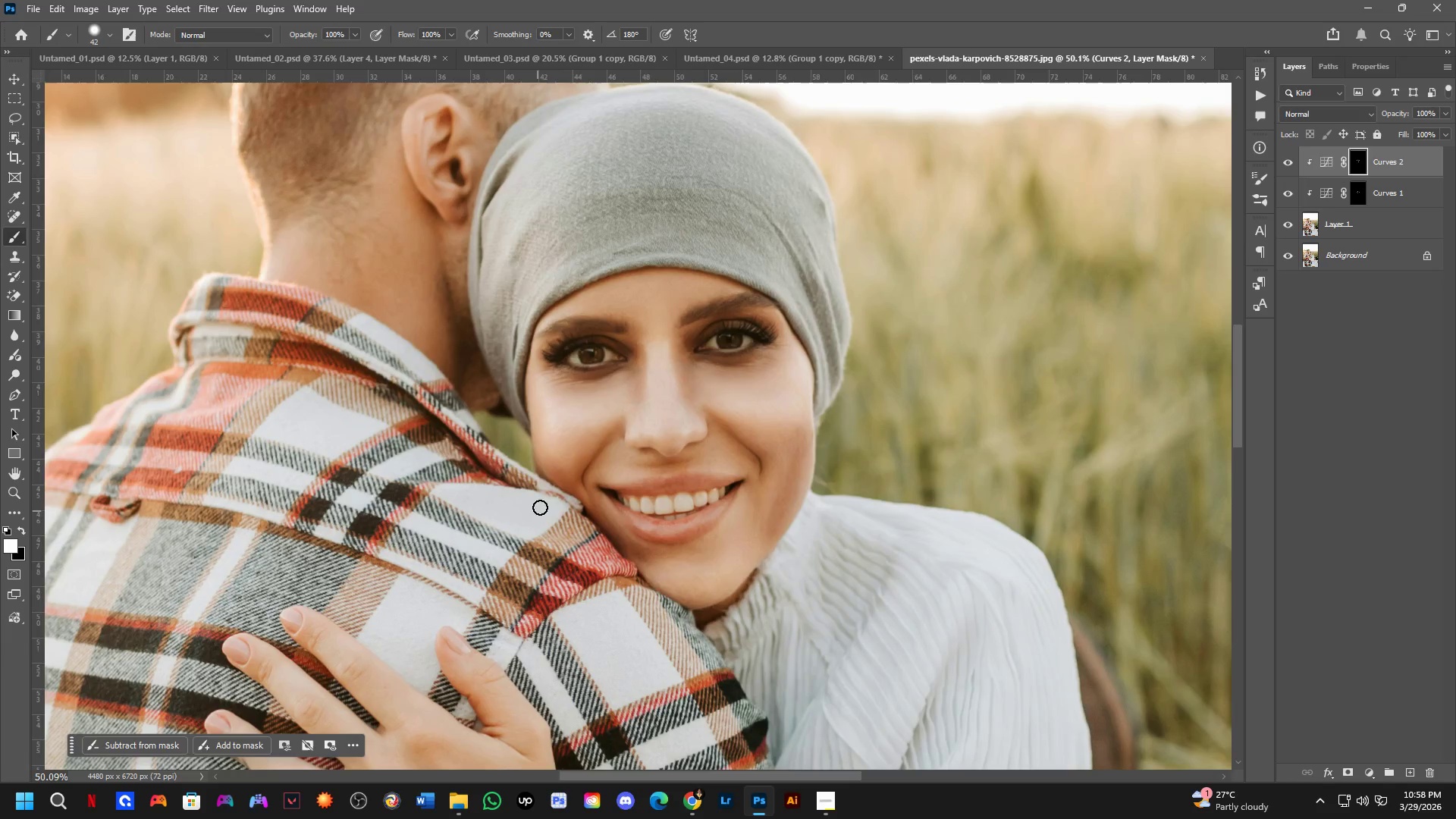 
hold_key(key=Space, duration=0.47)
 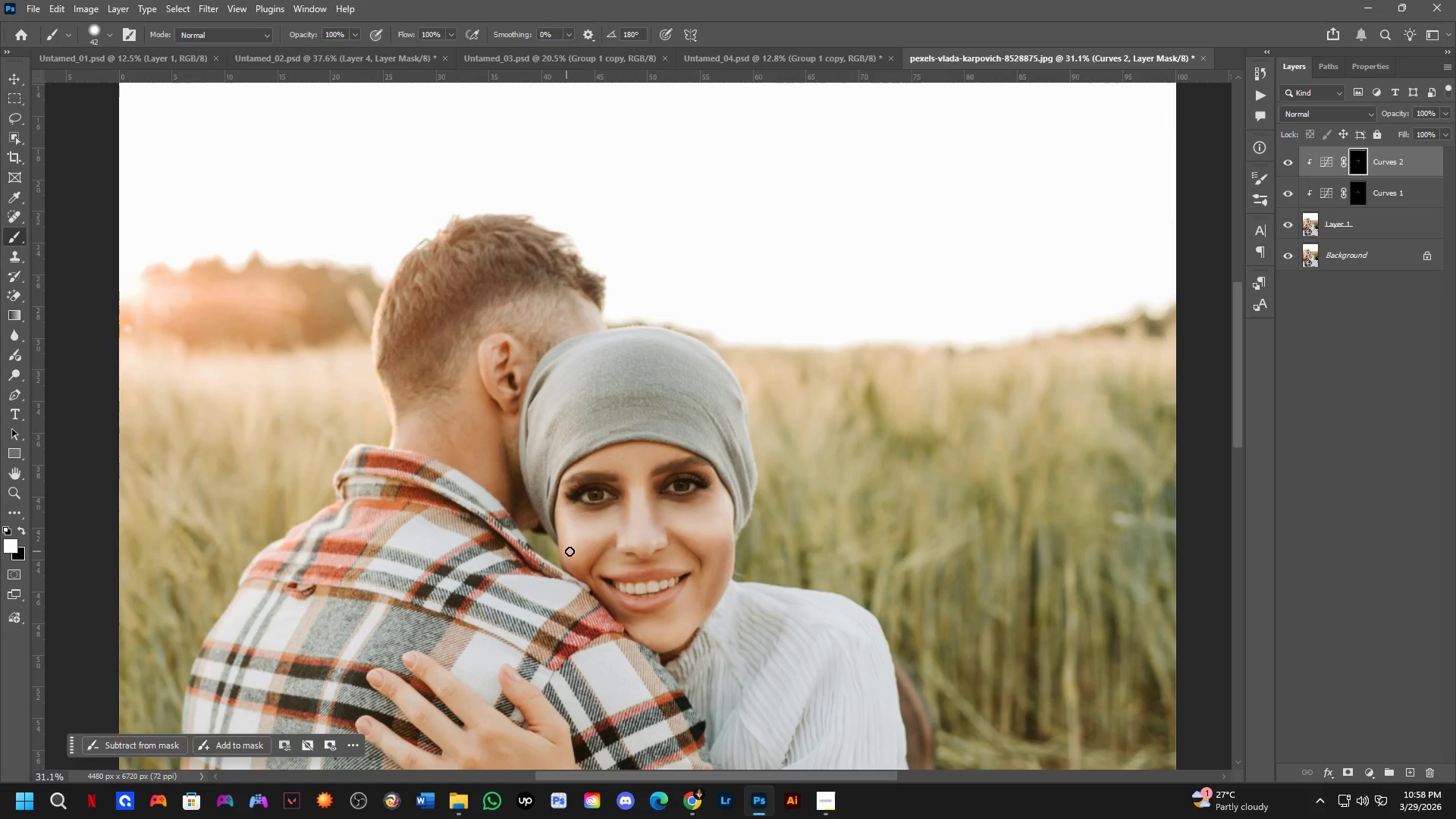 
left_click_drag(start_coordinate=[547, 474], to_coordinate=[570, 579])
 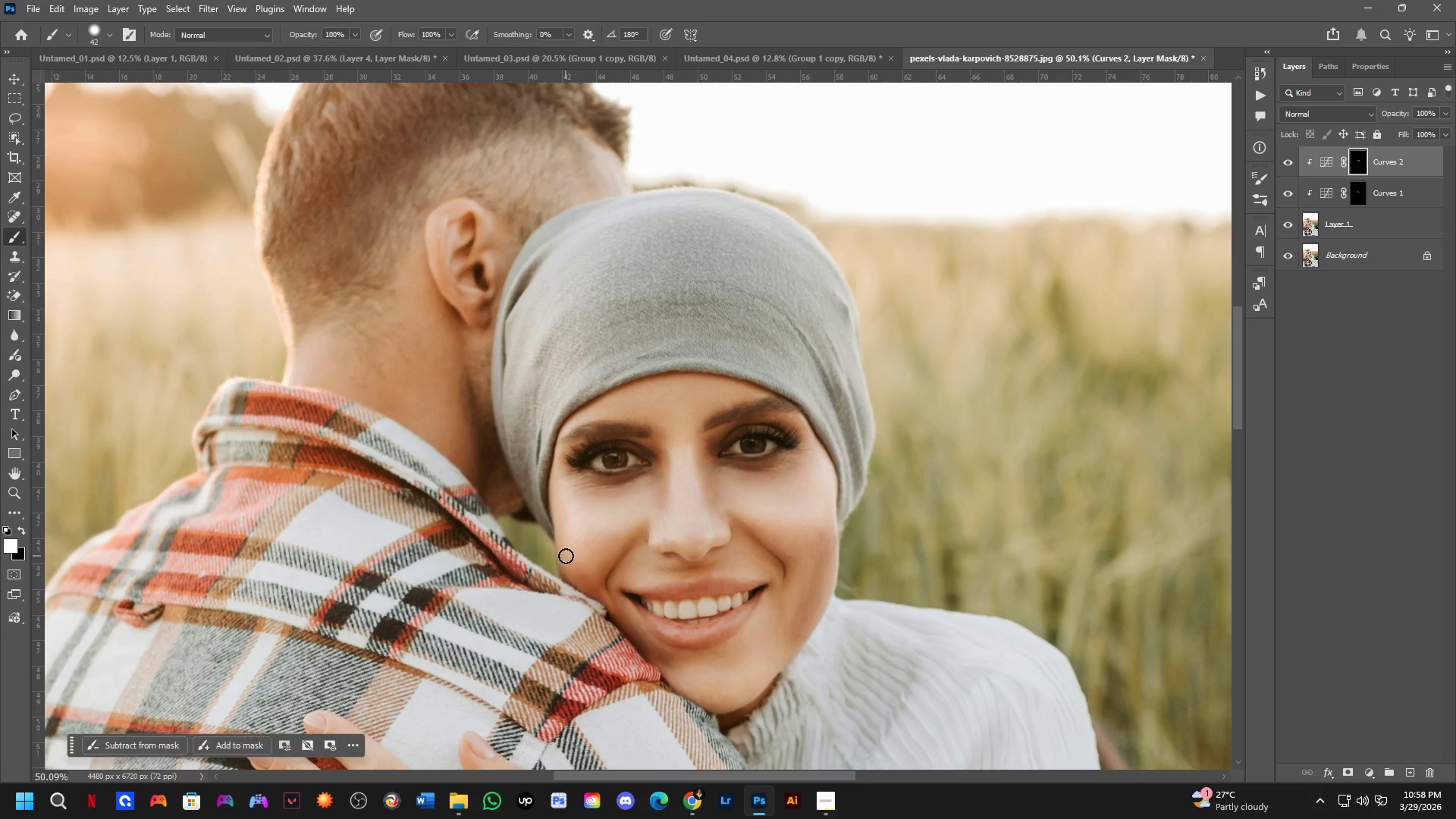 
scroll: coordinate [564, 551], scroll_direction: down, amount: 5.0
 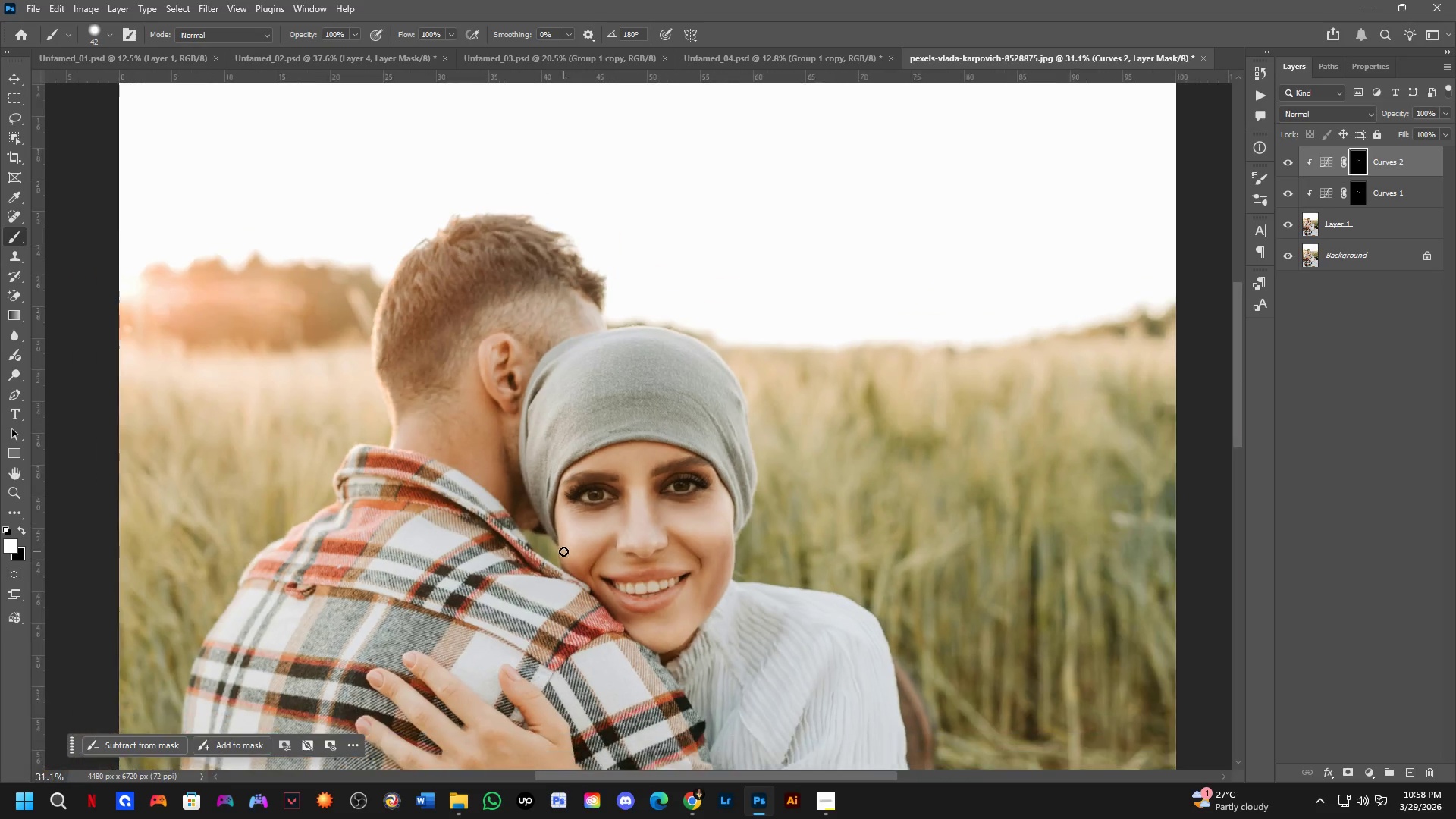 
hold_key(key=Space, duration=0.48)
 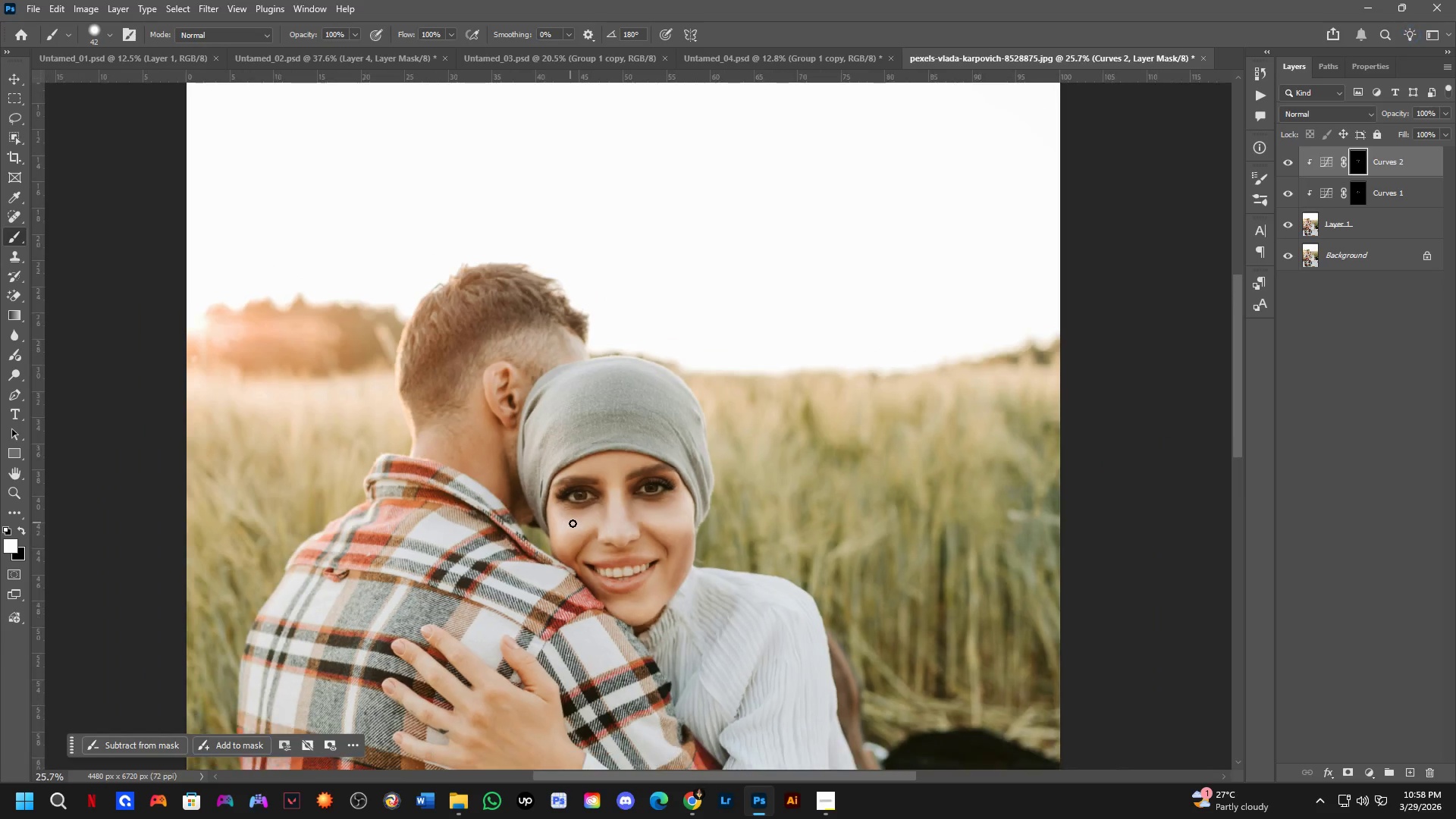 
left_click_drag(start_coordinate=[574, 553], to_coordinate=[561, 548])
 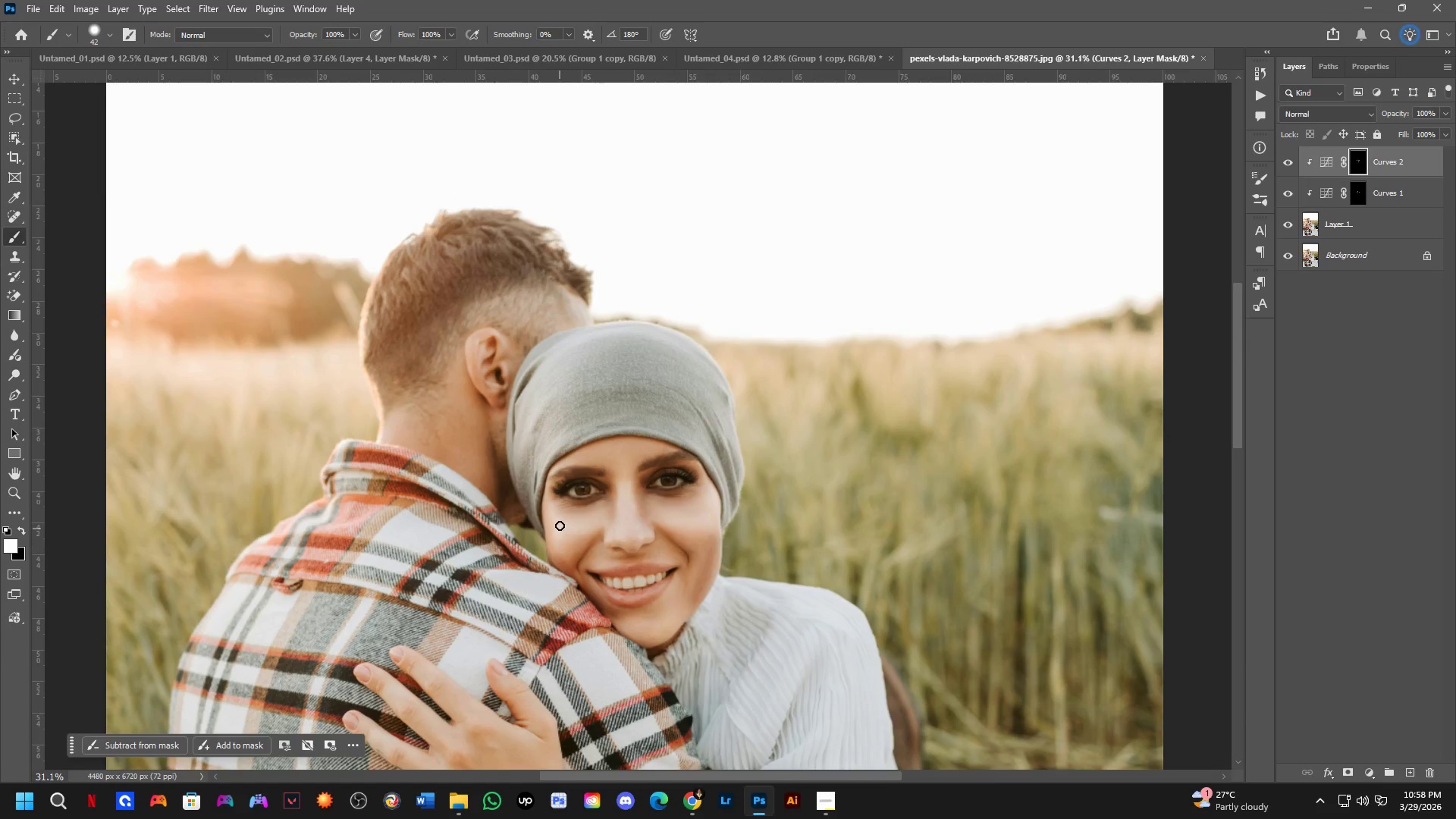 
scroll: coordinate [567, 521], scroll_direction: down, amount: 2.0
 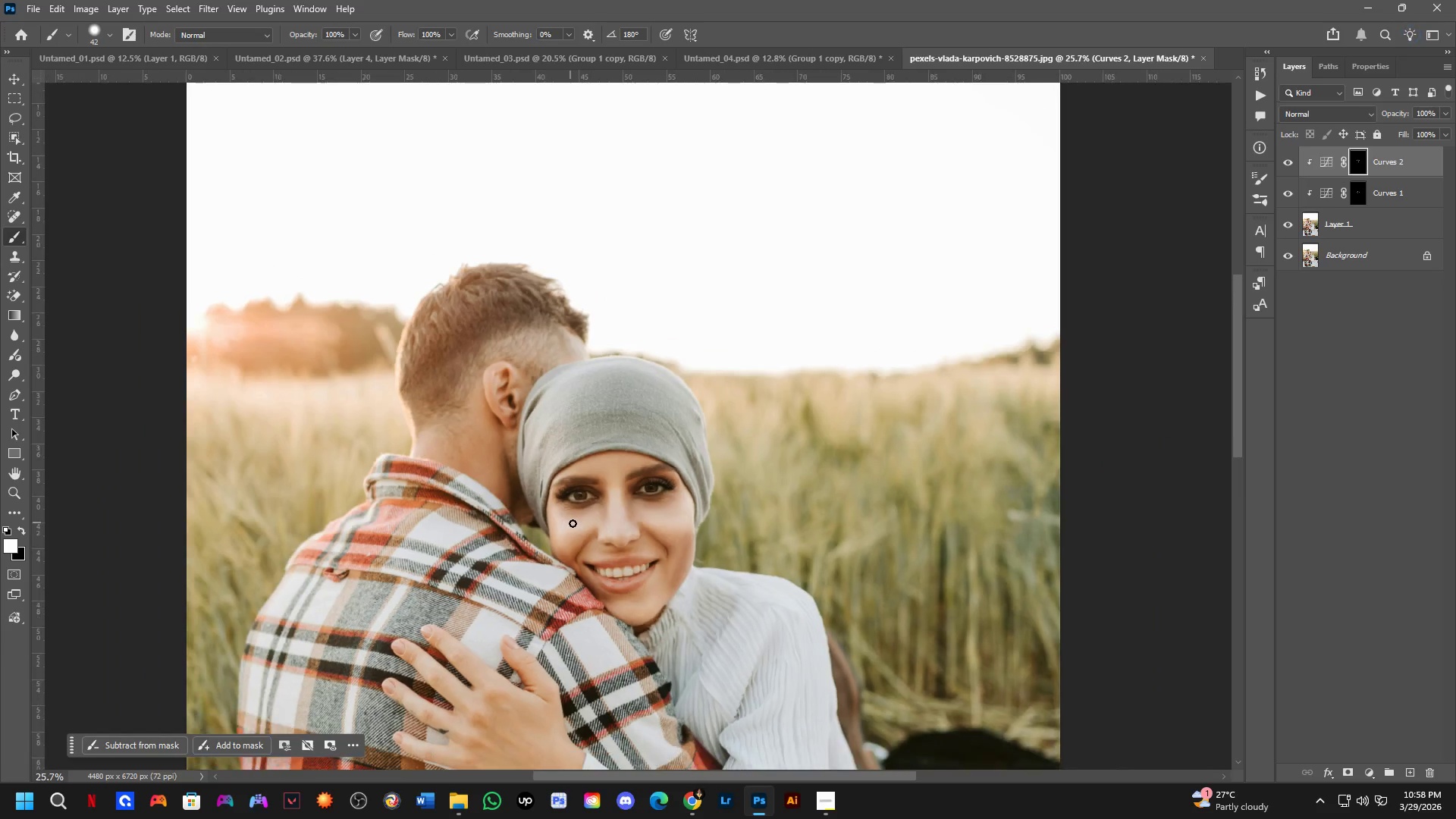 
hold_key(key=Space, duration=0.48)
 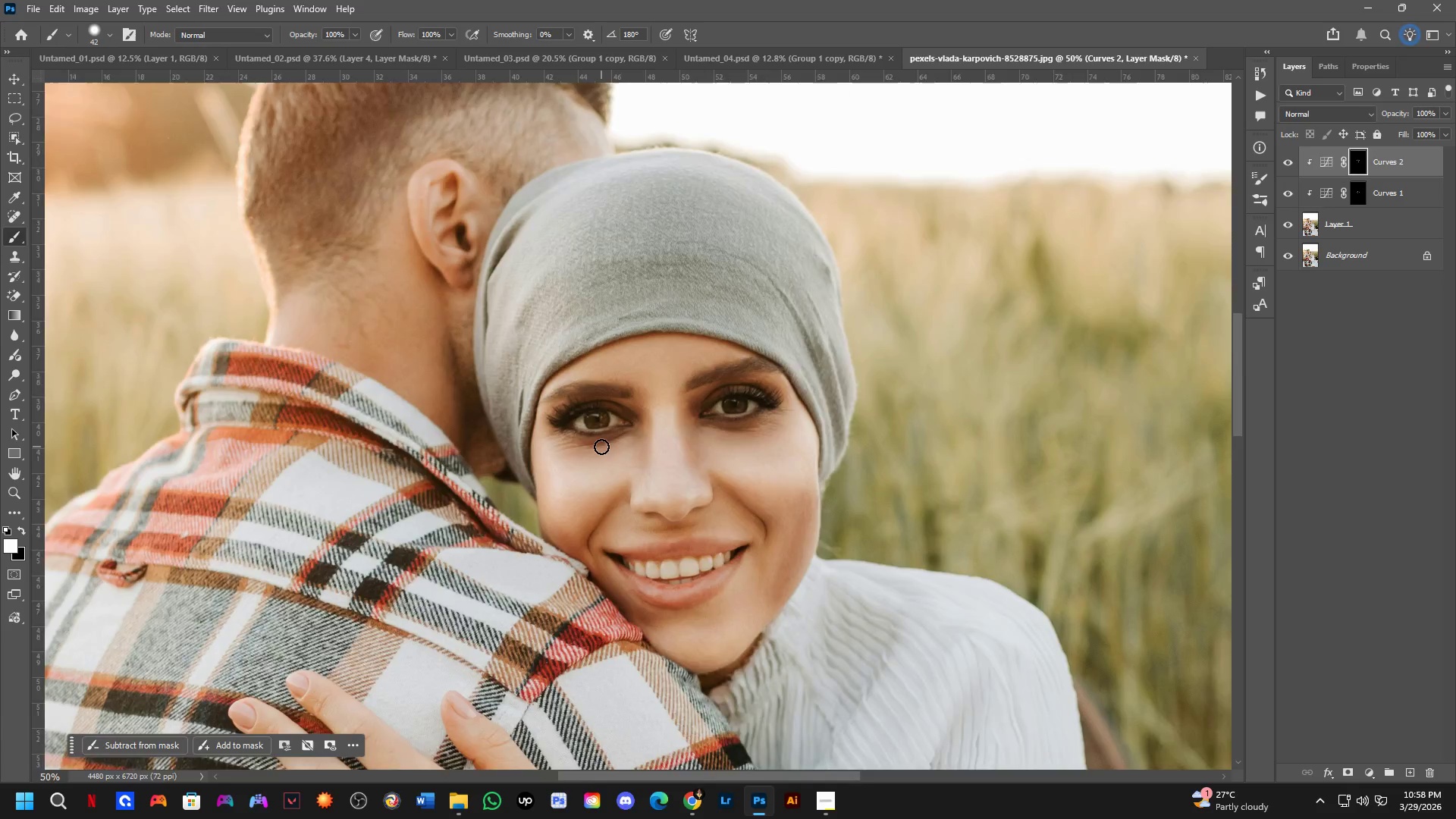 
left_click_drag(start_coordinate=[577, 538], to_coordinate=[596, 475])
 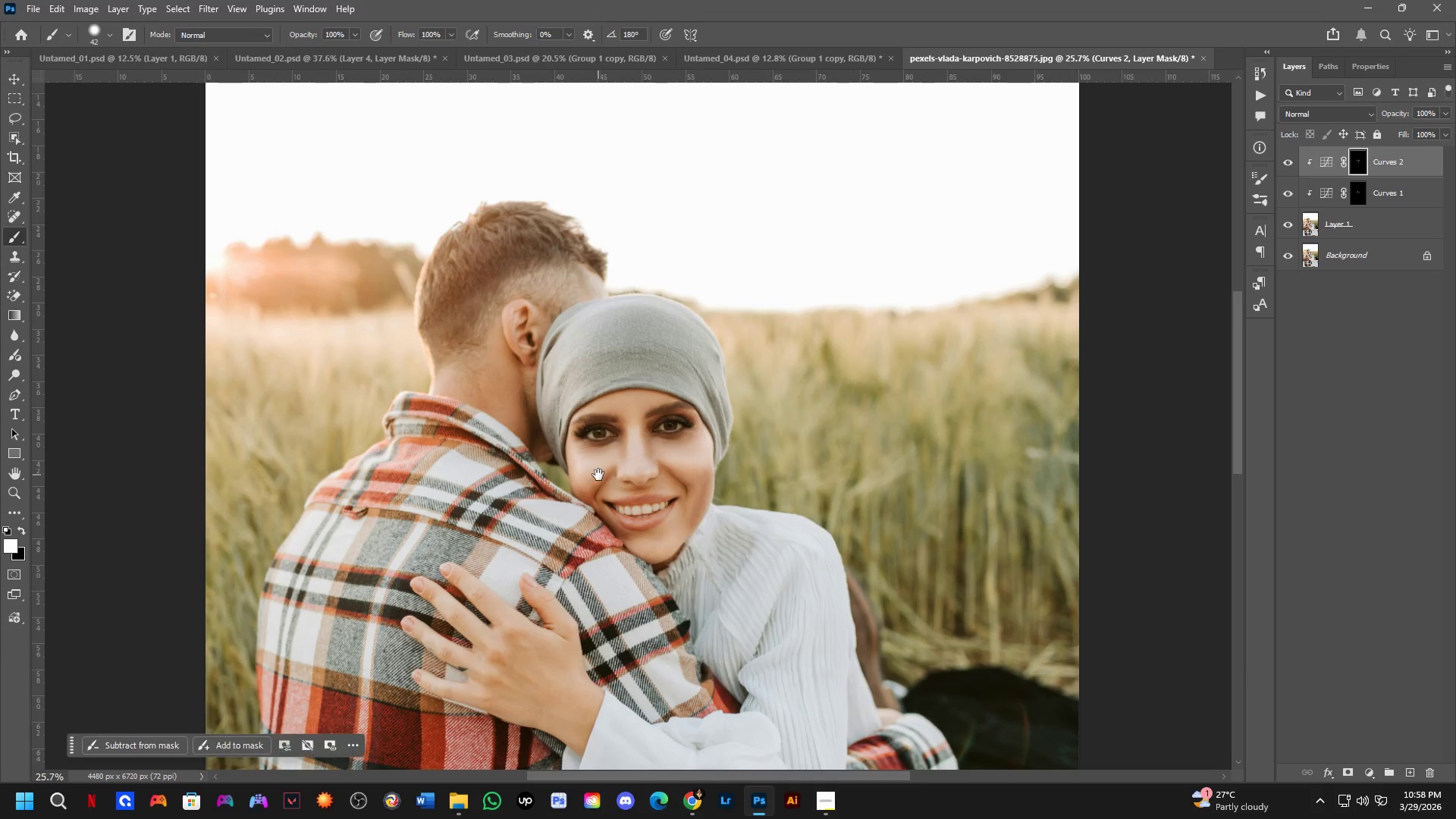 
key(Shift+ShiftLeft)
 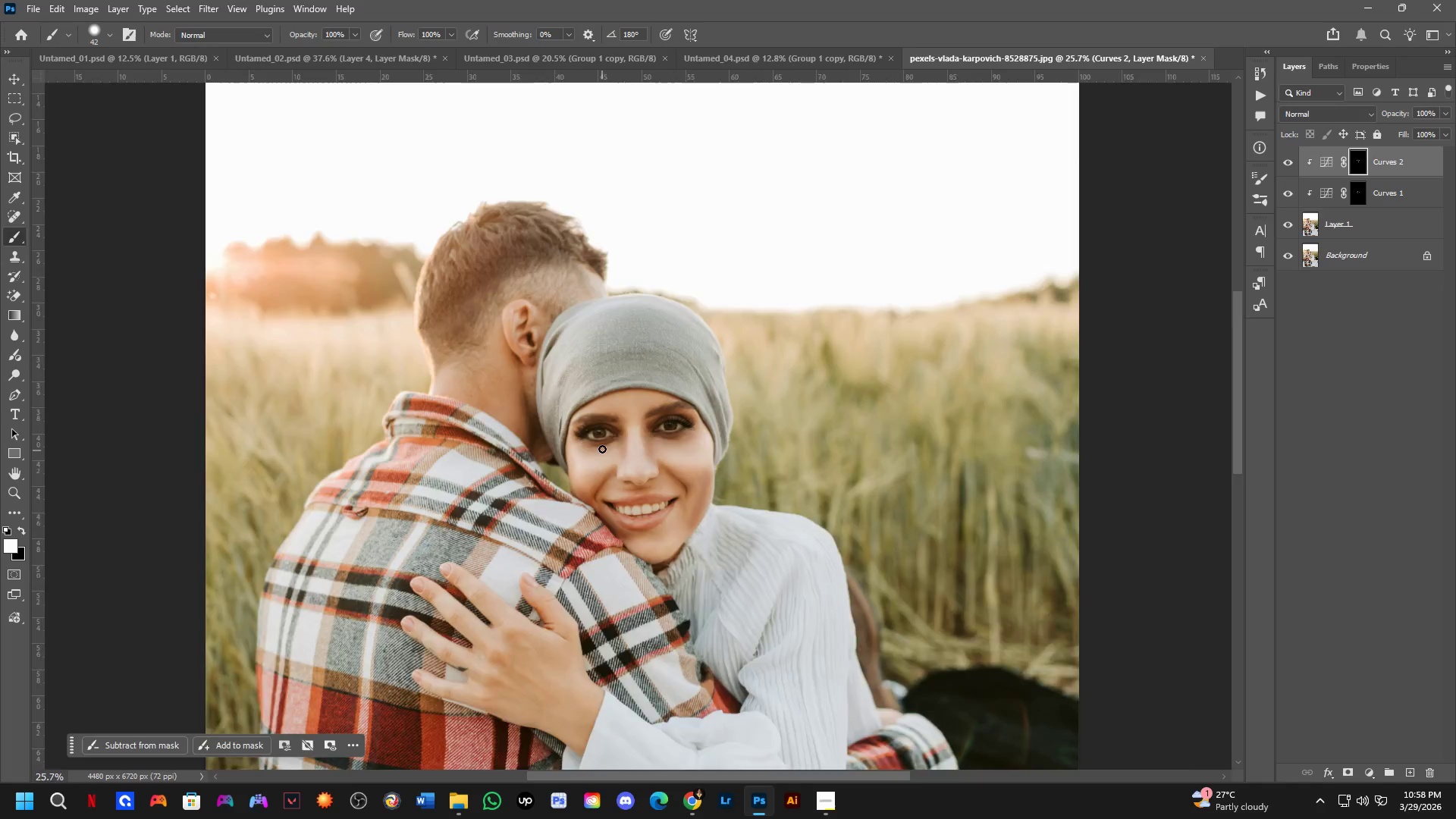 
scroll: coordinate [601, 447], scroll_direction: none, amount: 0.0
 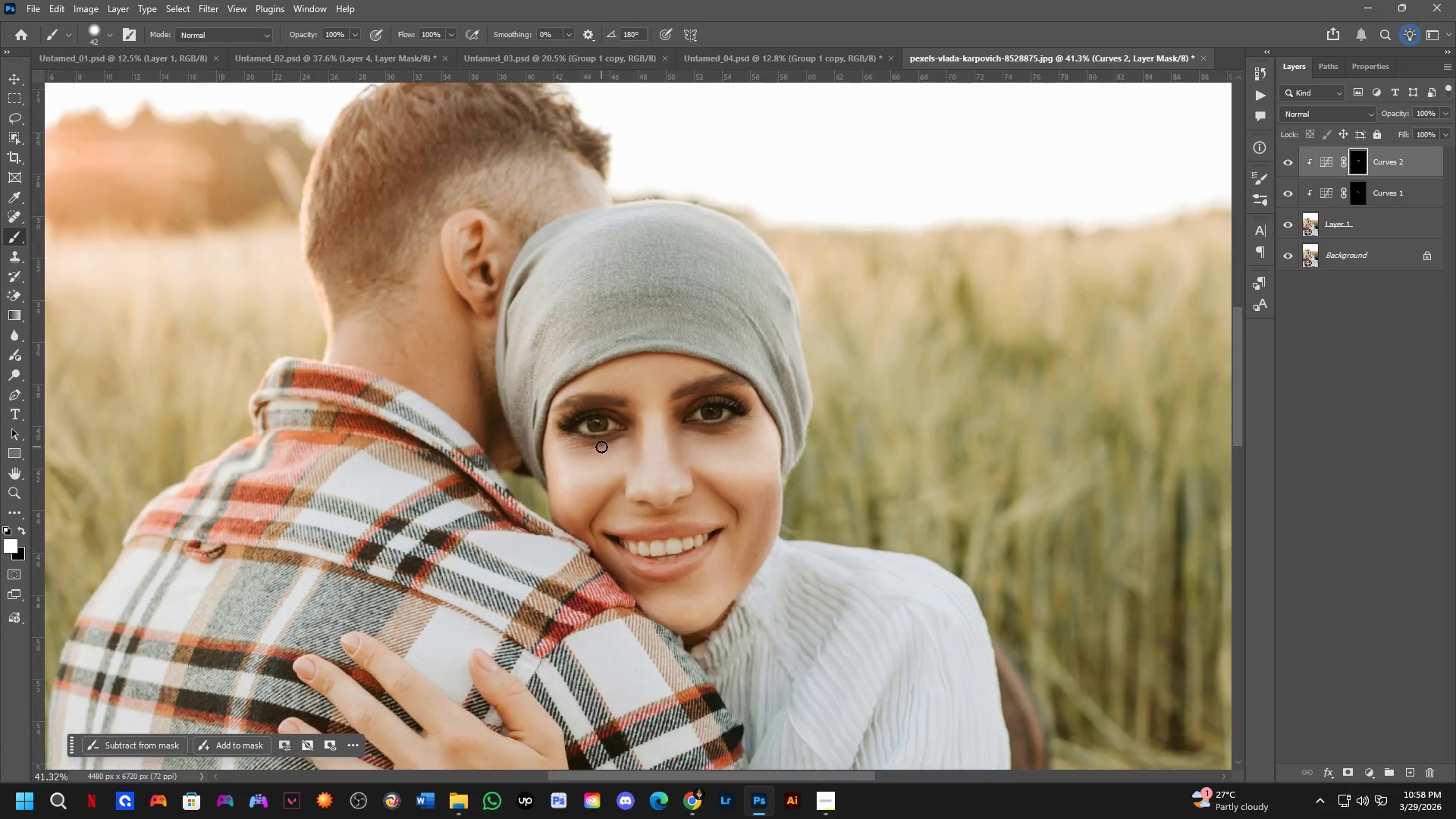 
hold_key(key=Space, duration=0.45)
 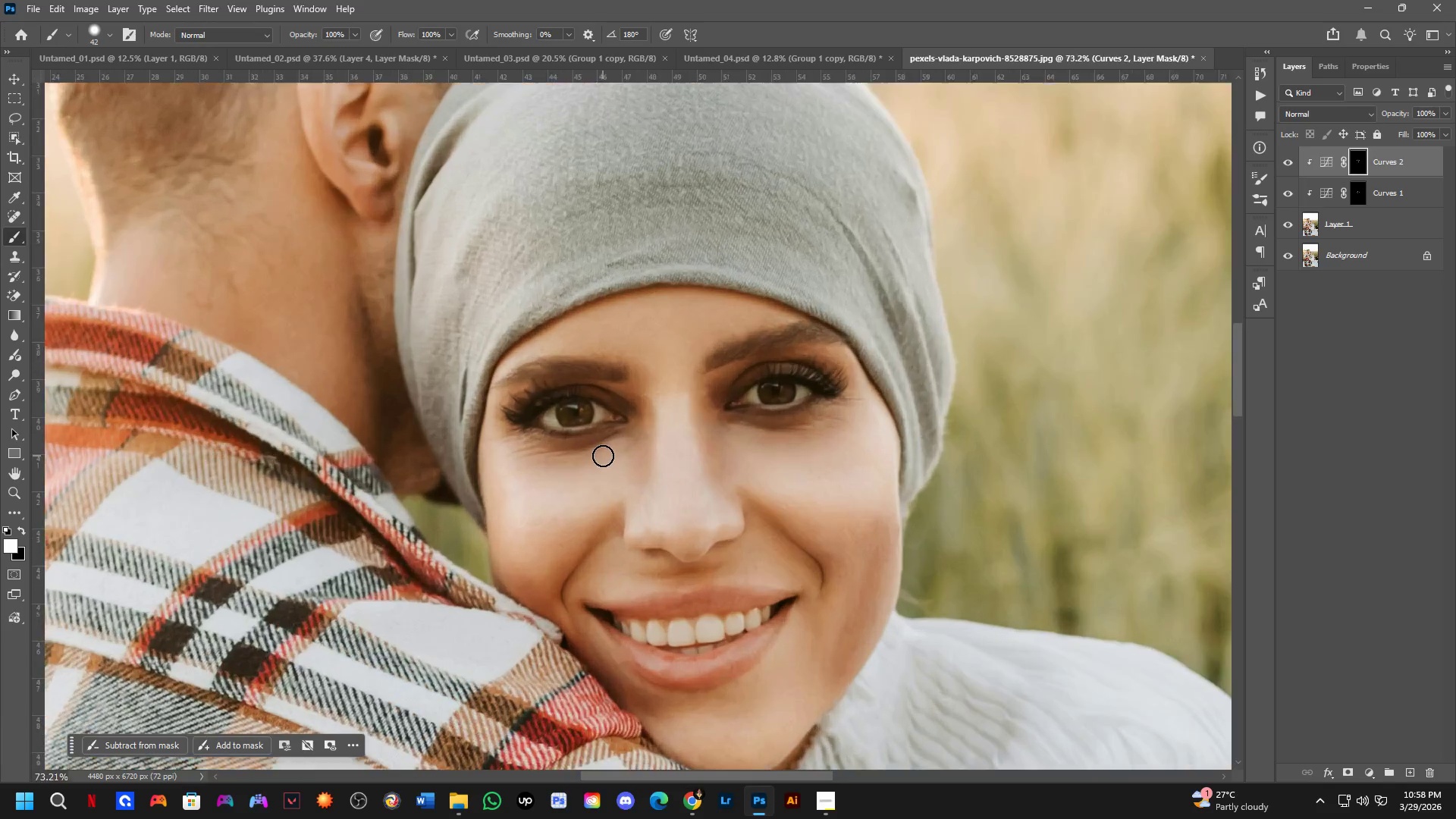 
left_click_drag(start_coordinate=[616, 444], to_coordinate=[606, 450])
 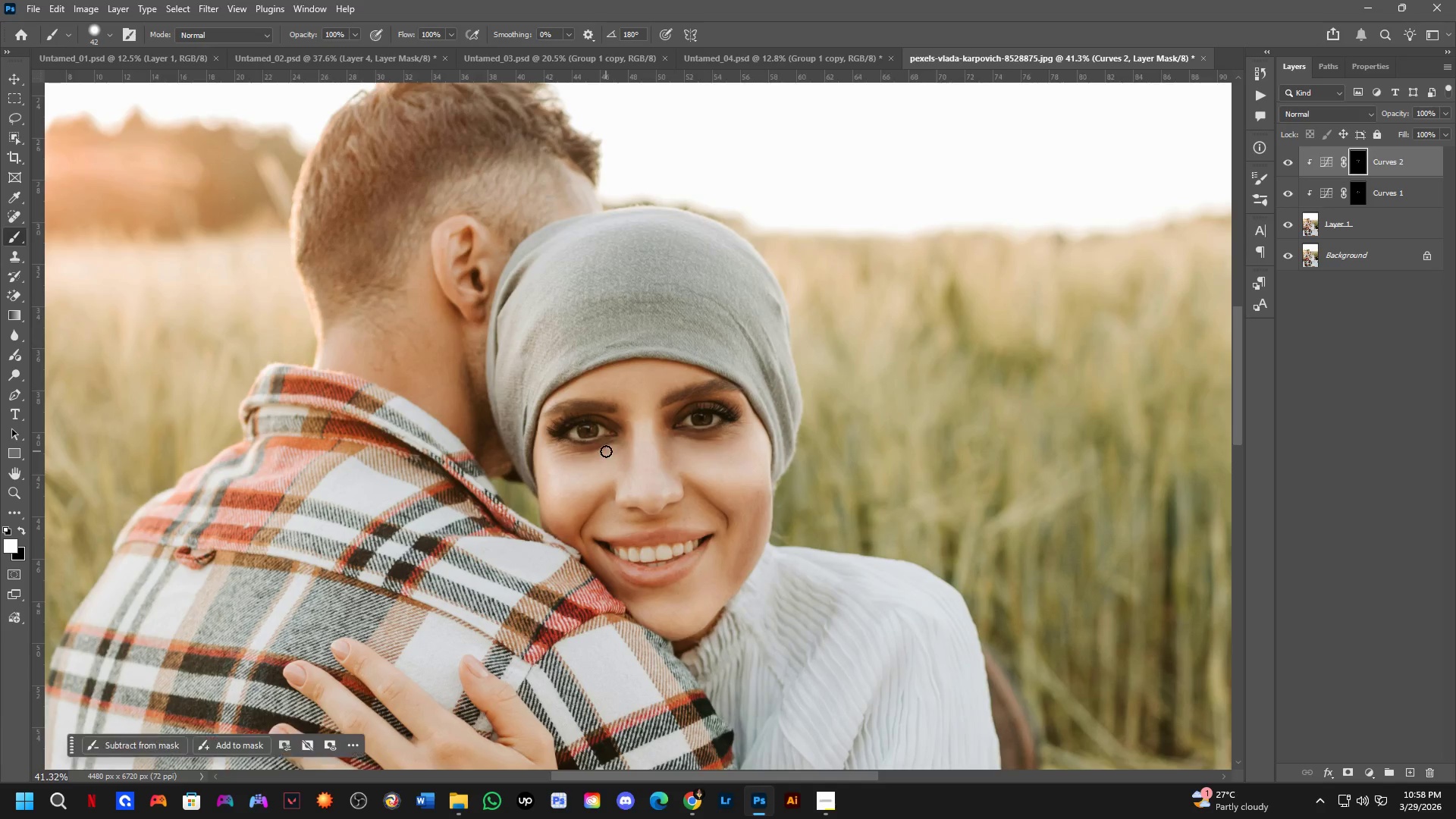 
scroll: coordinate [603, 456], scroll_direction: up, amount: 6.0
 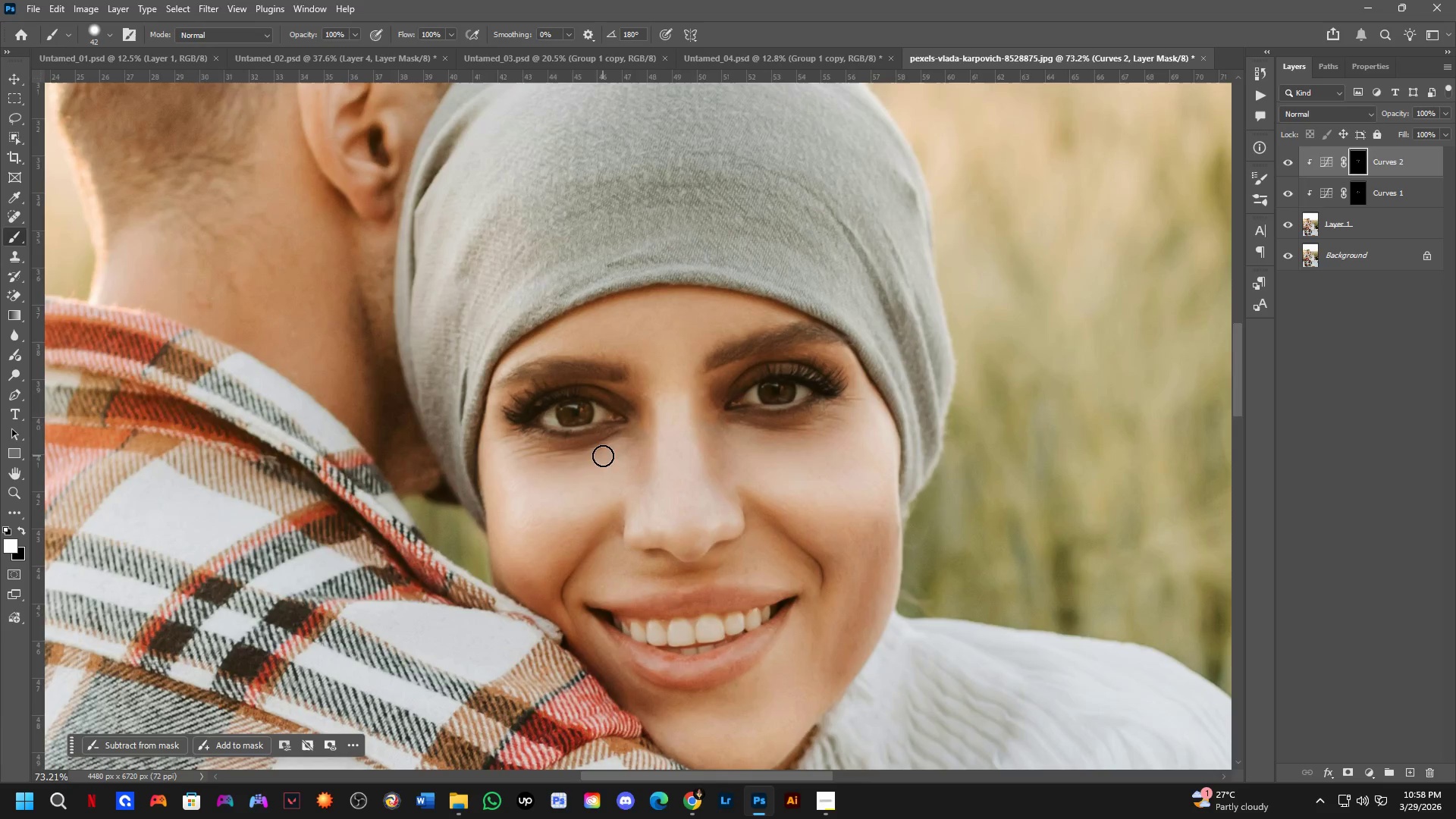 
hold_key(key=Space, duration=0.45)
 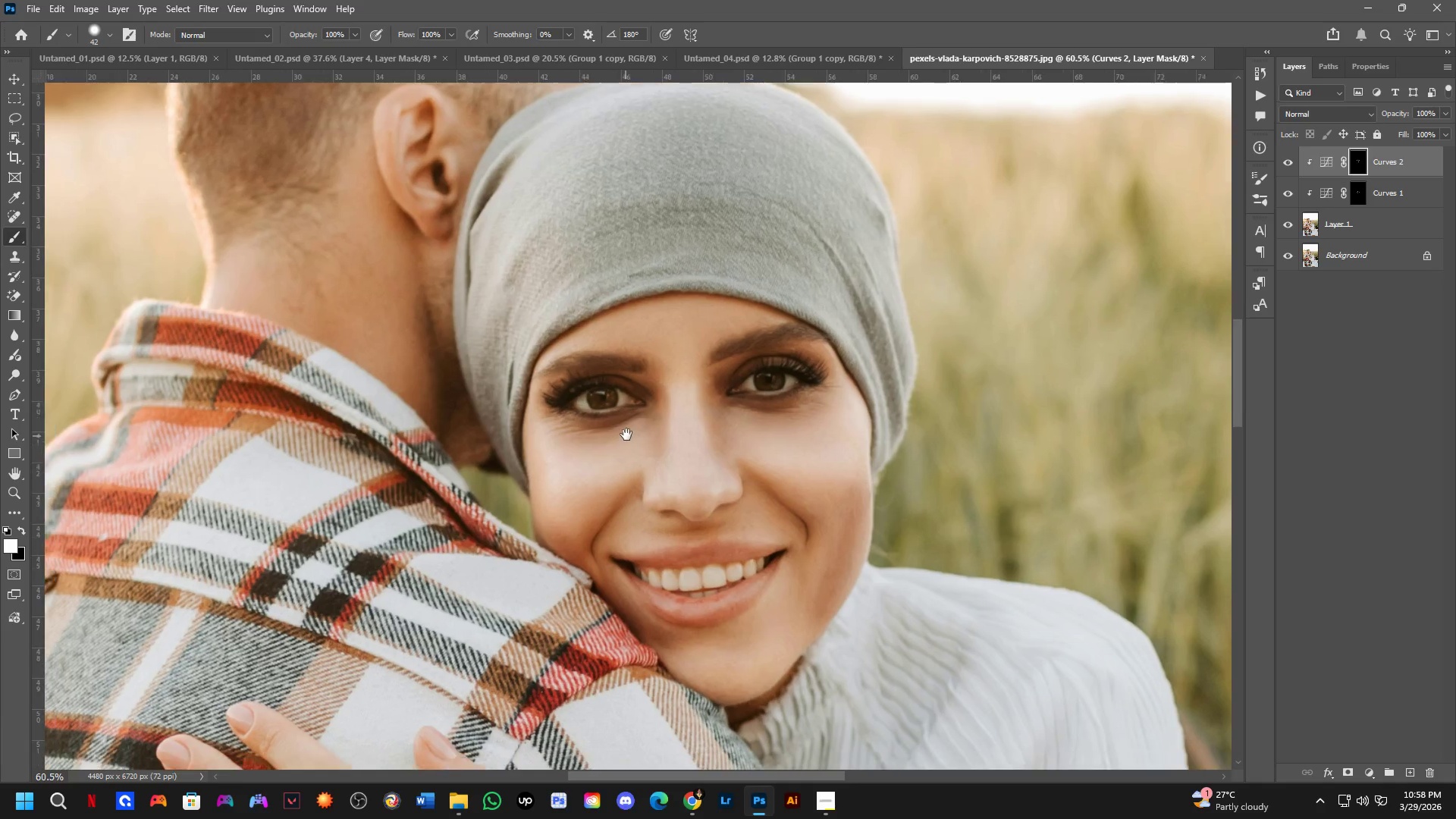 
left_click_drag(start_coordinate=[603, 457], to_coordinate=[617, 447])
 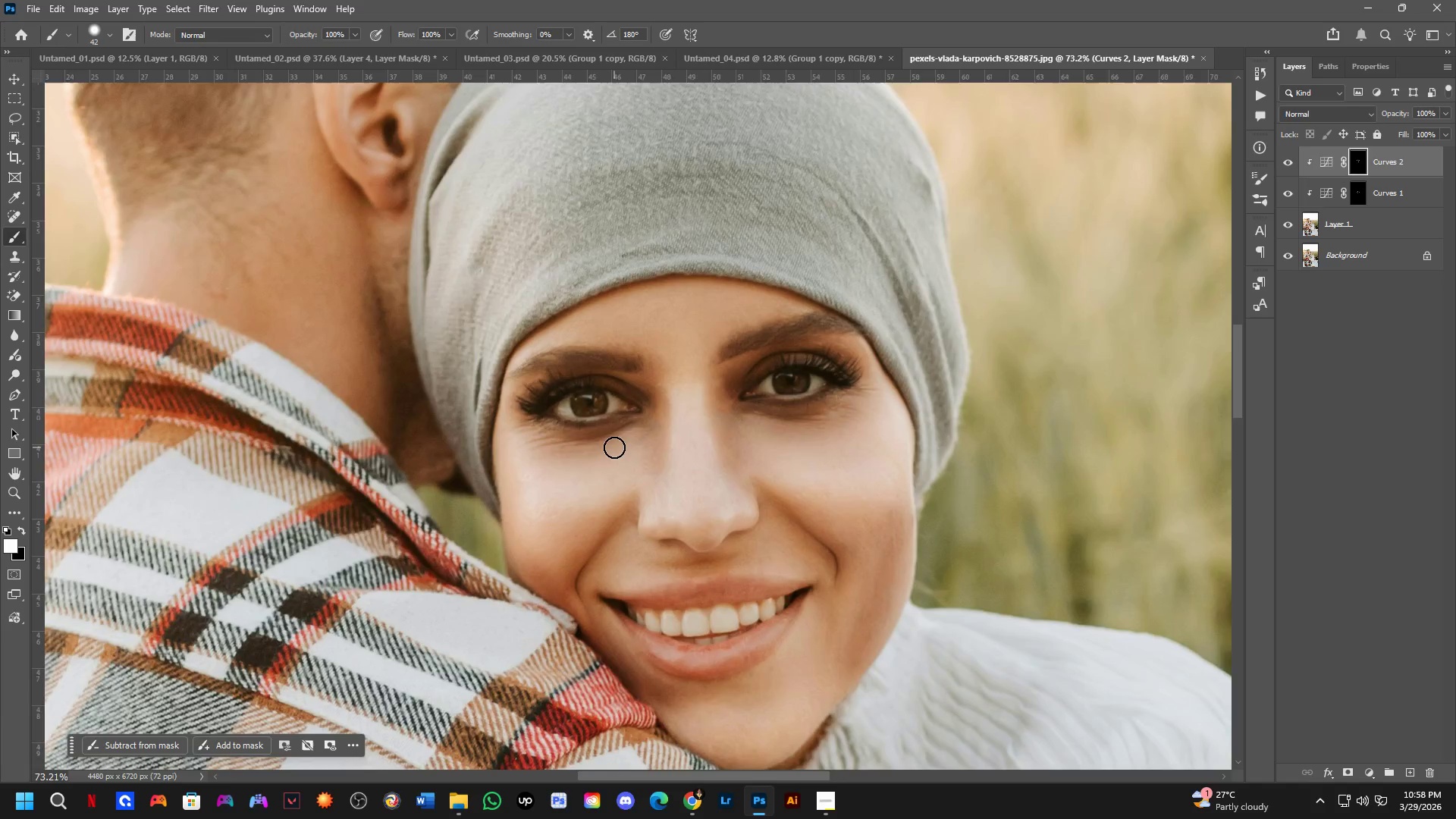 
scroll: coordinate [609, 446], scroll_direction: down, amount: 2.0
 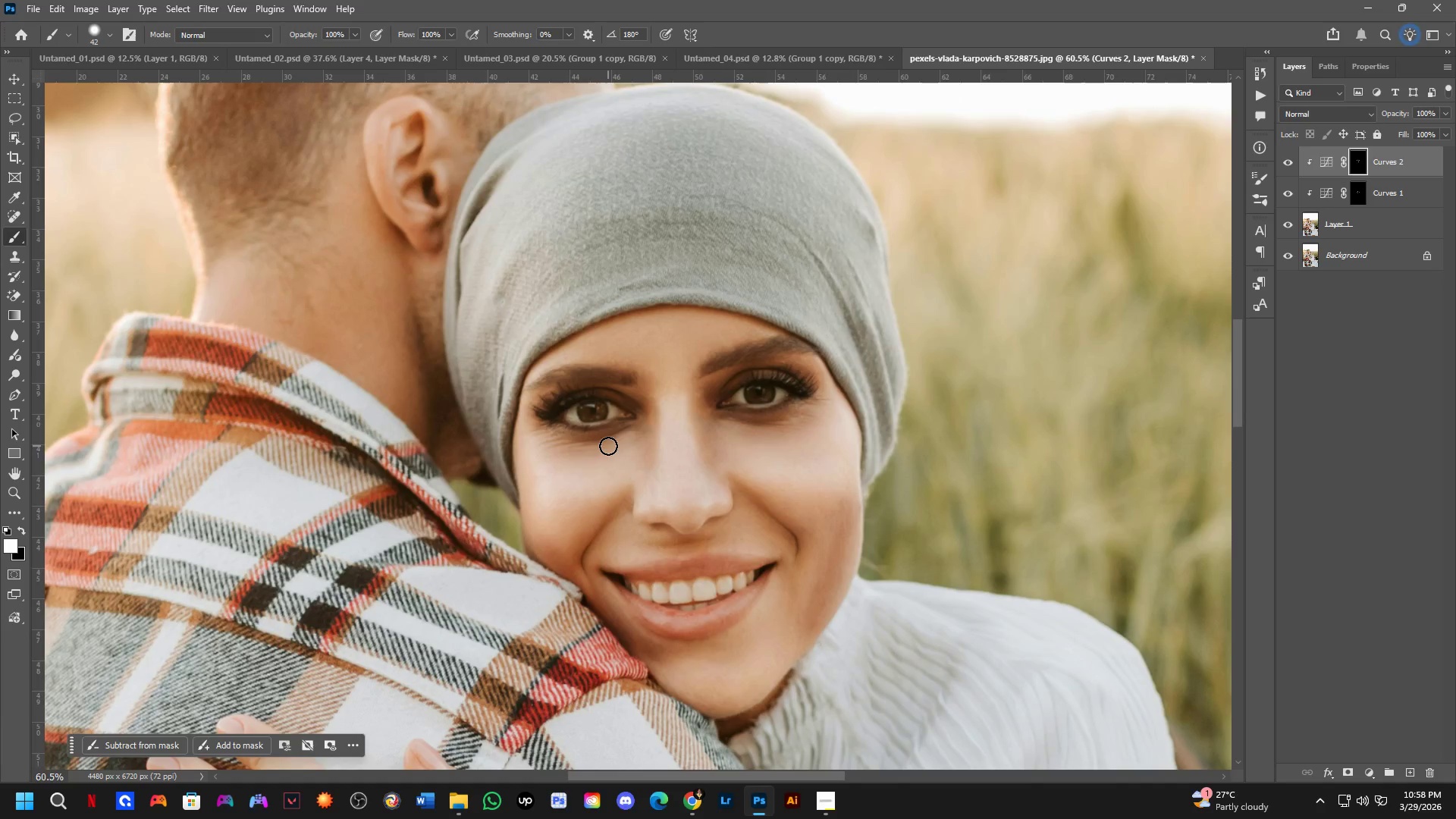 
hold_key(key=Space, duration=0.48)
 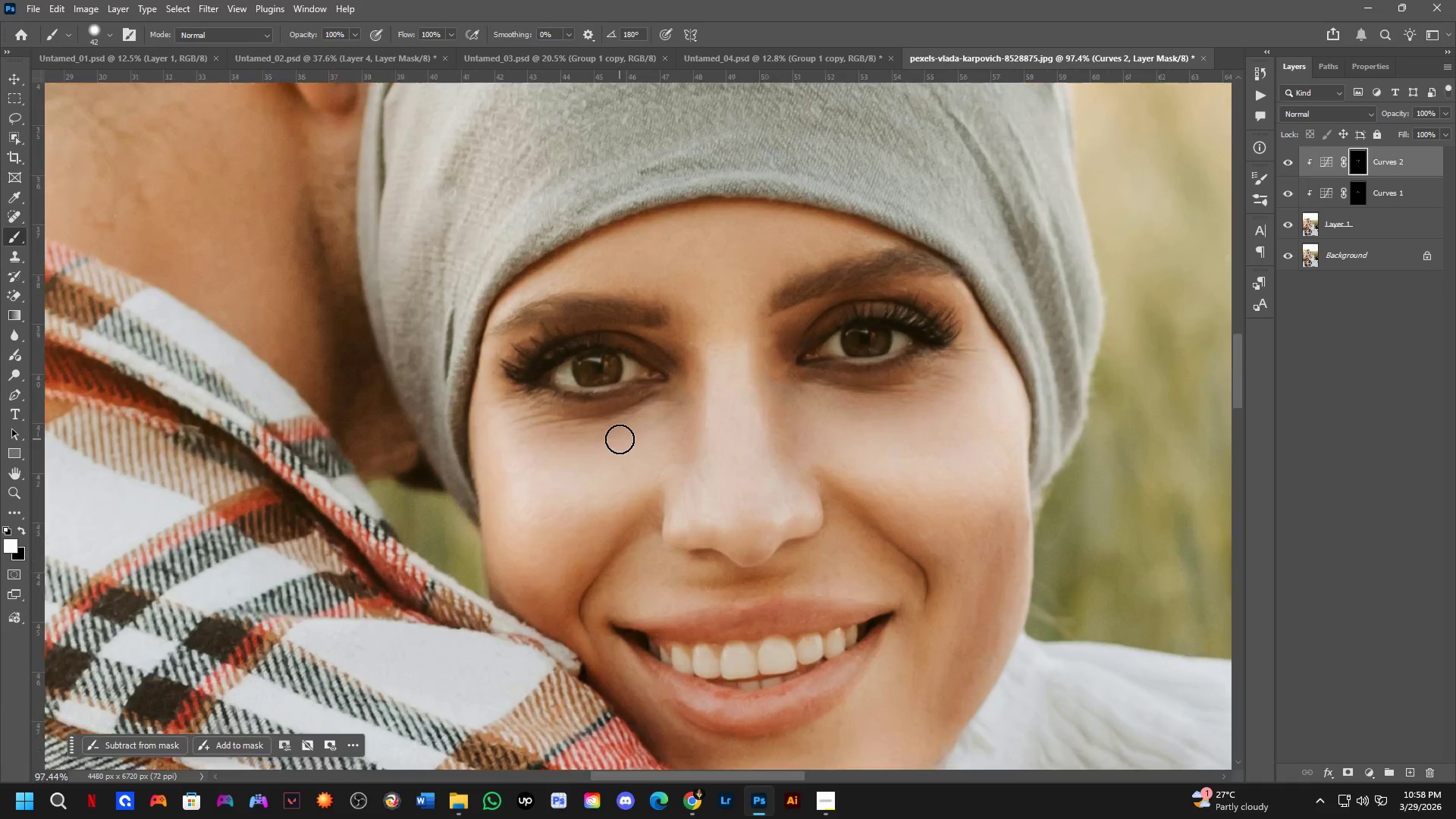 
left_click_drag(start_coordinate=[613, 450], to_coordinate=[627, 434])
 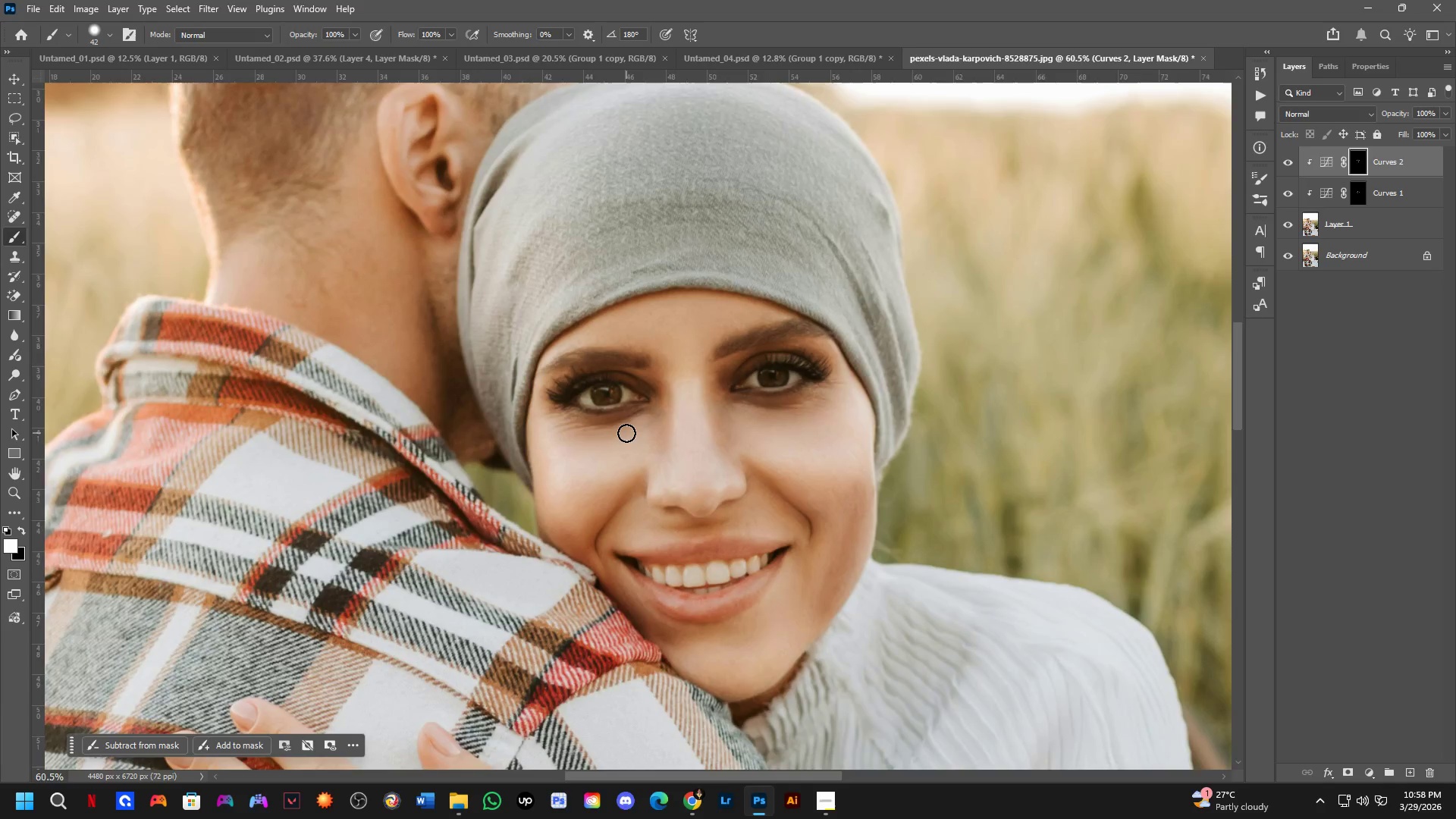 
scroll: coordinate [619, 428], scroll_direction: down, amount: 1.0
 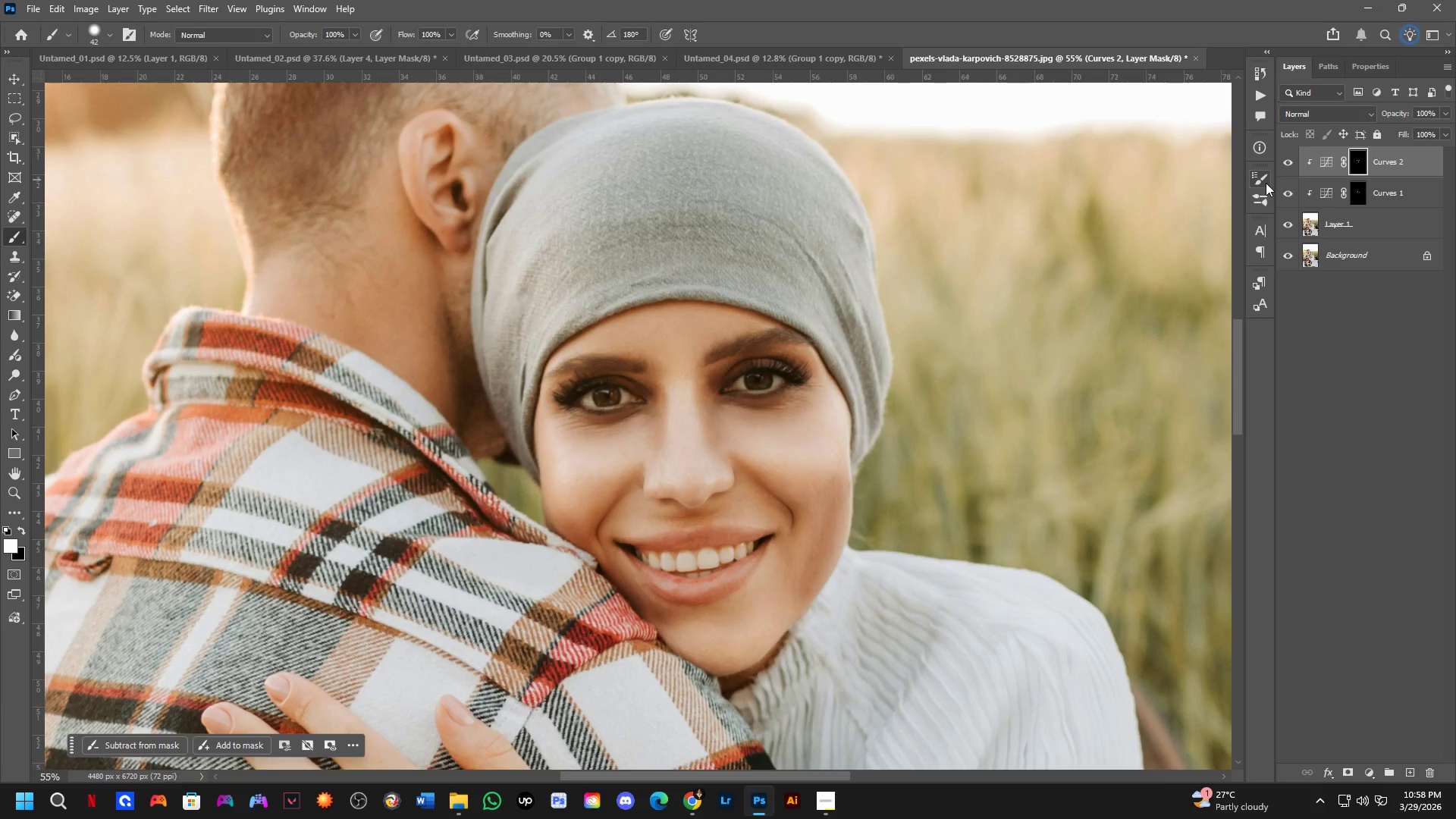 
left_click([1287, 163])
 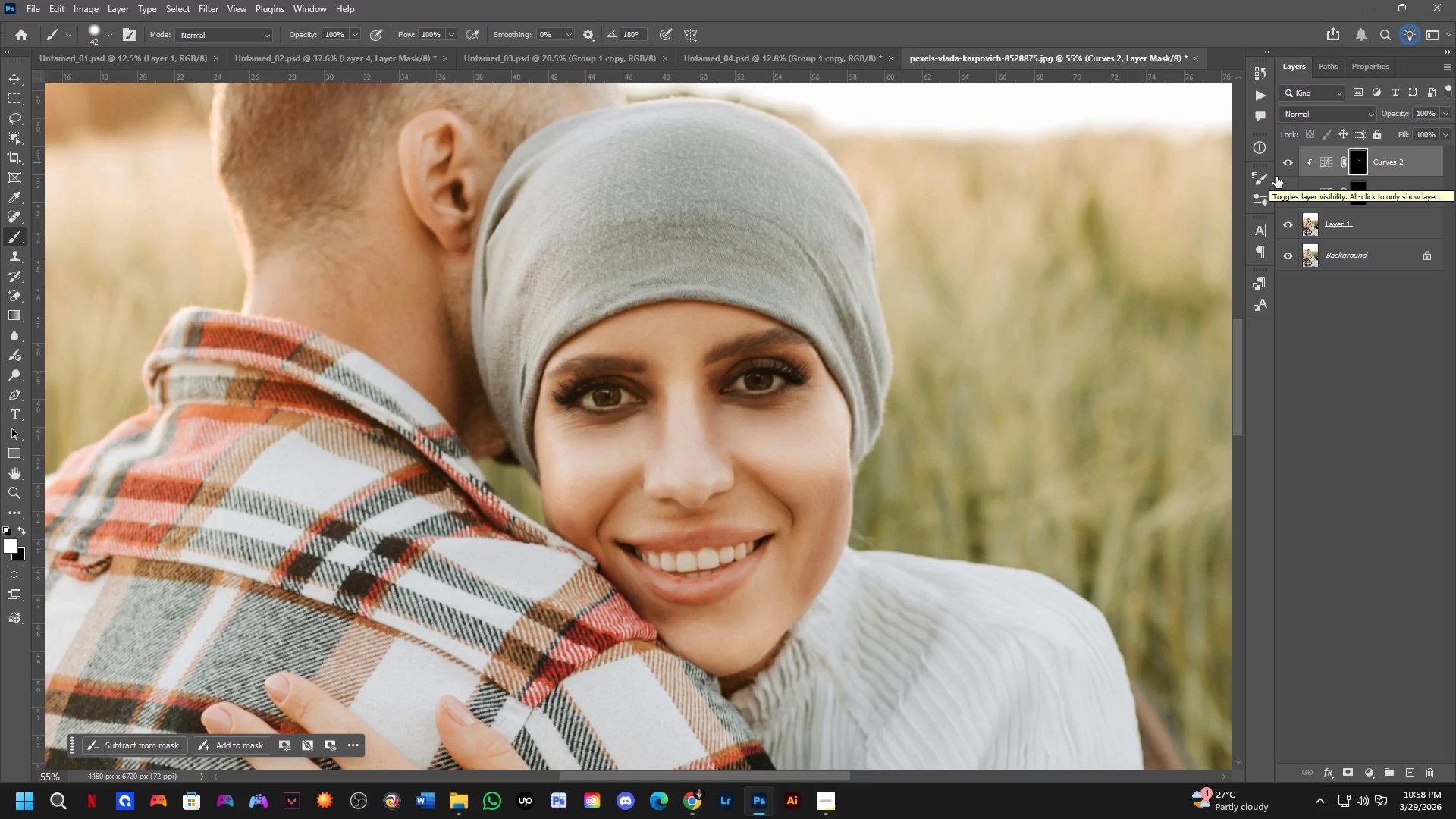 
scroll: coordinate [625, 362], scroll_direction: down, amount: 6.0
 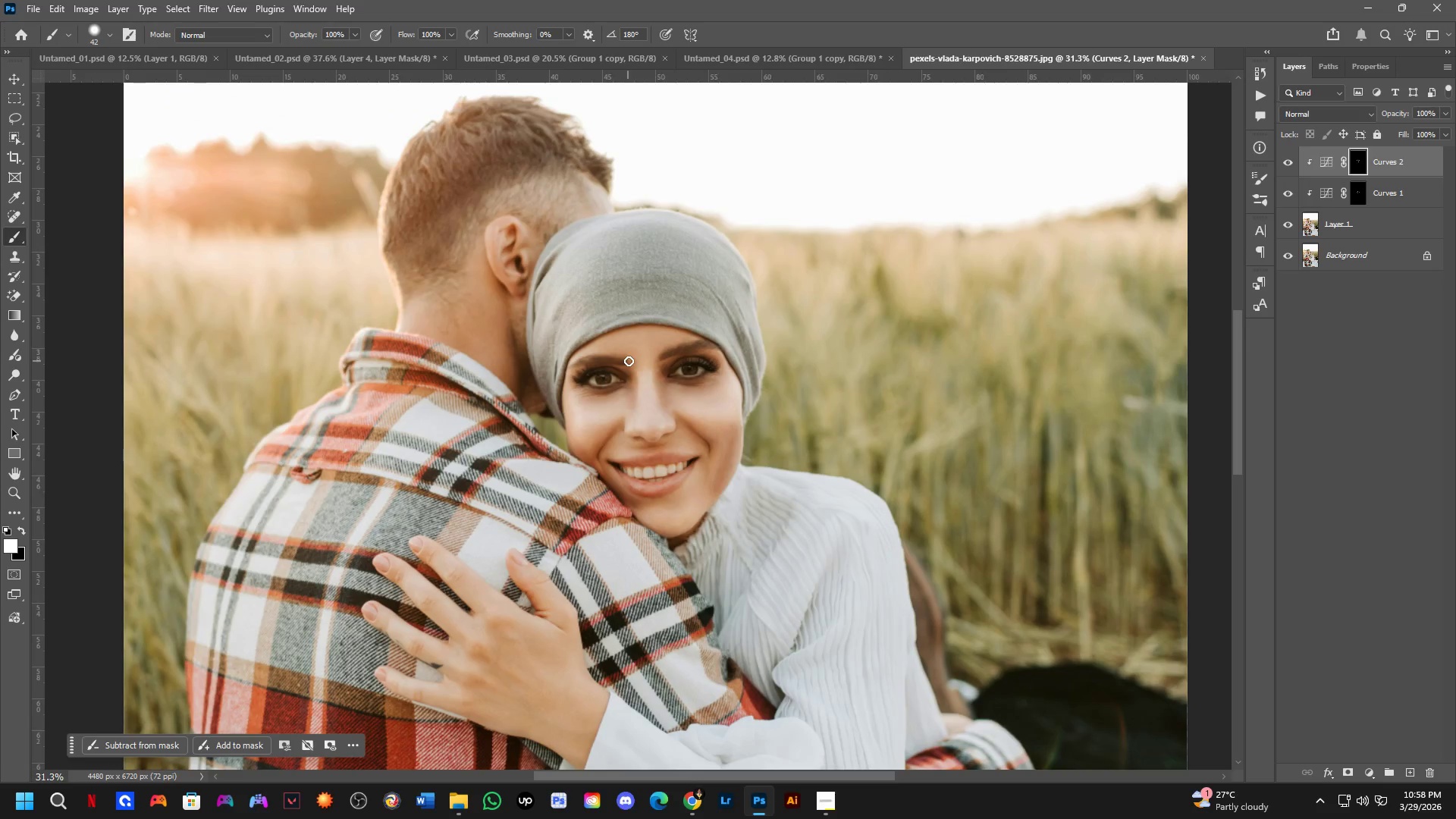 
hold_key(key=Space, duration=0.44)
 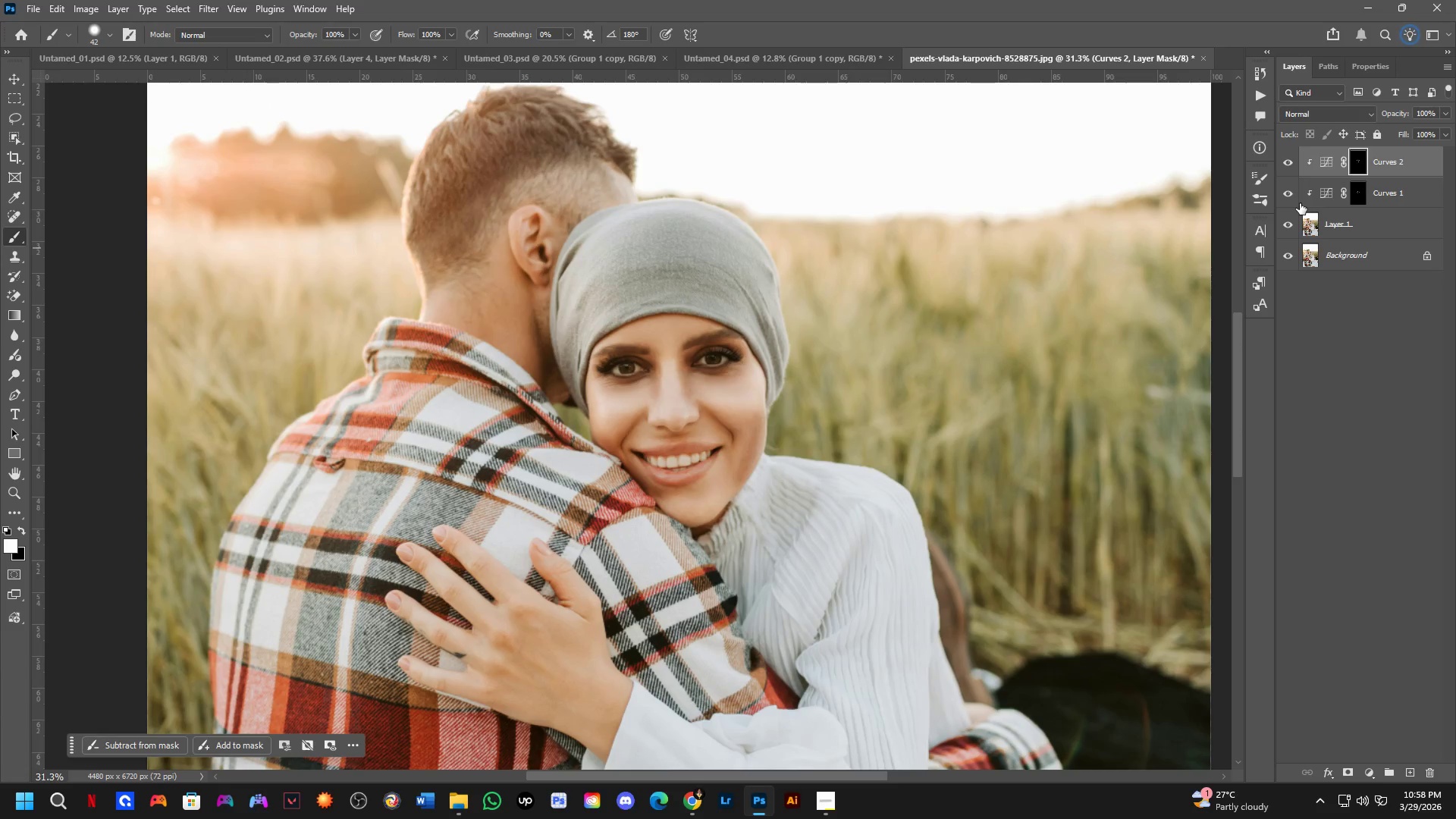 
left_click_drag(start_coordinate=[634, 363], to_coordinate=[657, 353])
 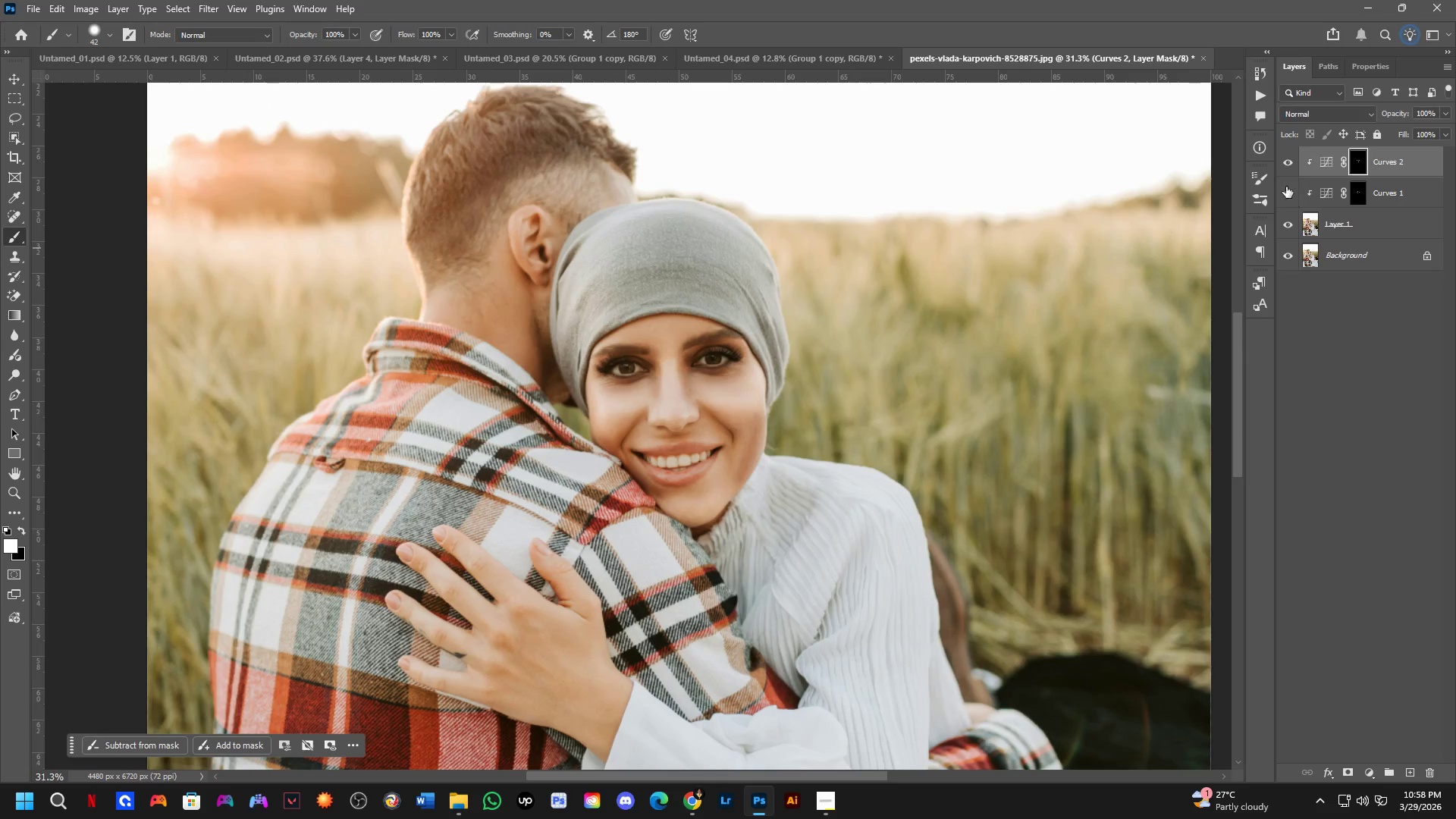 
double_click([1286, 187])
 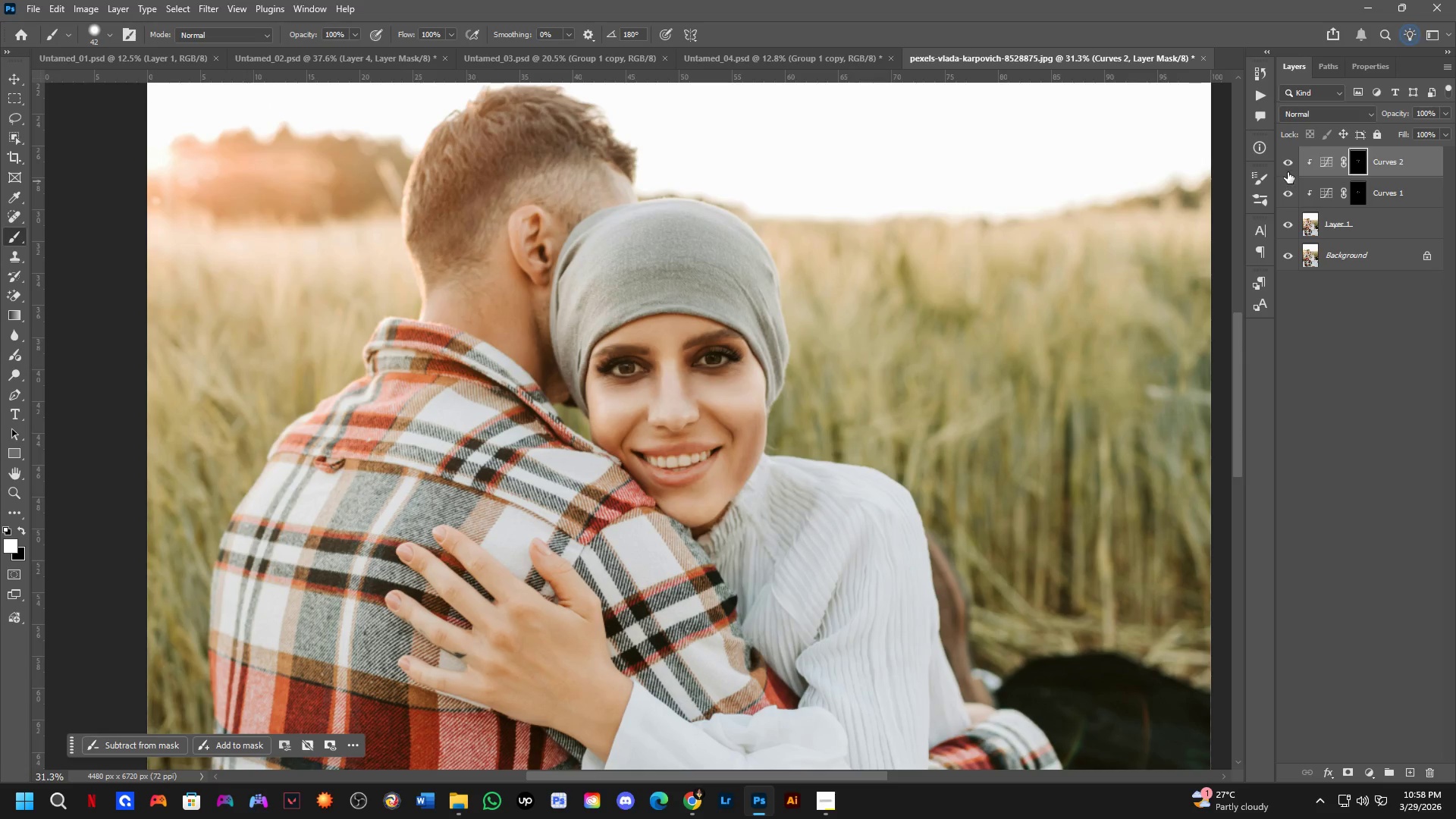 
left_click([1288, 172])
 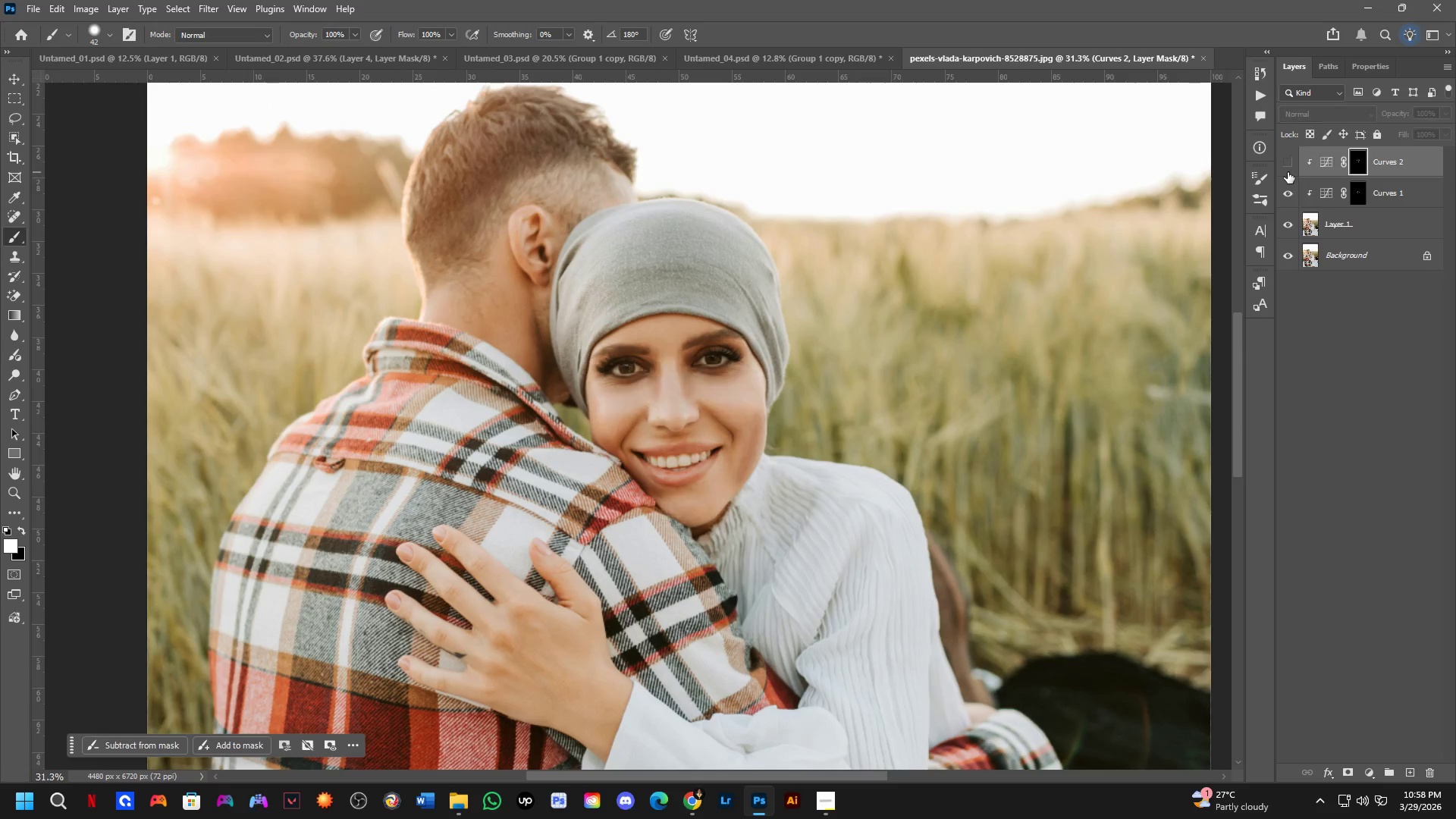 
double_click([1288, 172])
 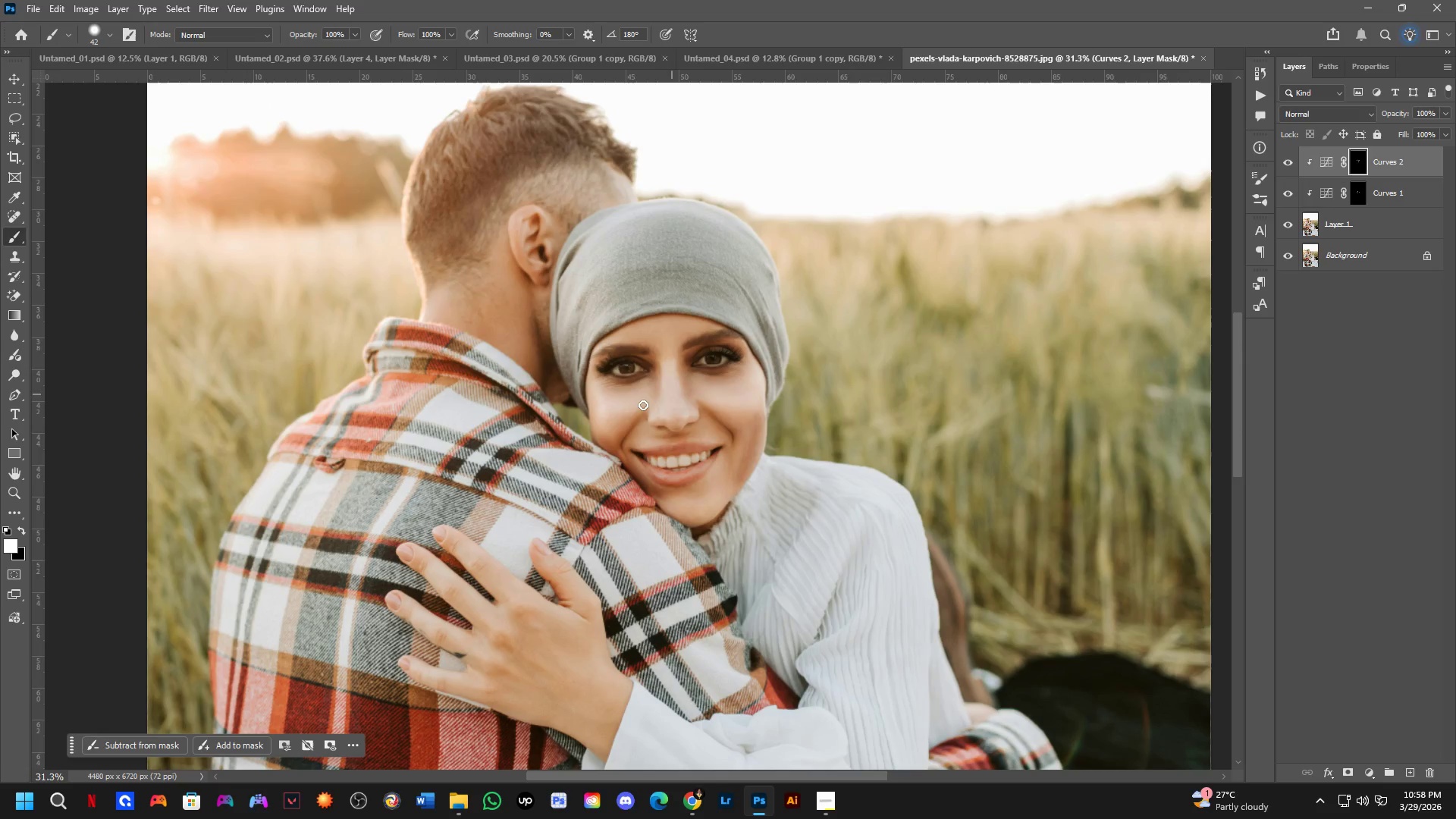 
scroll: coordinate [631, 431], scroll_direction: up, amount: 6.0
 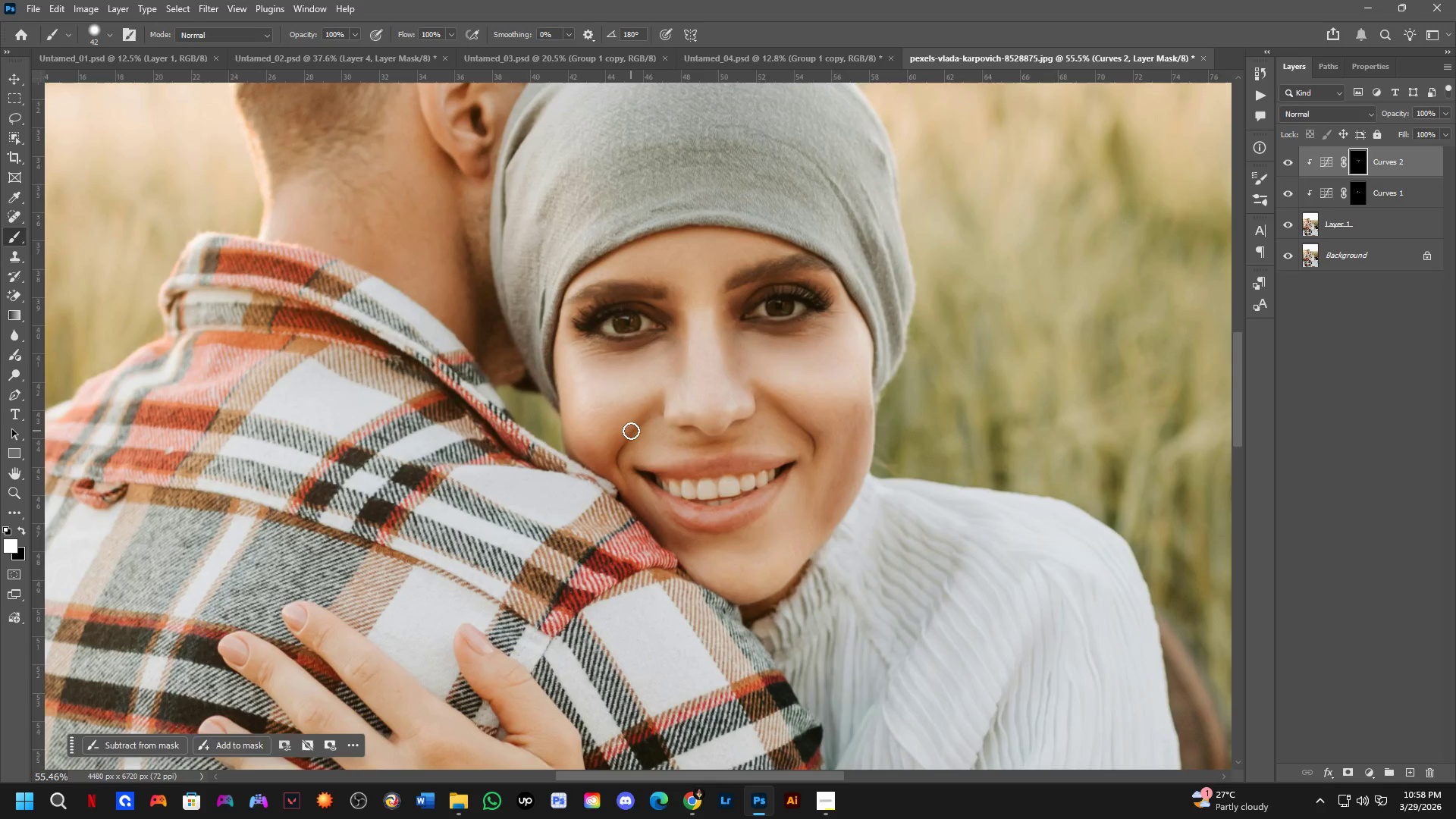 
hold_key(key=Space, duration=0.55)
 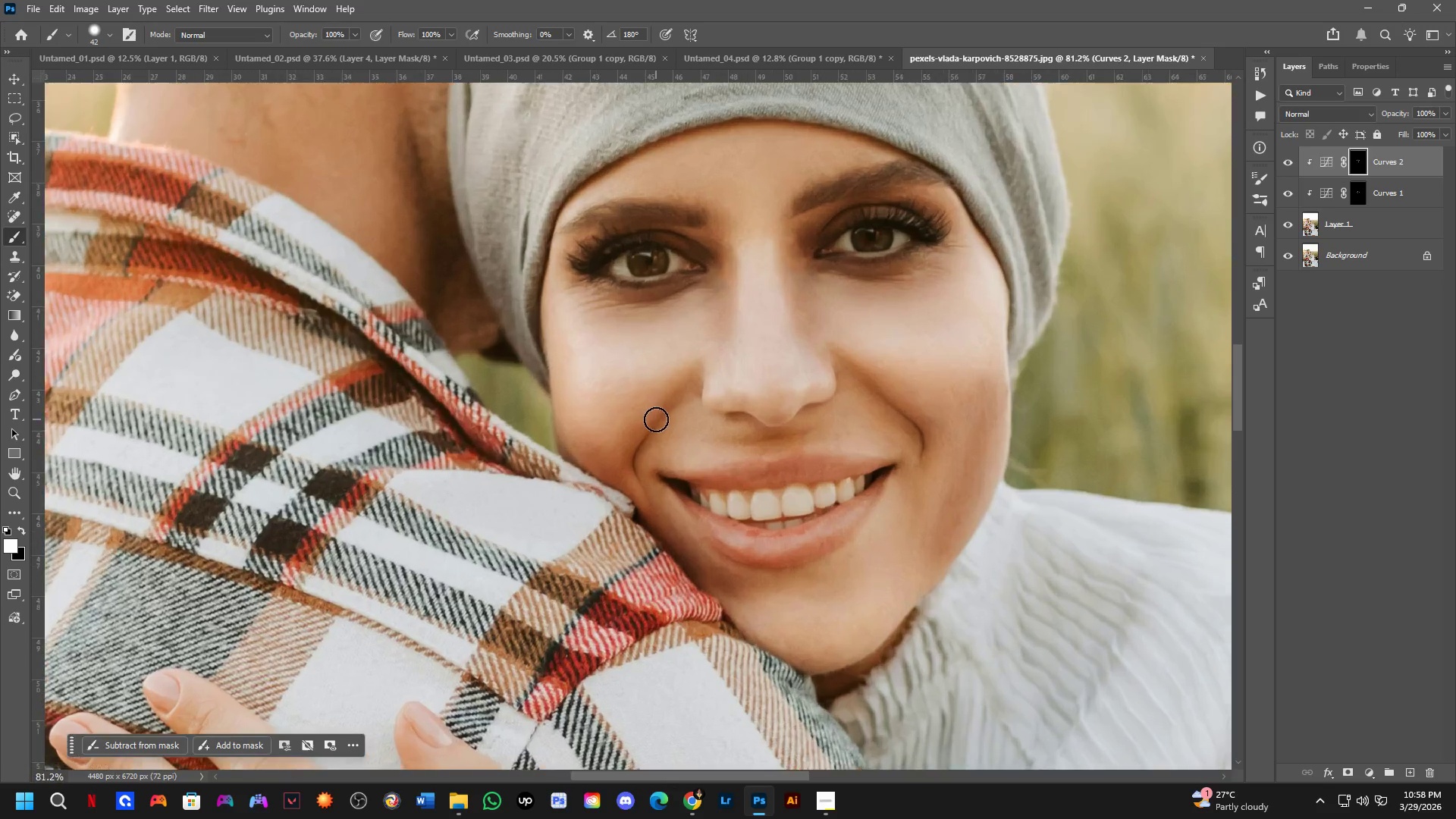 
left_click_drag(start_coordinate=[631, 431], to_coordinate=[655, 419])
 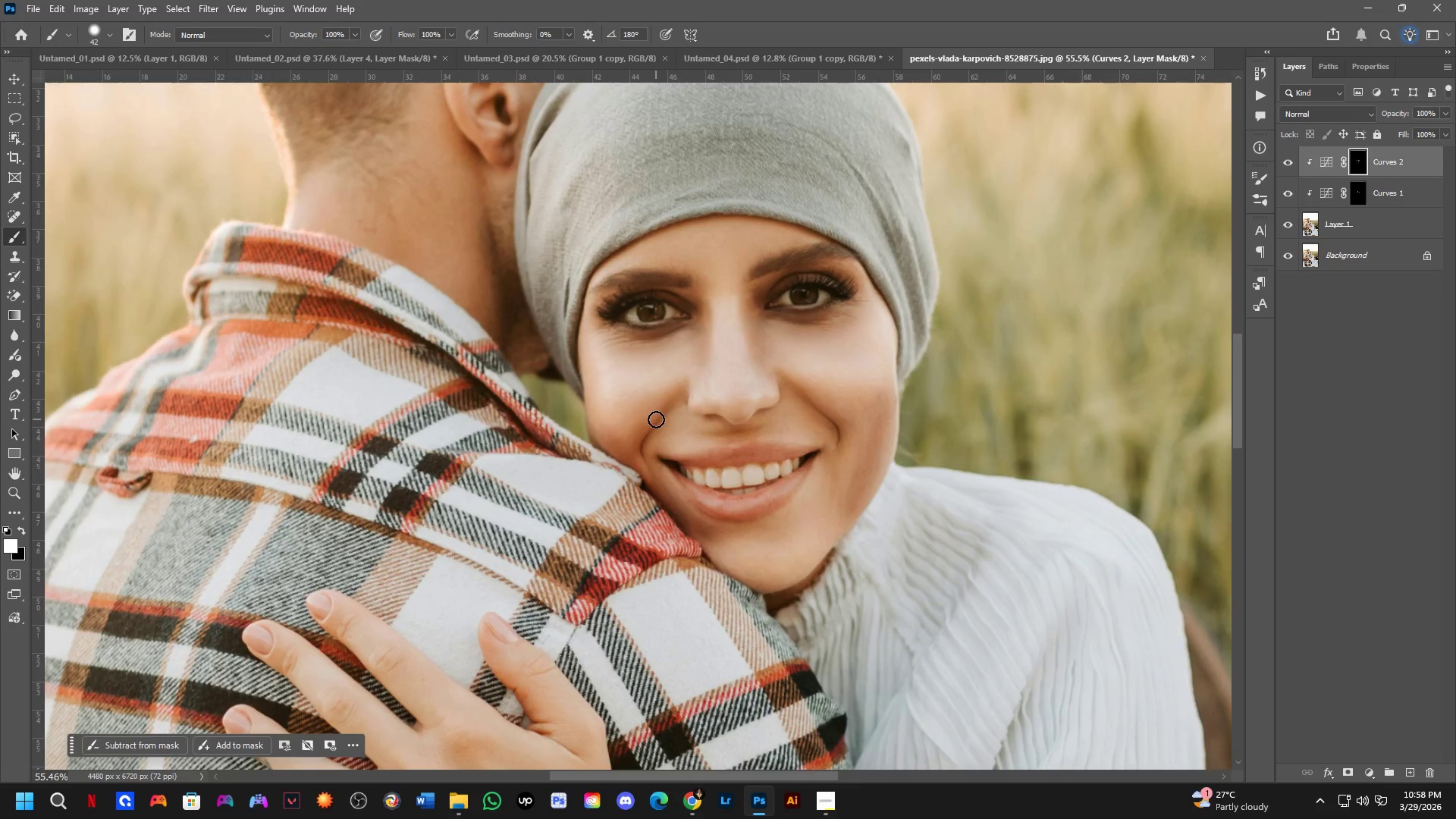 
scroll: coordinate [656, 419], scroll_direction: up, amount: 4.0
 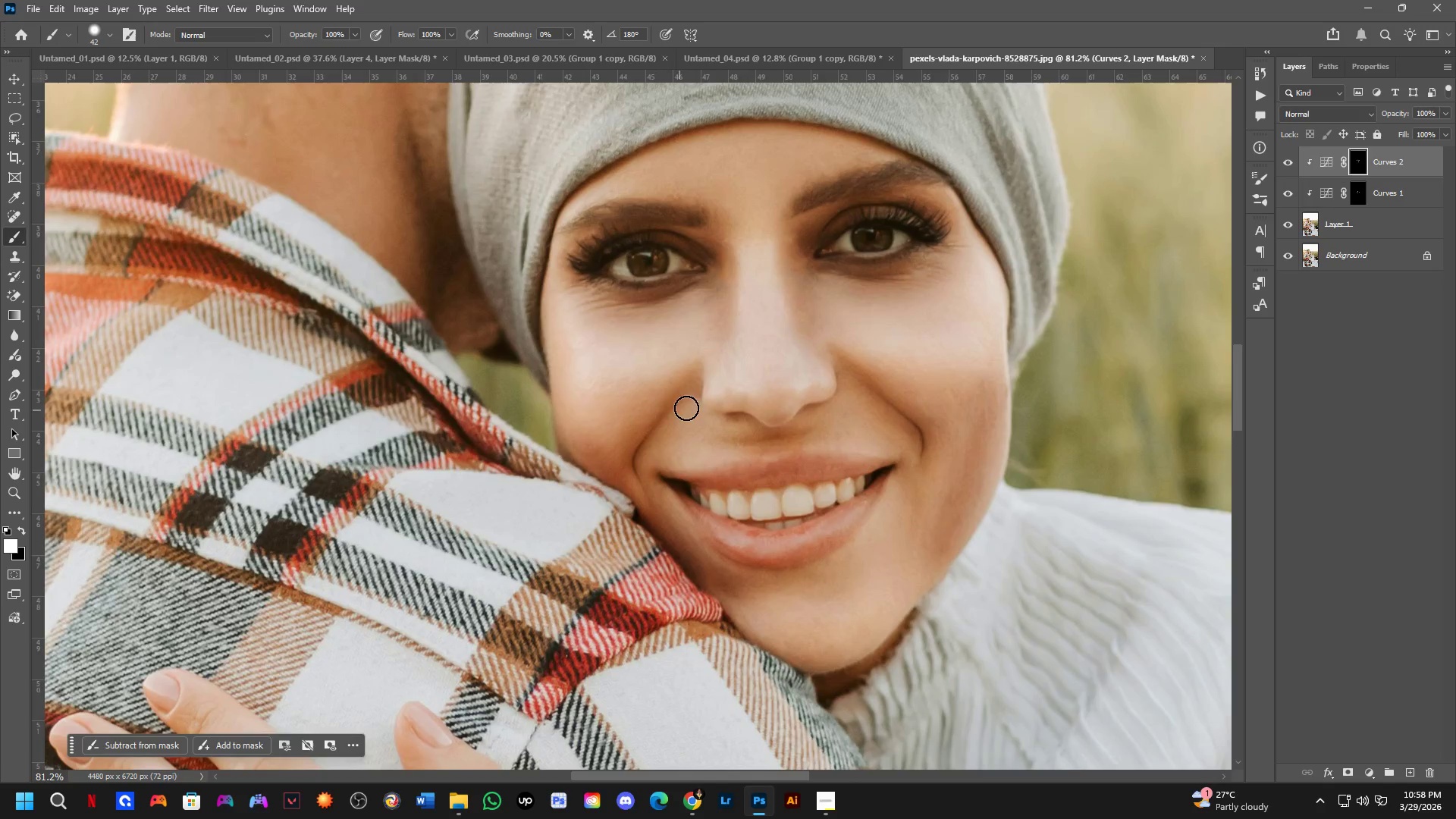 
hold_key(key=Space, duration=0.5)
 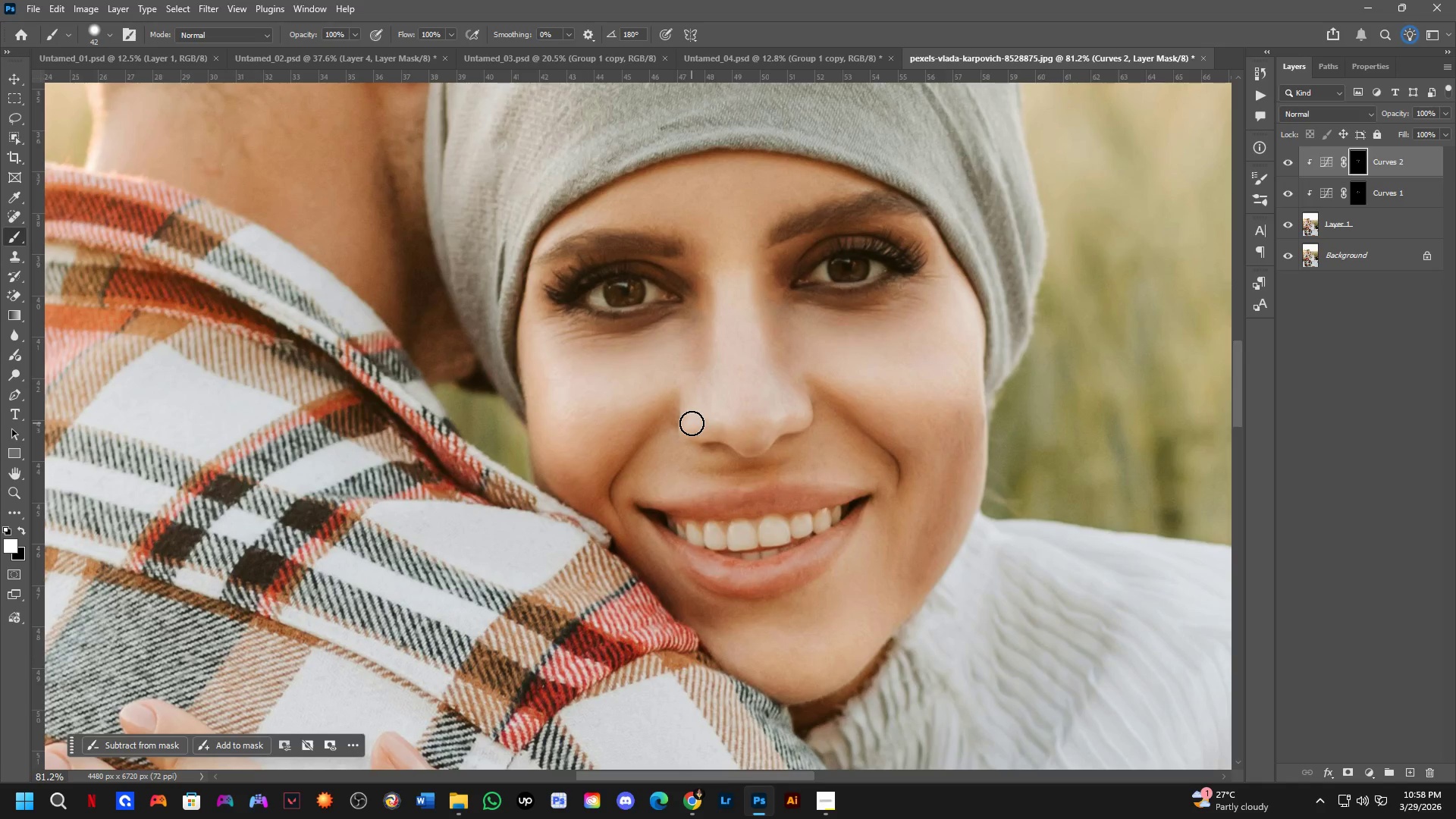 
left_click_drag(start_coordinate=[717, 391], to_coordinate=[693, 422])
 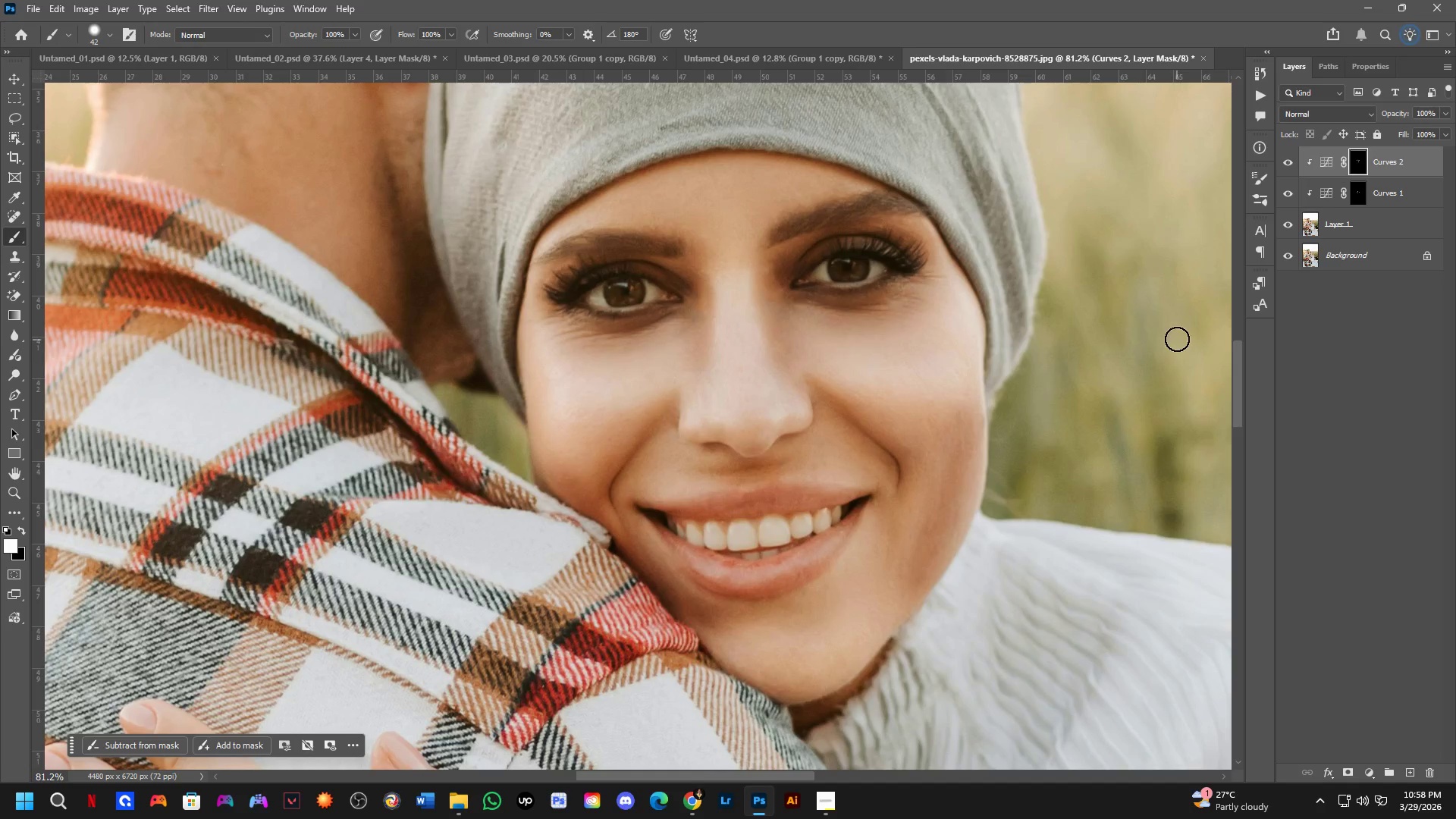 
double_click([1283, 199])
 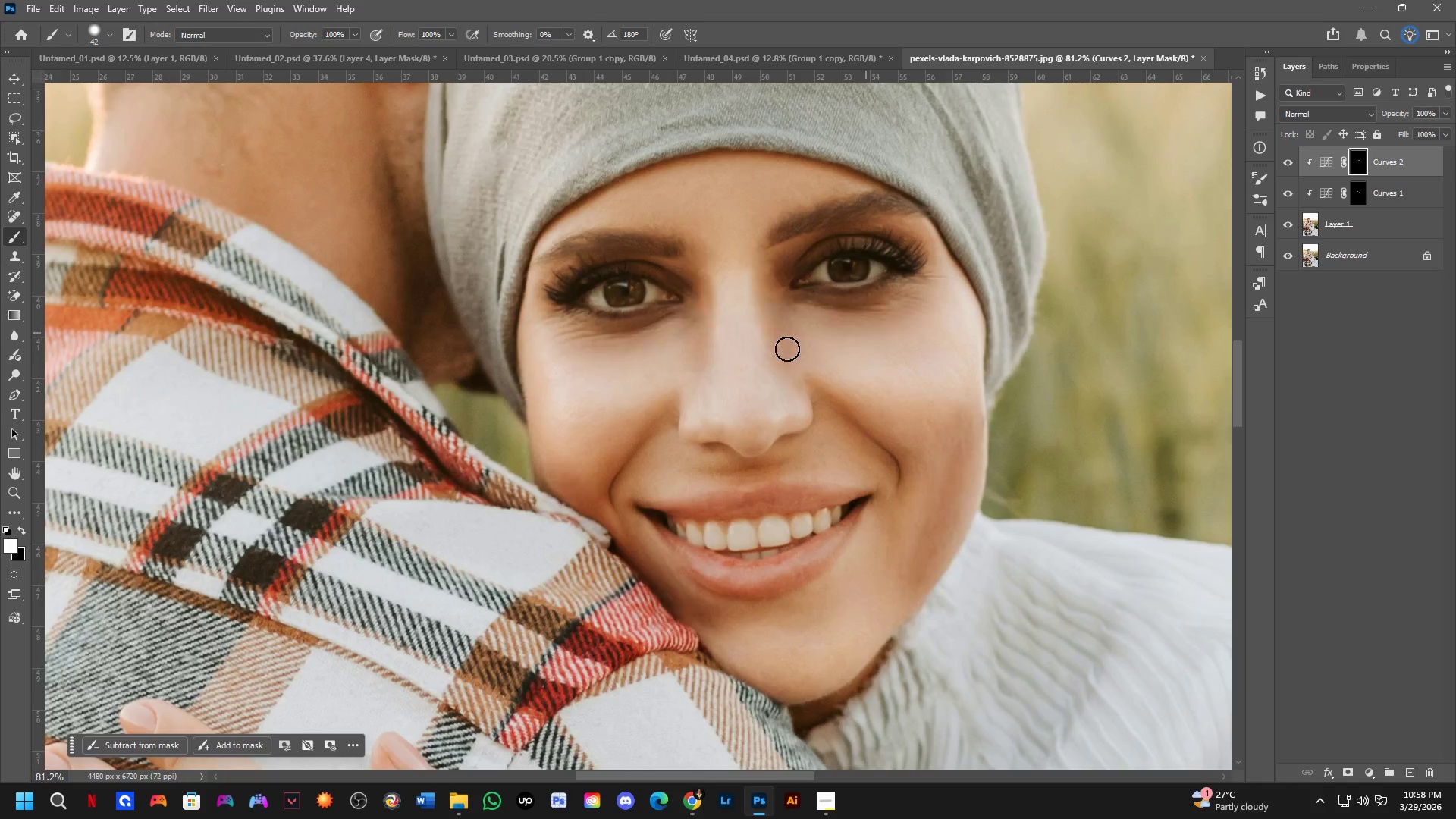 
scroll: coordinate [592, 377], scroll_direction: down, amount: 6.0
 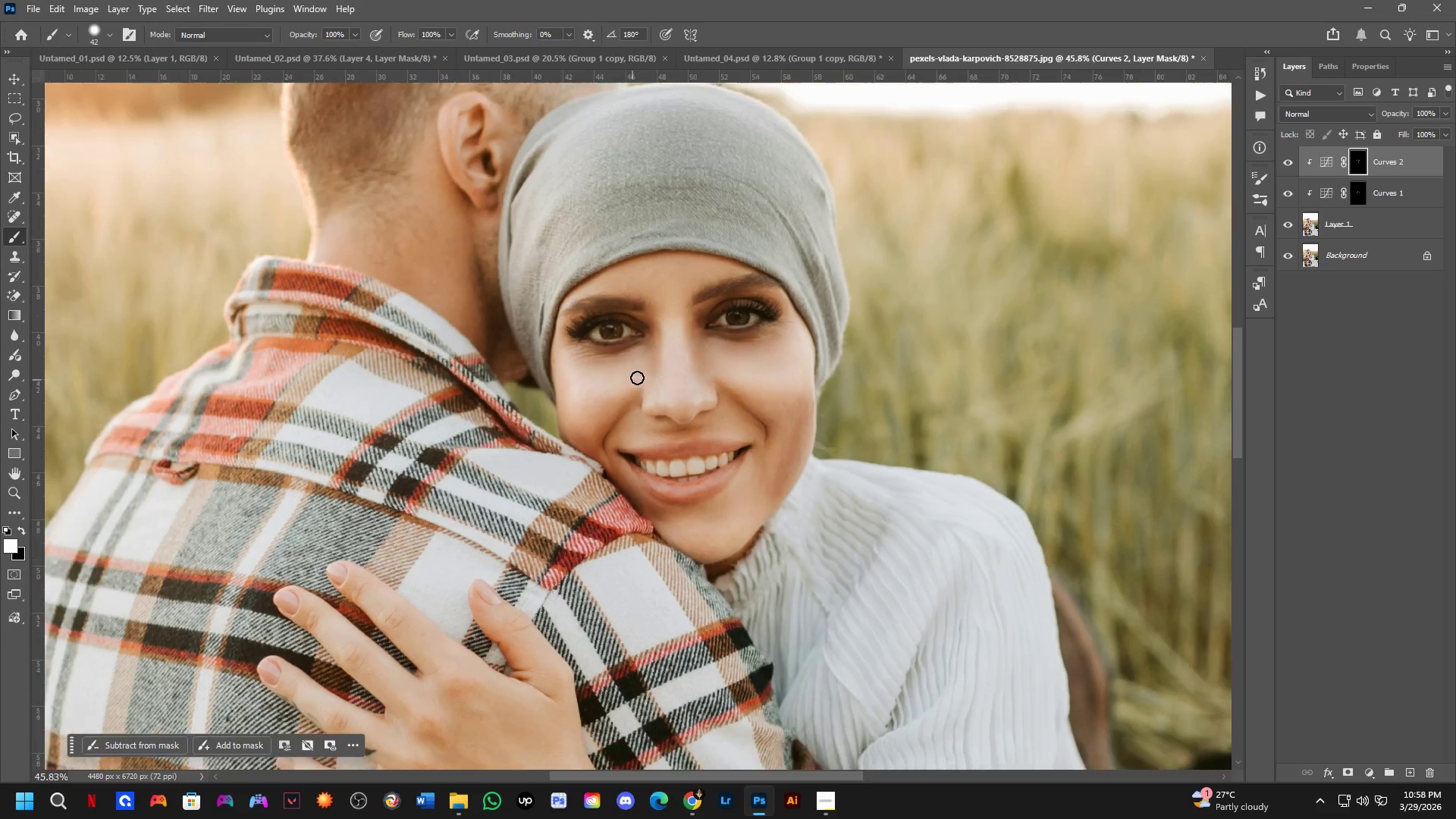 
hold_key(key=Space, duration=0.48)
 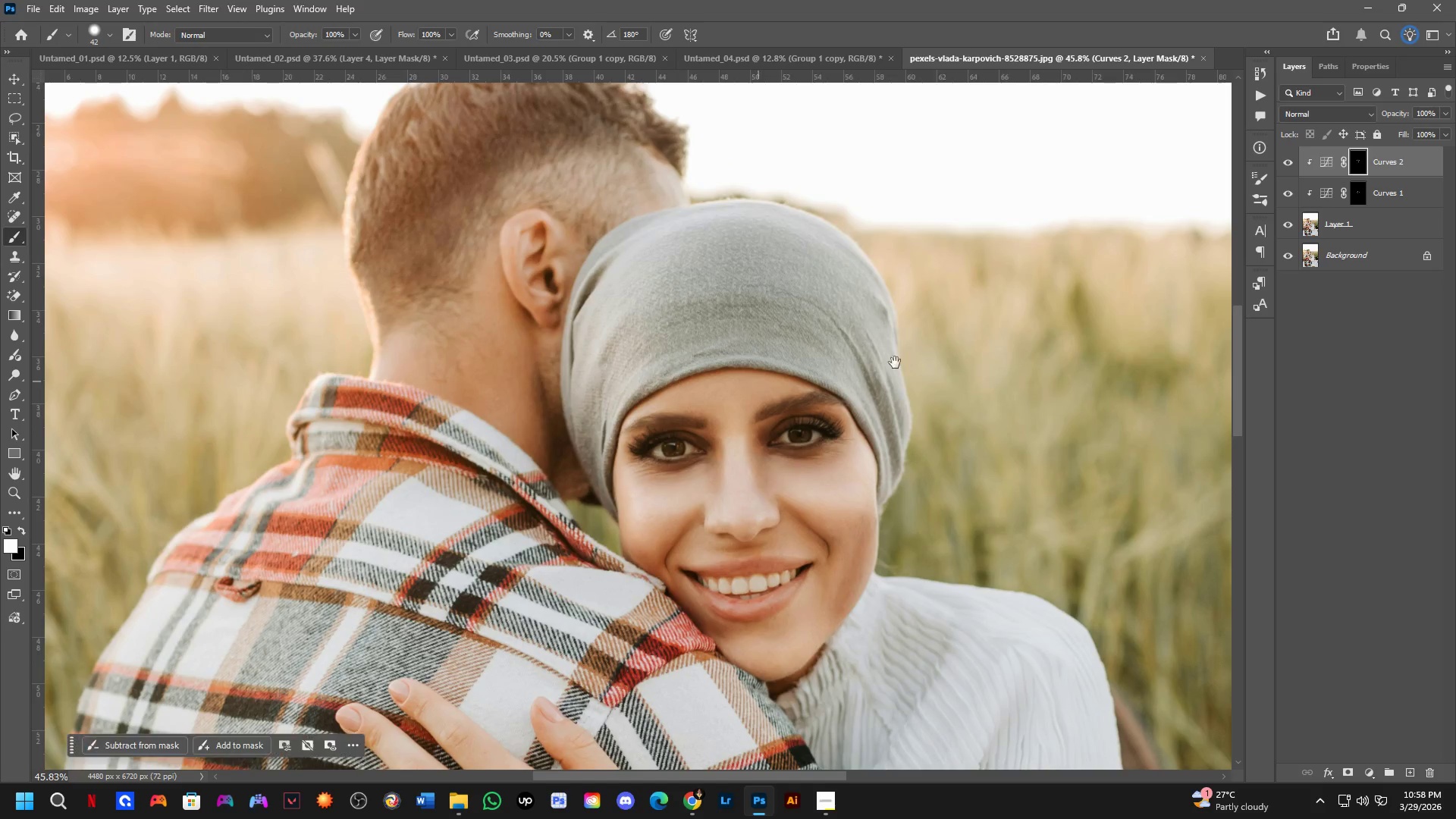 
left_click_drag(start_coordinate=[648, 359], to_coordinate=[670, 393])
 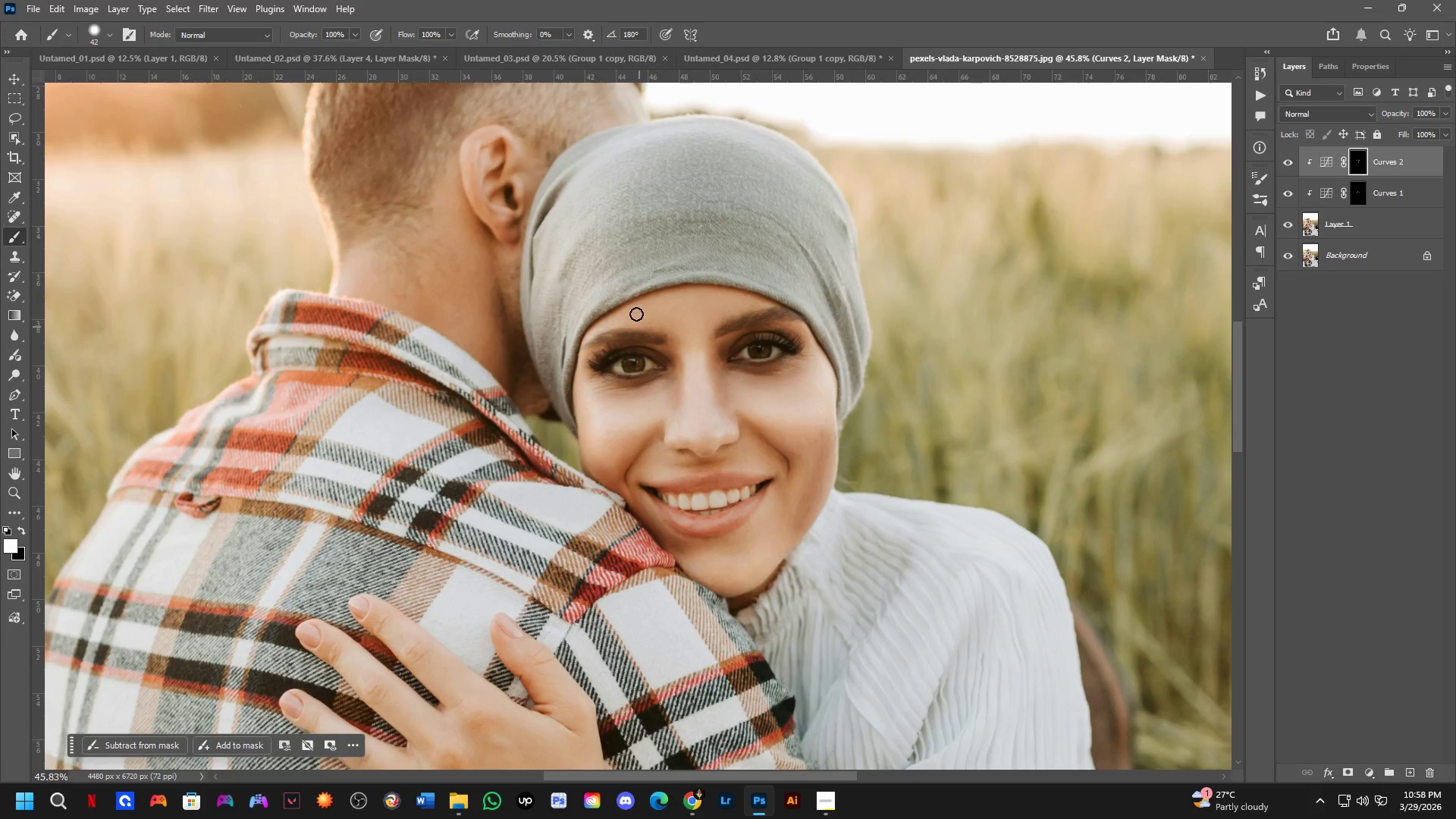 
hold_key(key=Space, duration=0.38)
 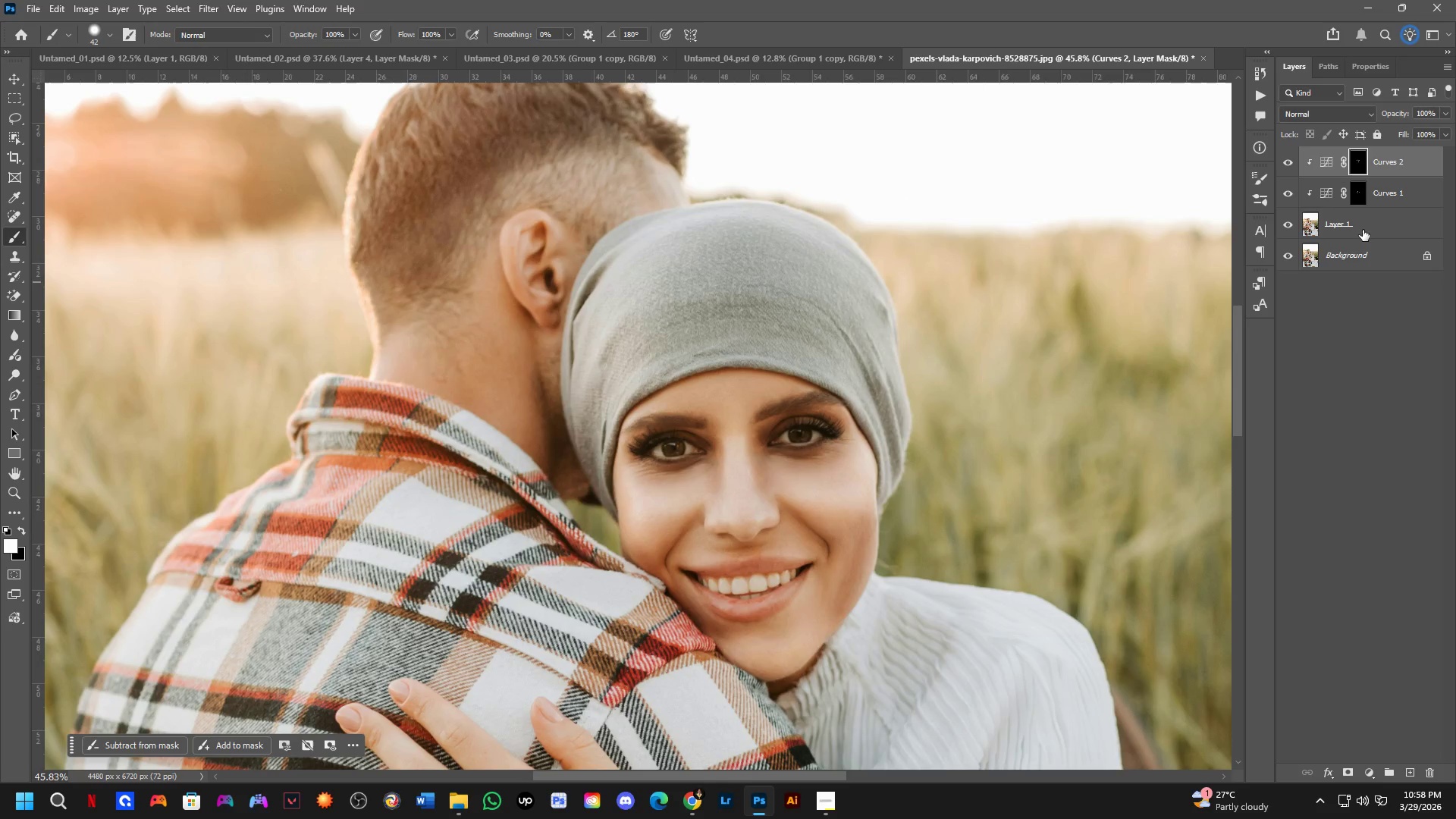 
left_click_drag(start_coordinate=[637, 297], to_coordinate=[677, 381])
 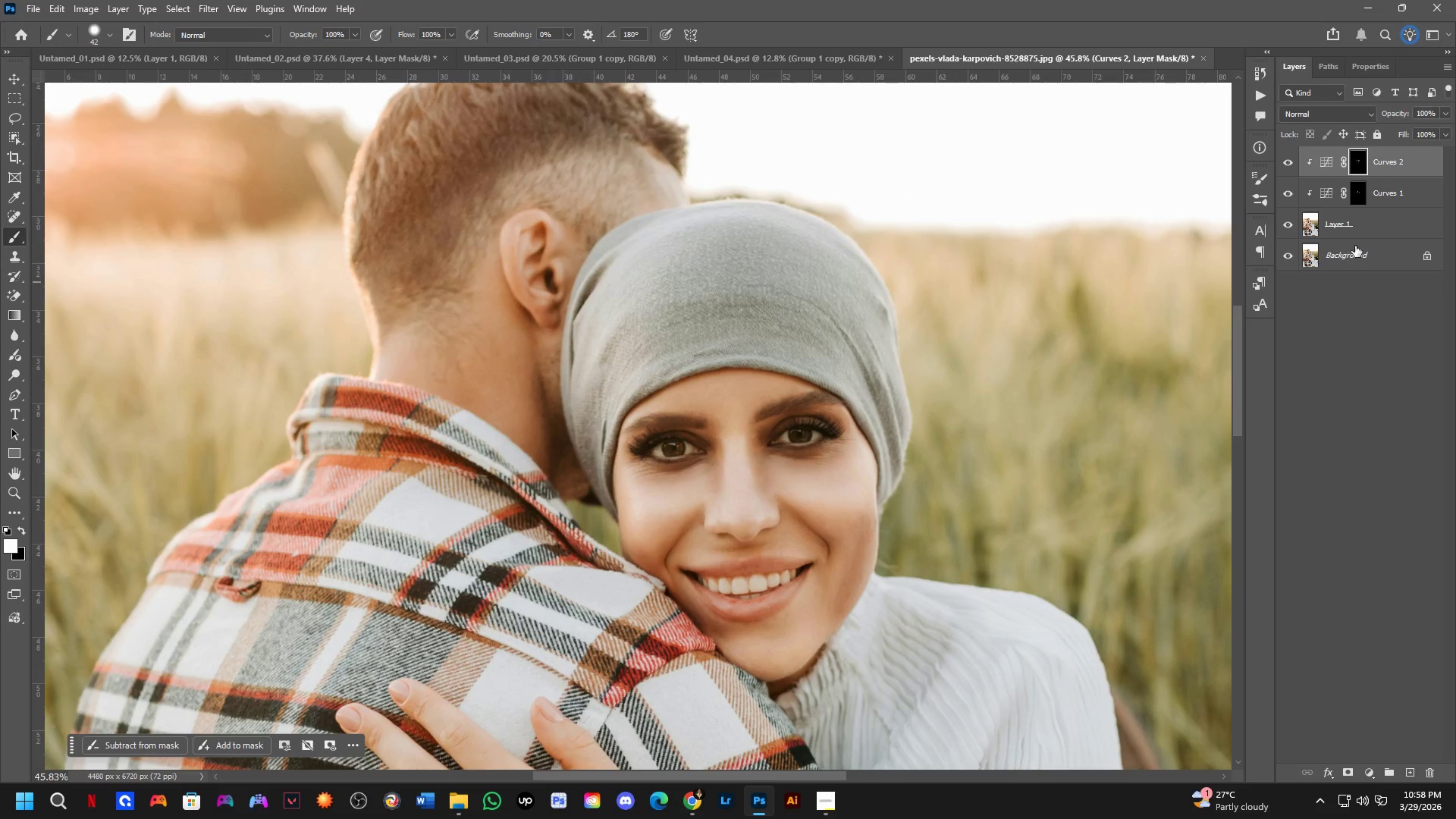 
left_click([1364, 227])
 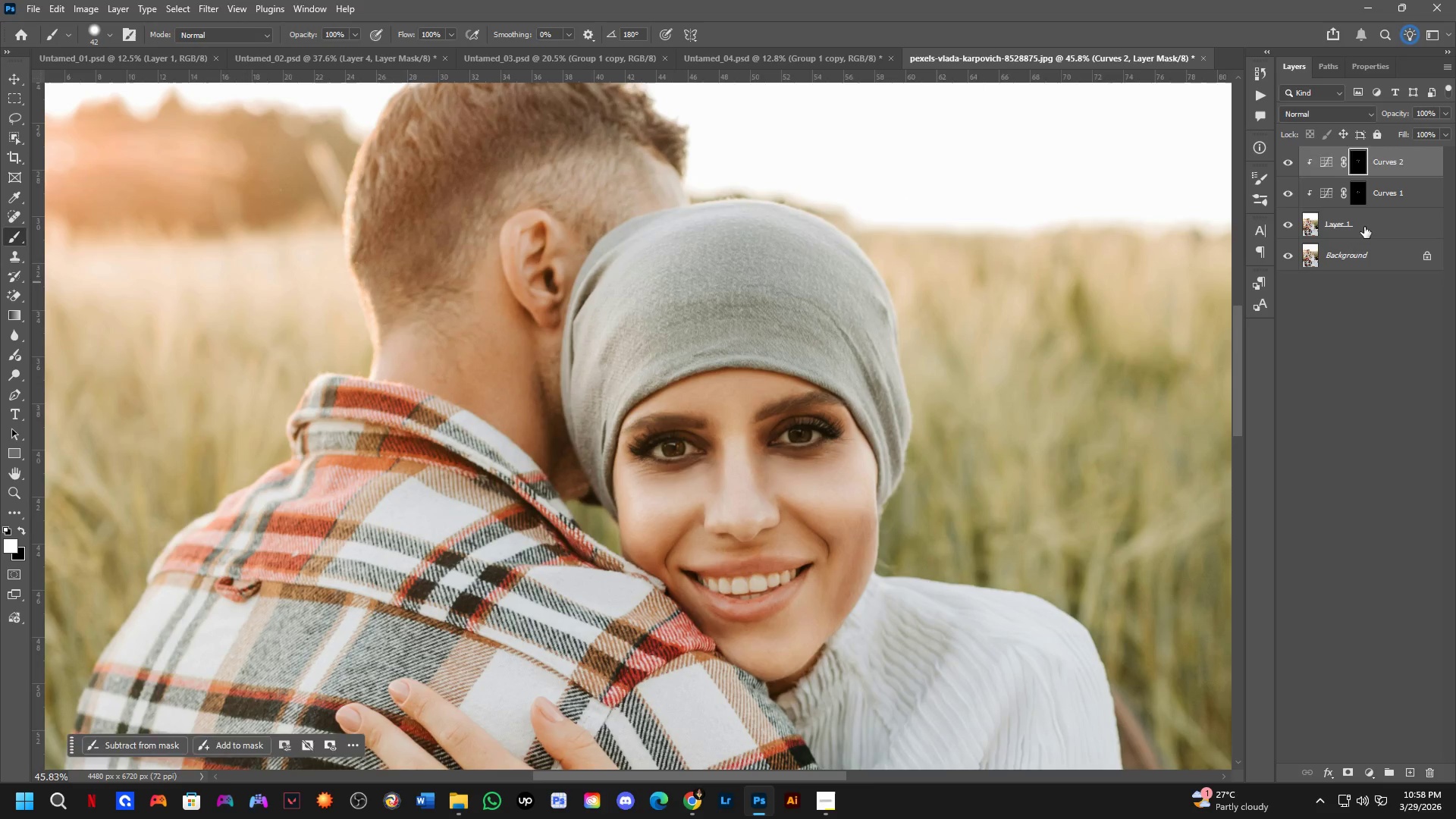 
right_click([1364, 226])
 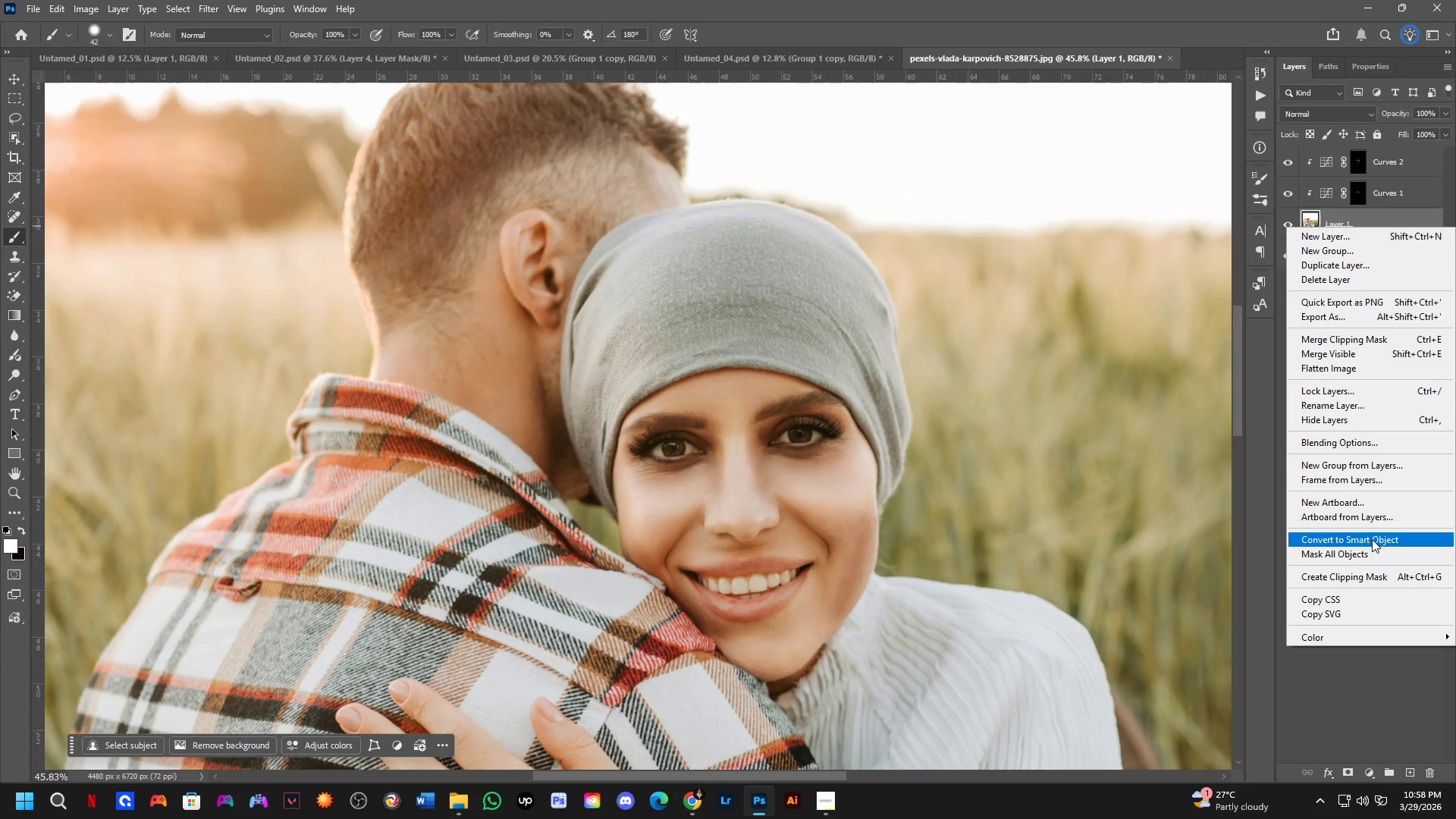 
left_click([1372, 539])
 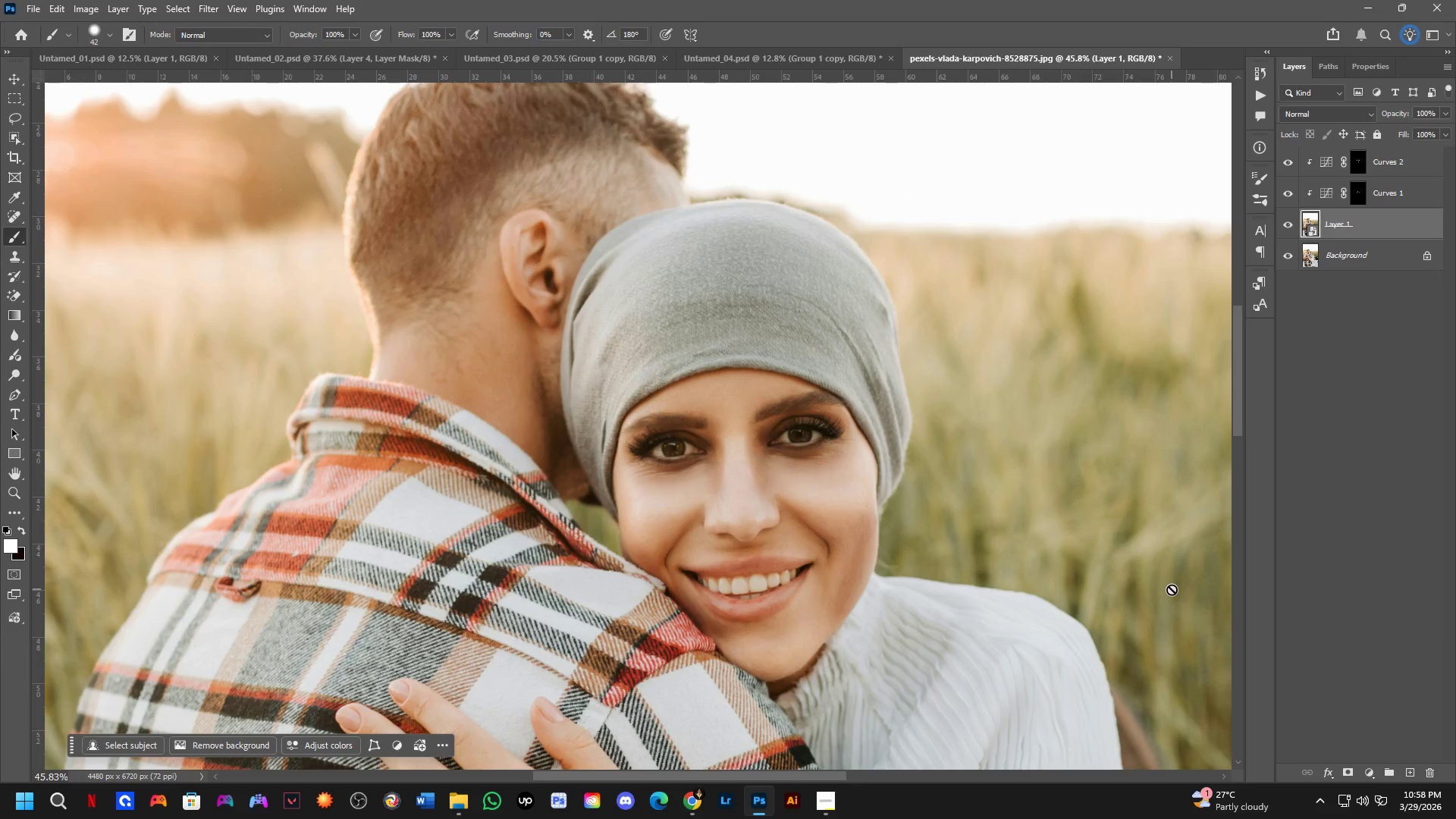 
key(Control+ControlLeft)
 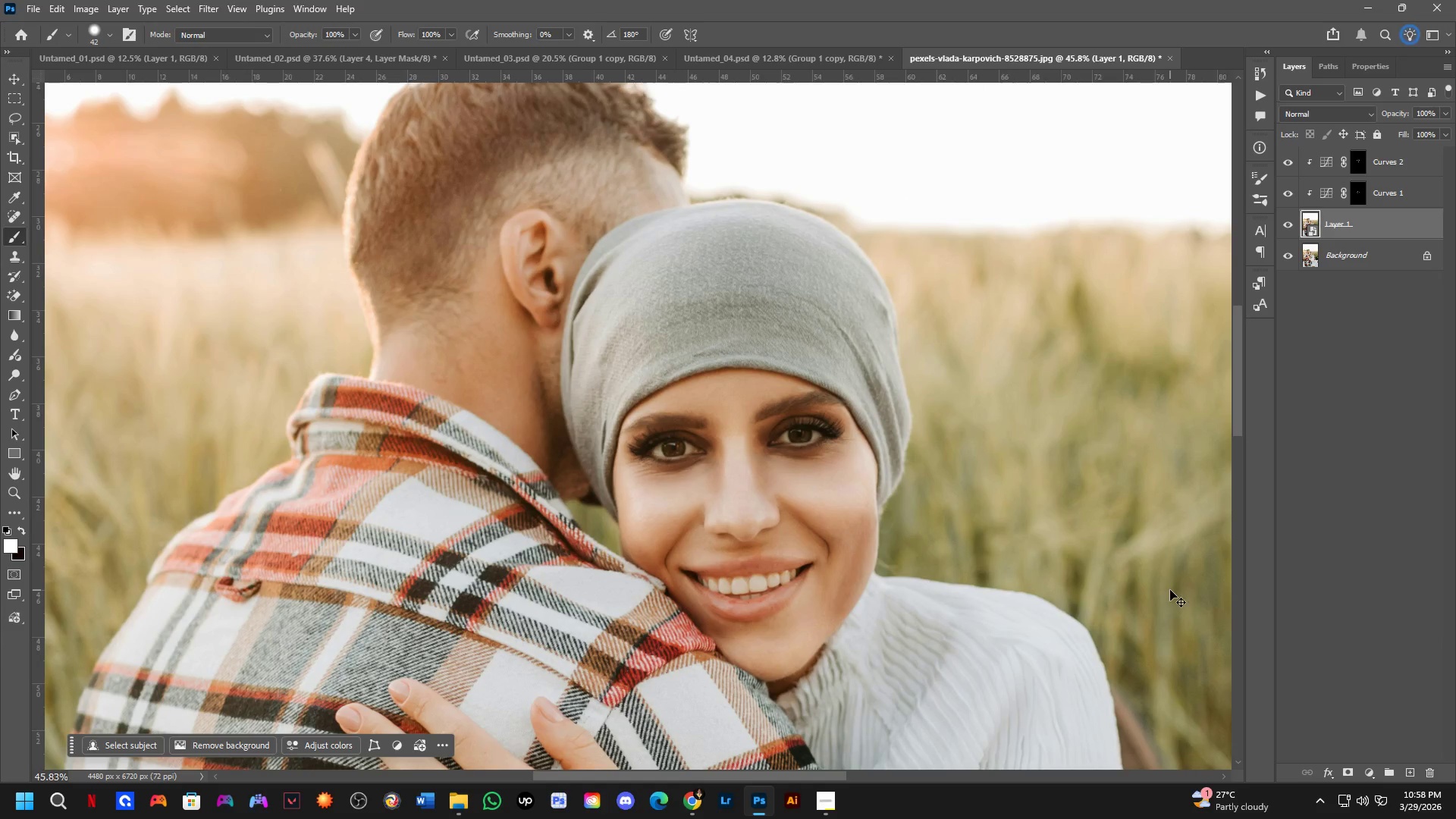 
key(Control+Shift+ShiftLeft)
 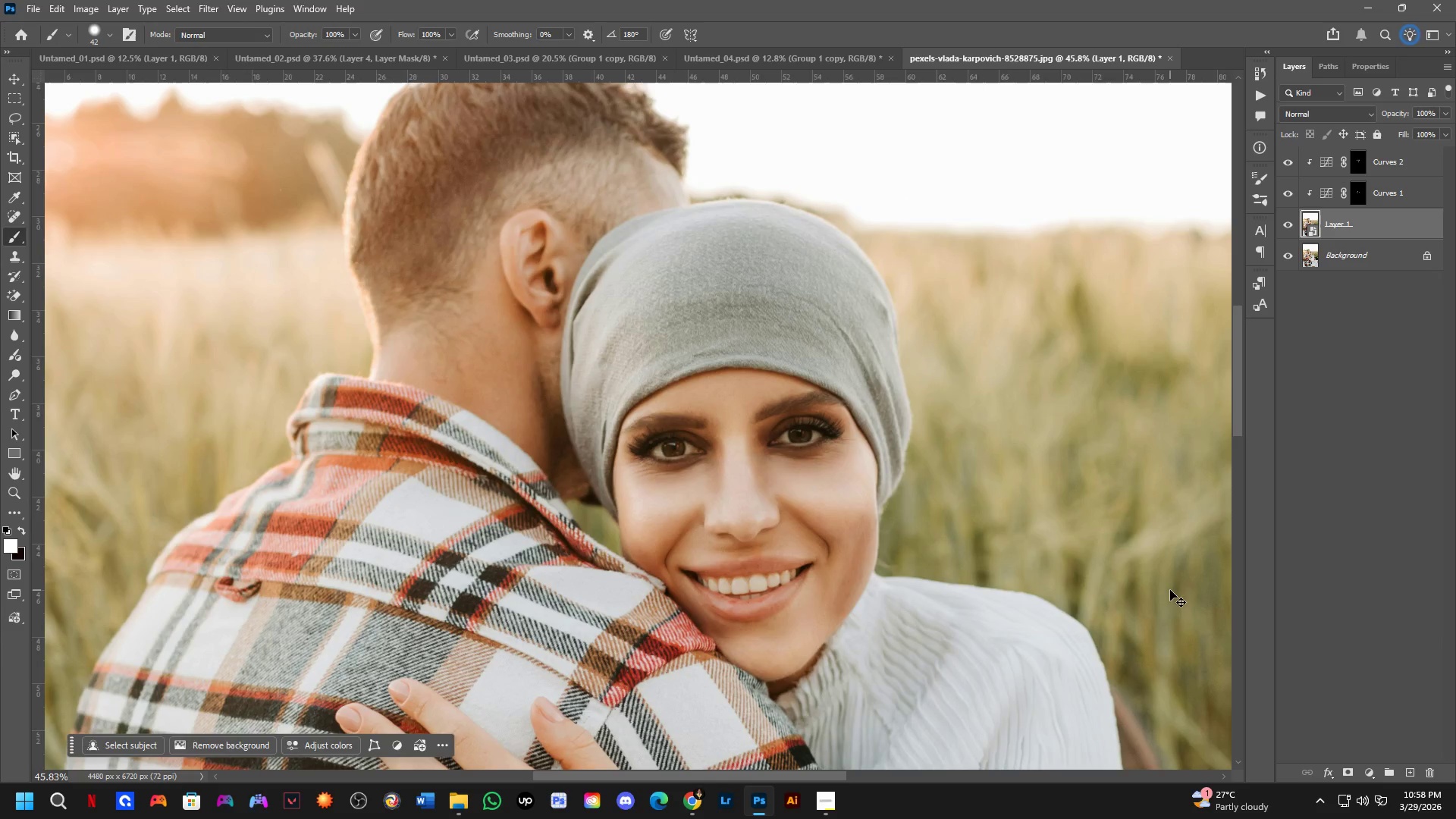 
key(Control+Shift+A)
 